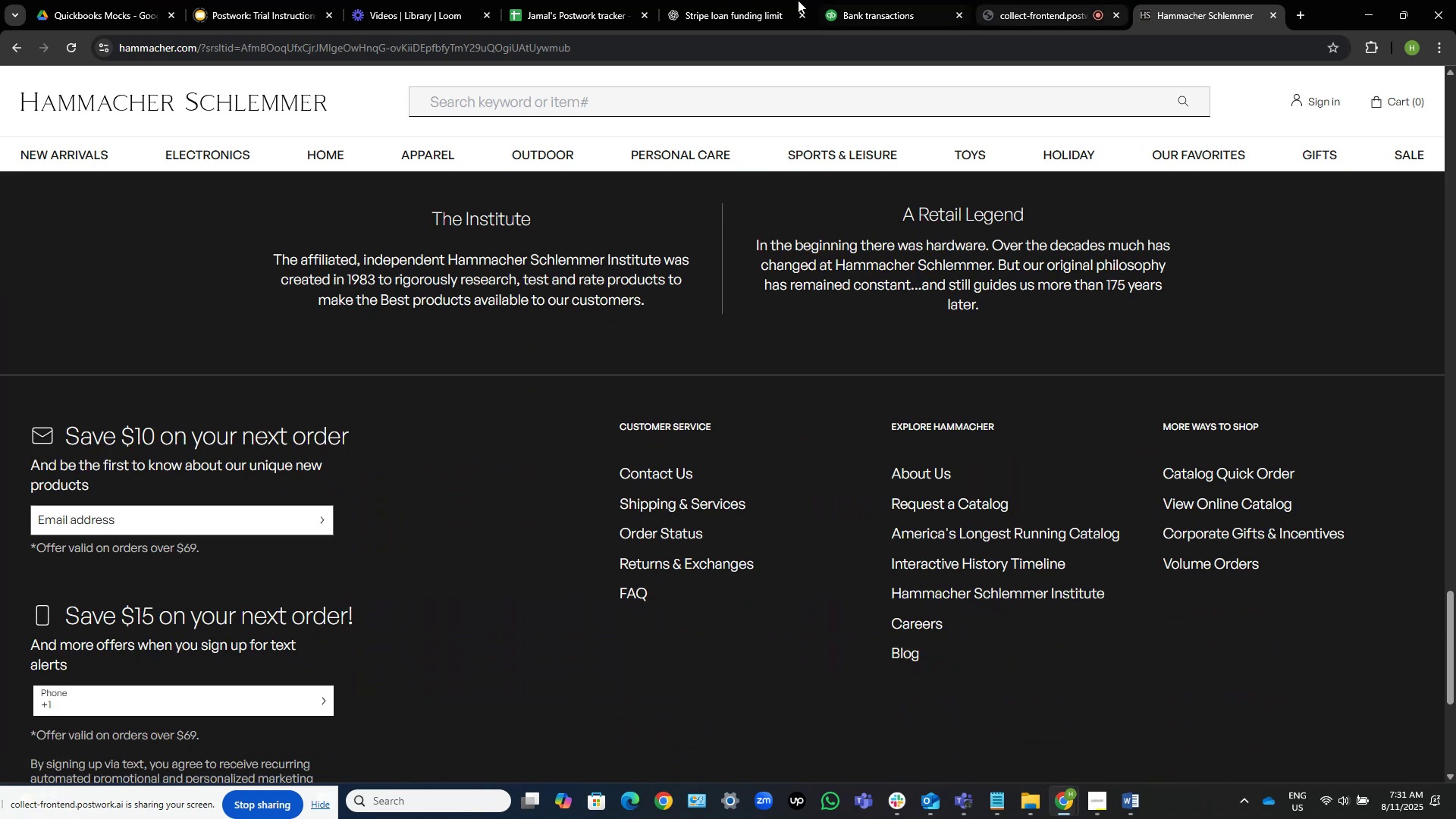 
left_click([862, 0])
 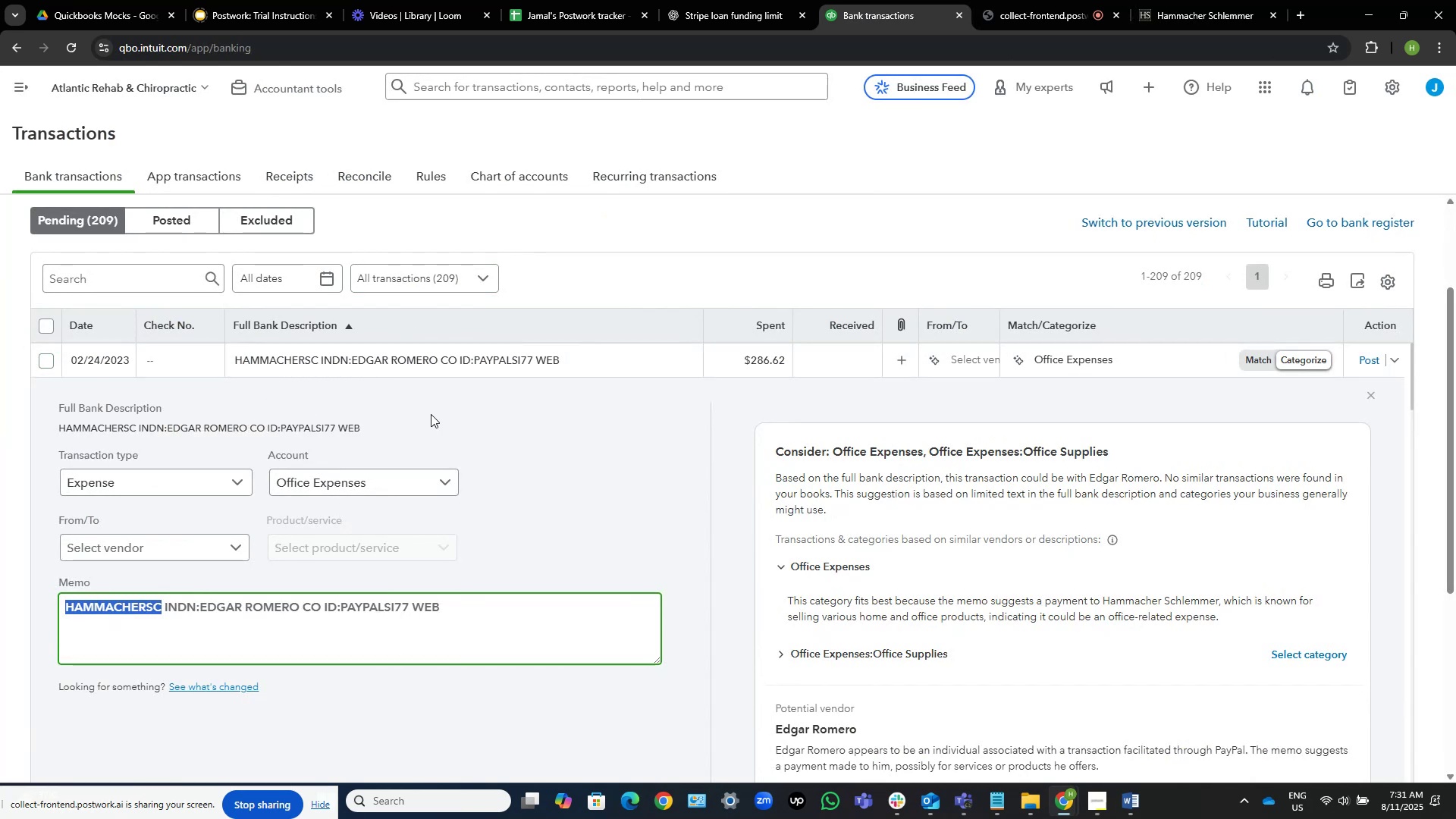 
wait(6.33)
 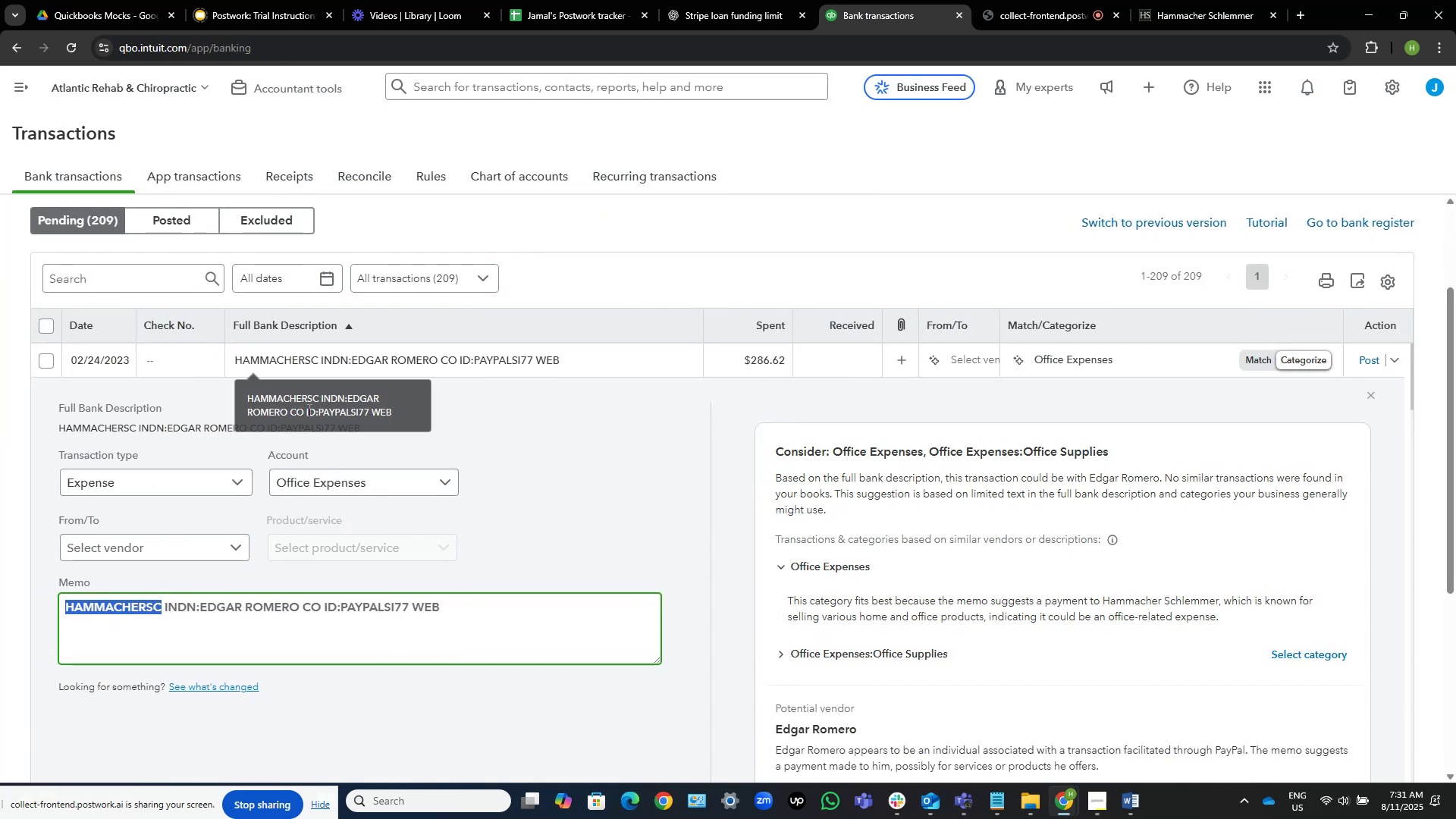 
key(Shift+ArrowLeft)
 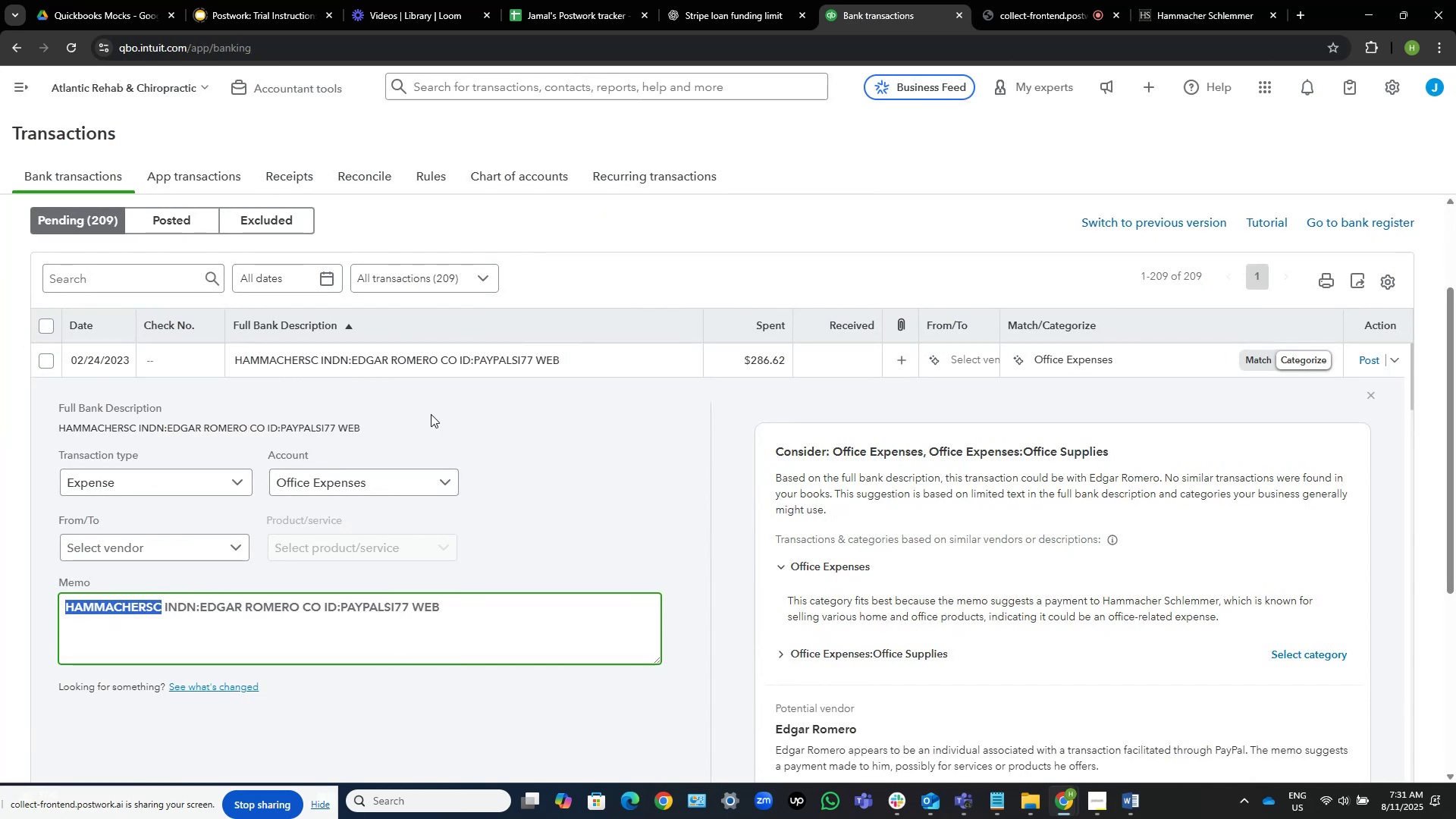 
key(ArrowRight)
 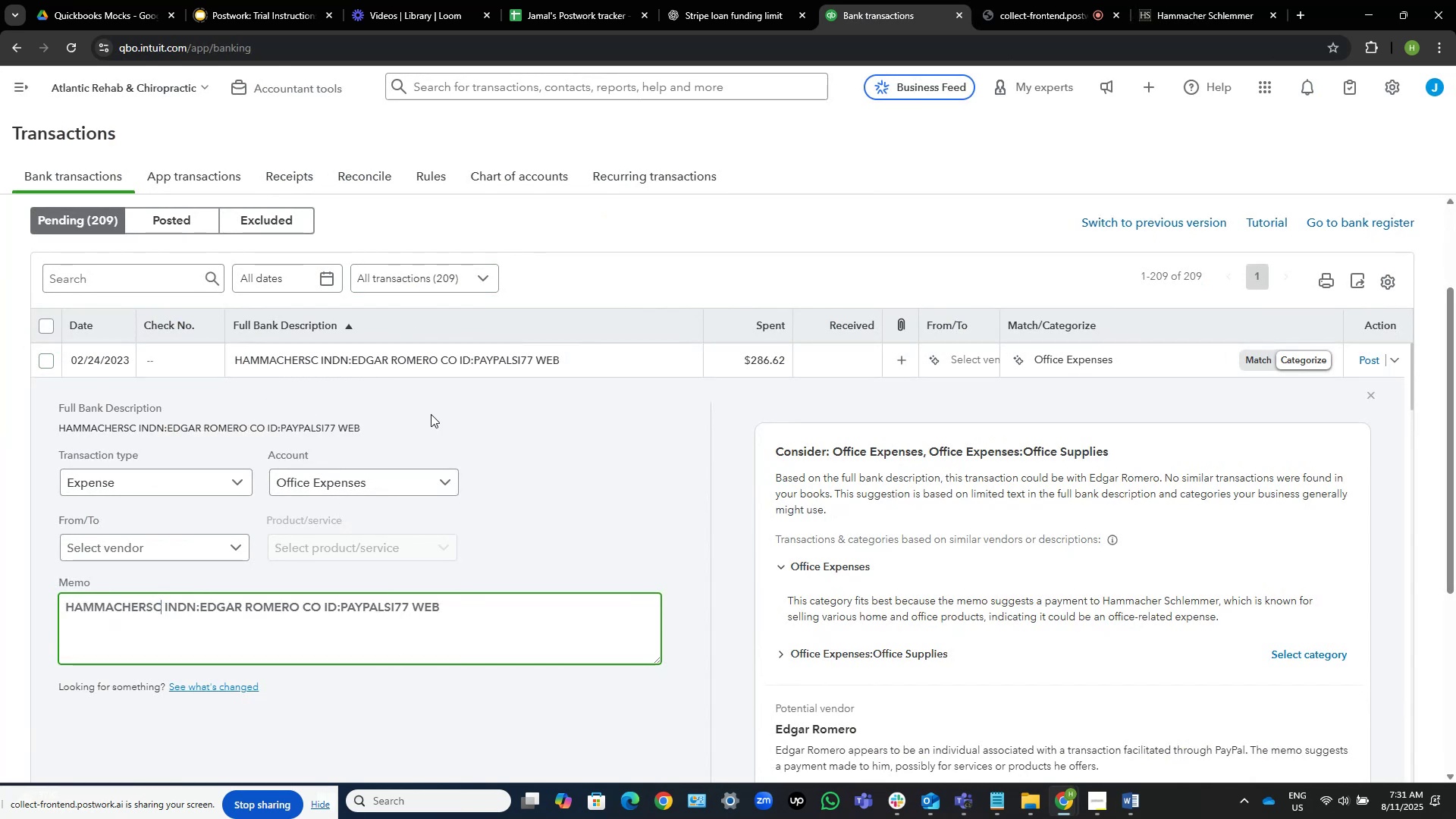 
key(ArrowLeft)
 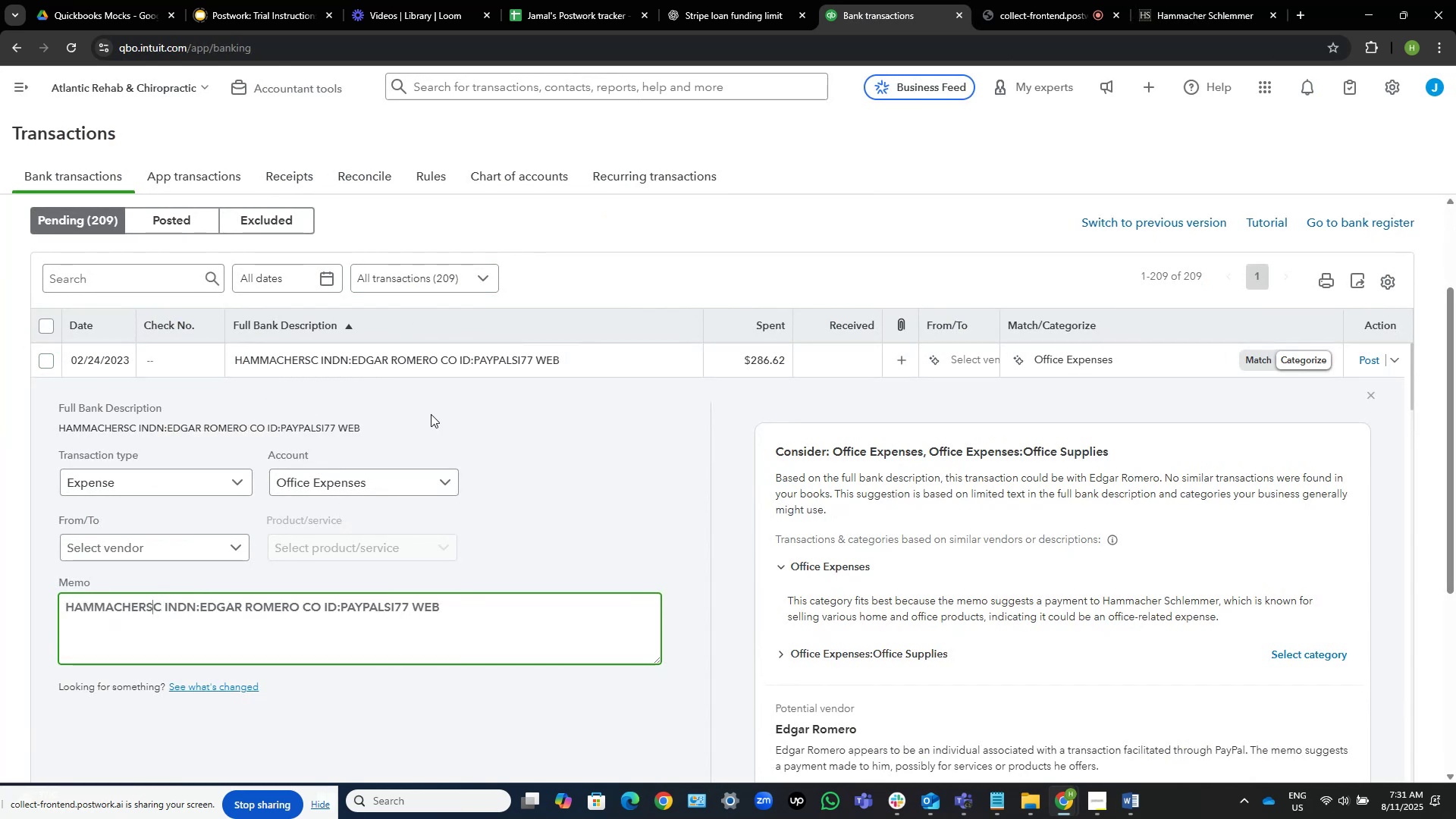 
key(ArrowLeft)
 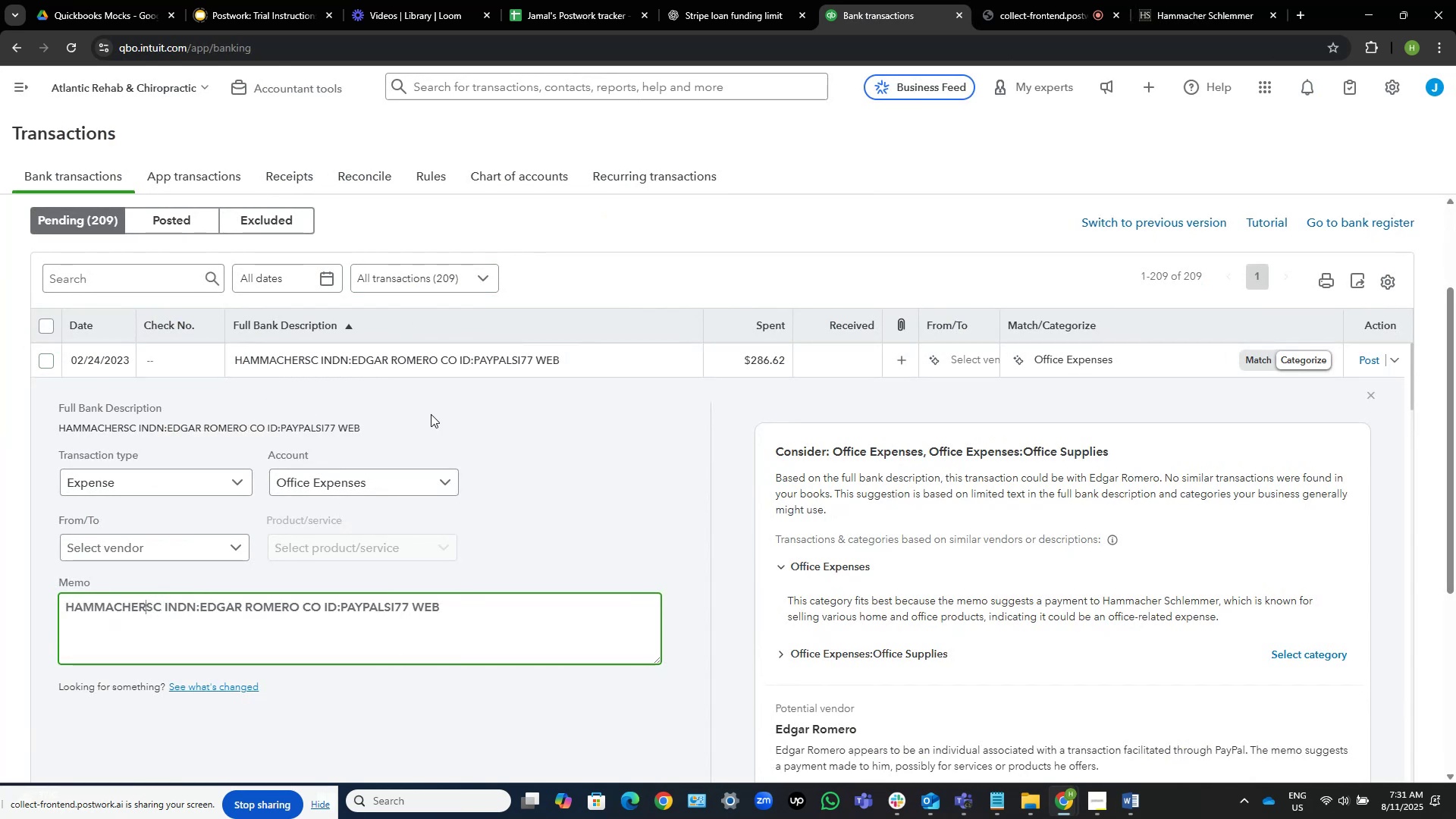 
key(Control+Shift+ArrowLeft)
 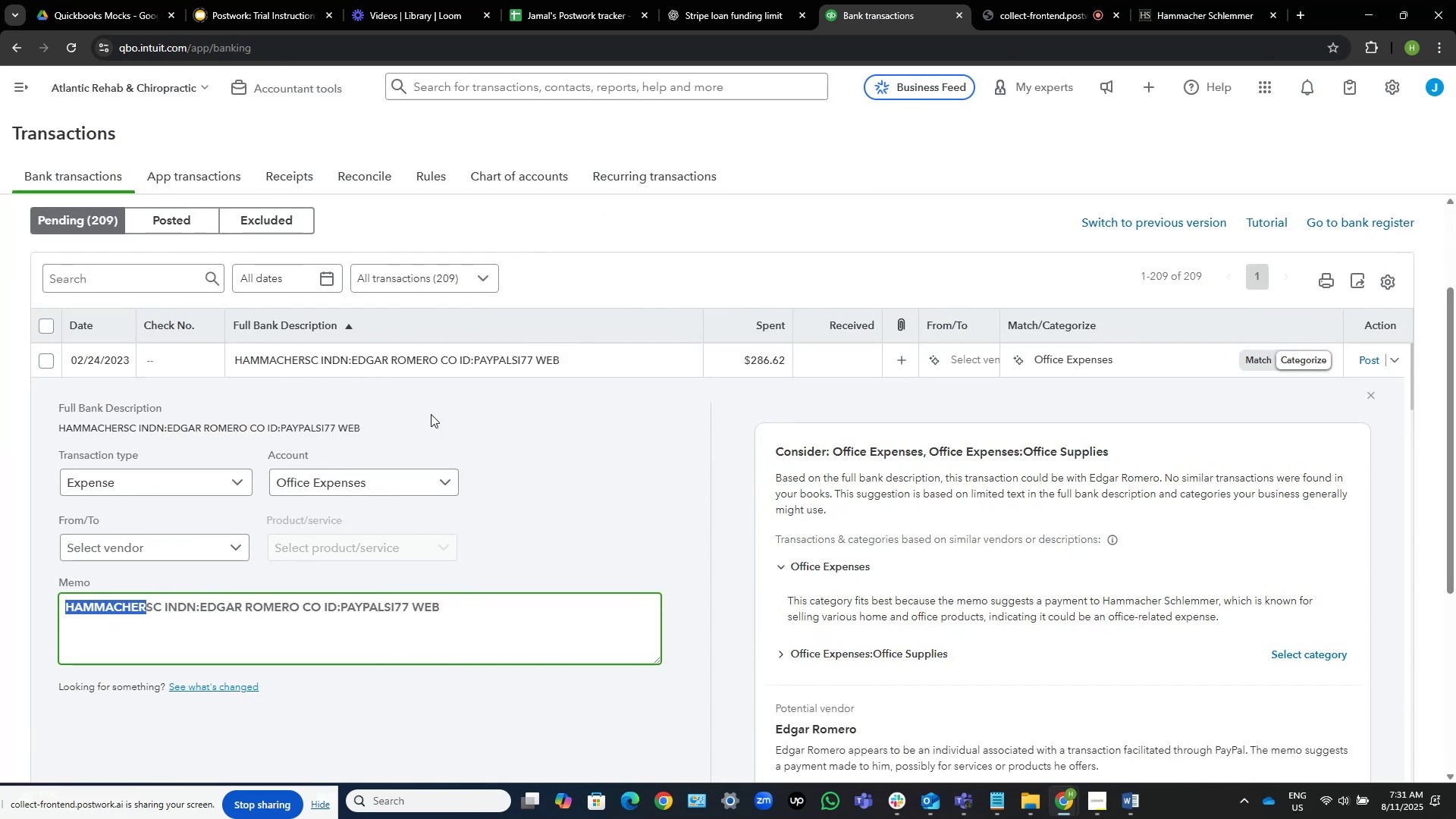 
key(Control+C)
 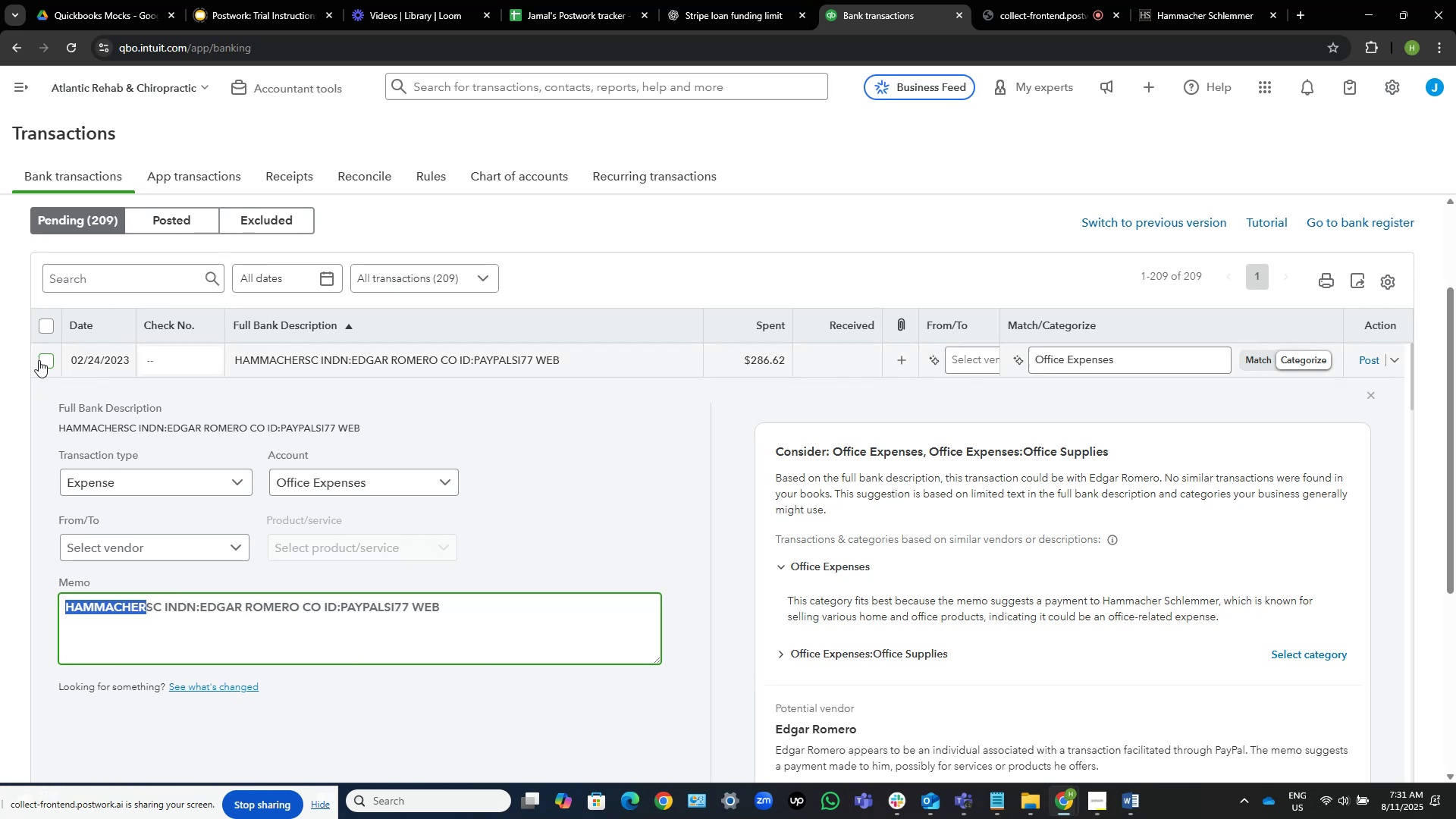 
left_click([39, 360])
 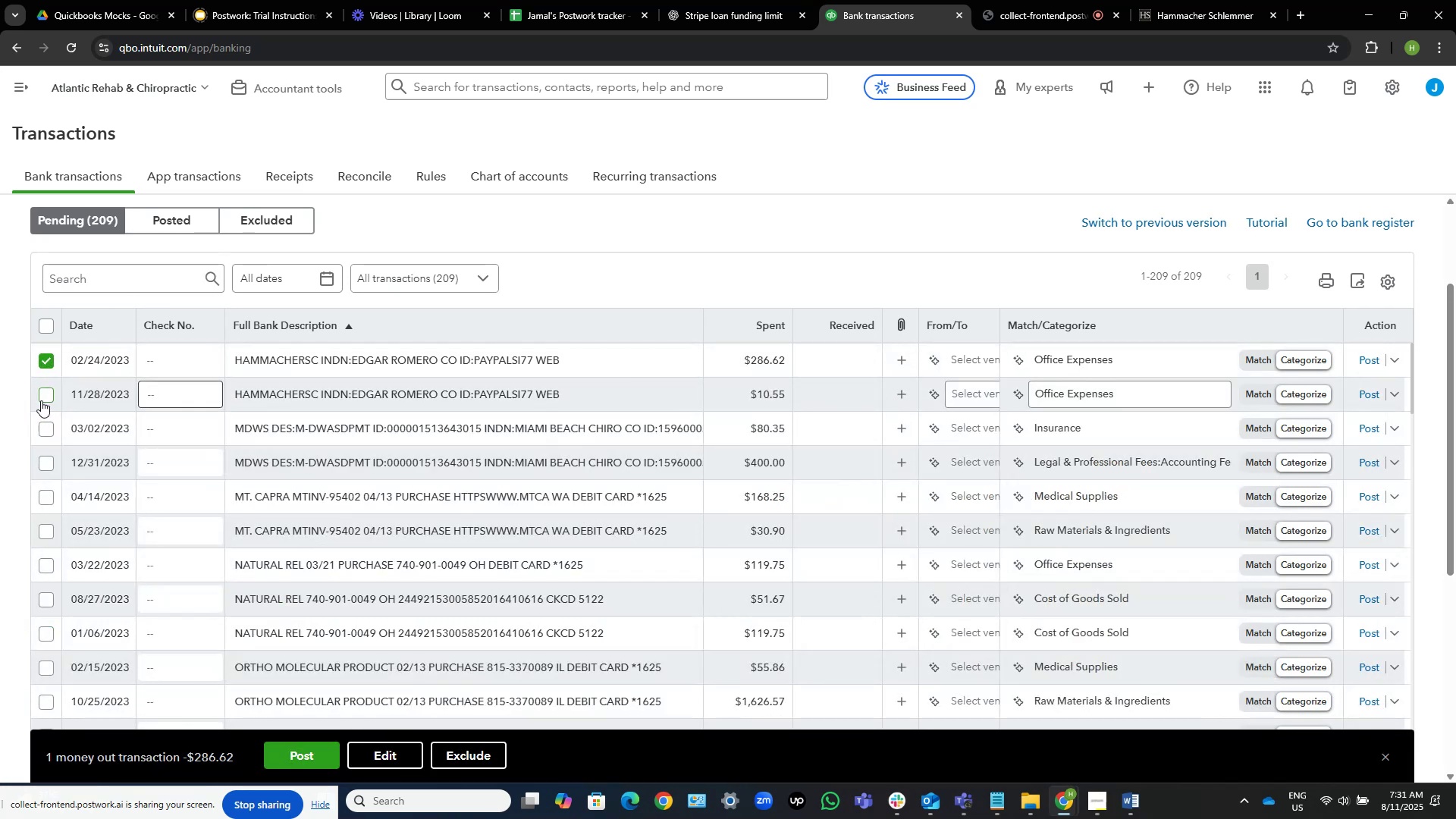 
left_click([42, 394])
 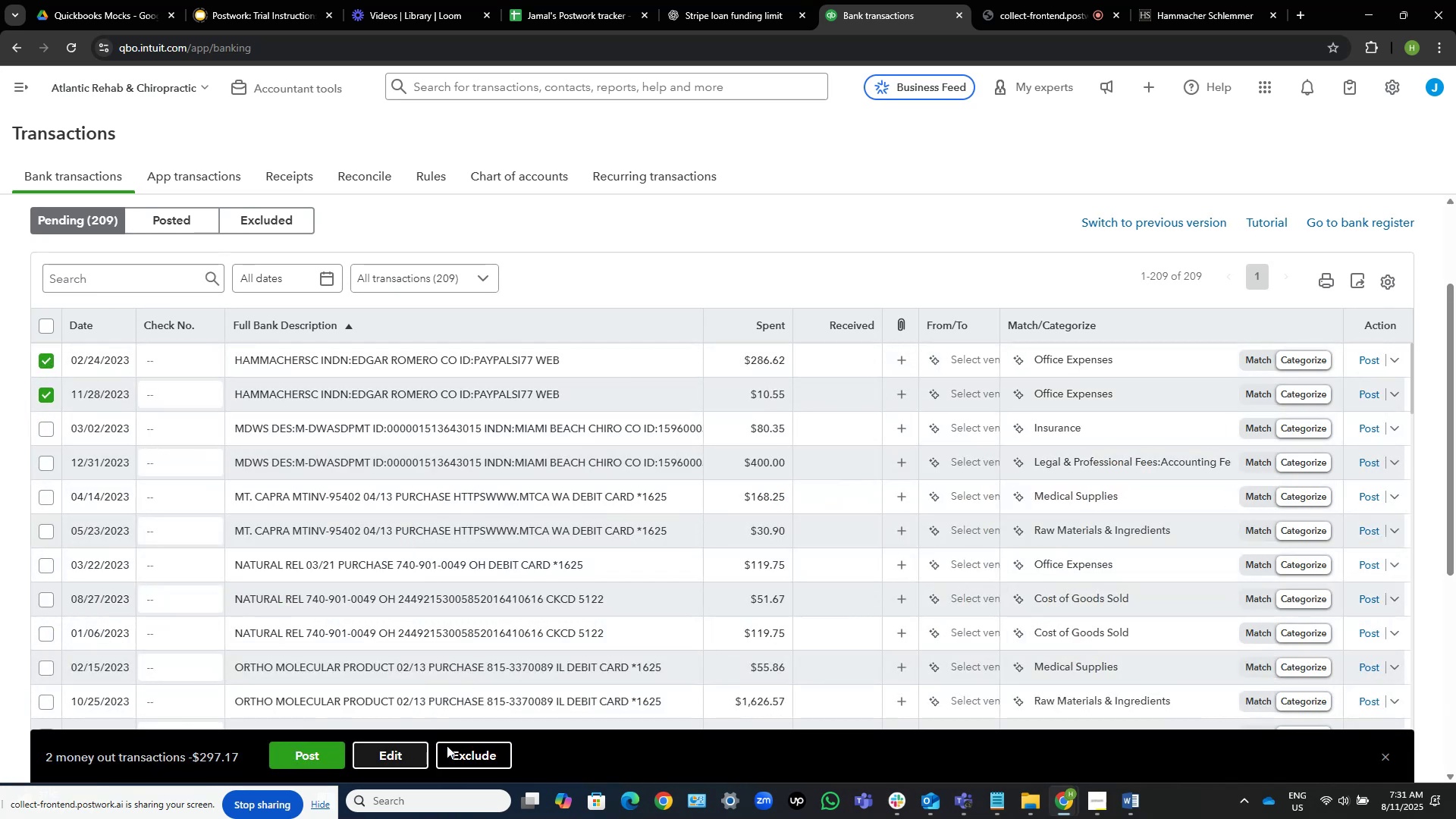 
left_click([386, 755])
 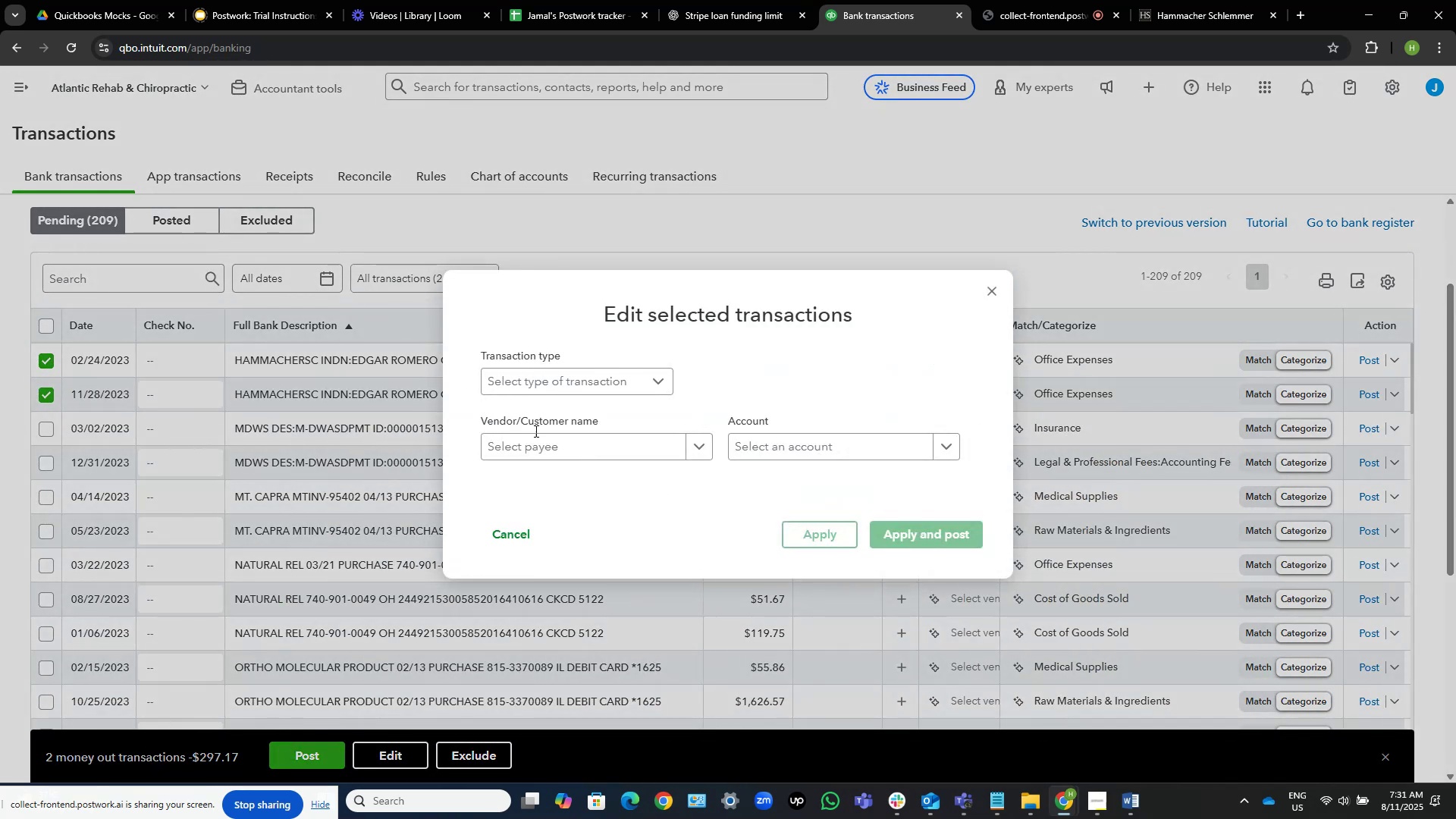 
left_click([578, 450])
 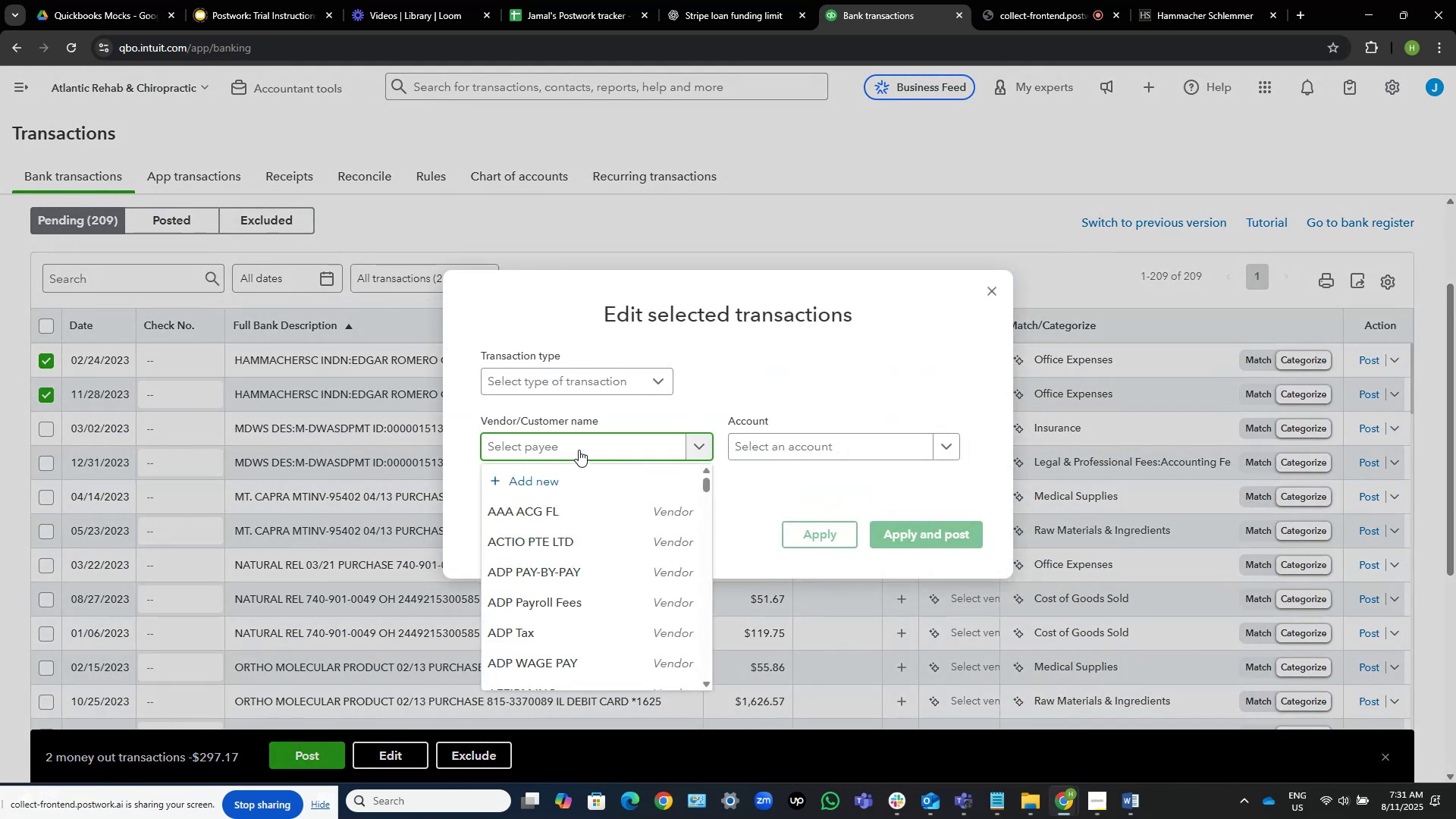 
key(Control+V)
 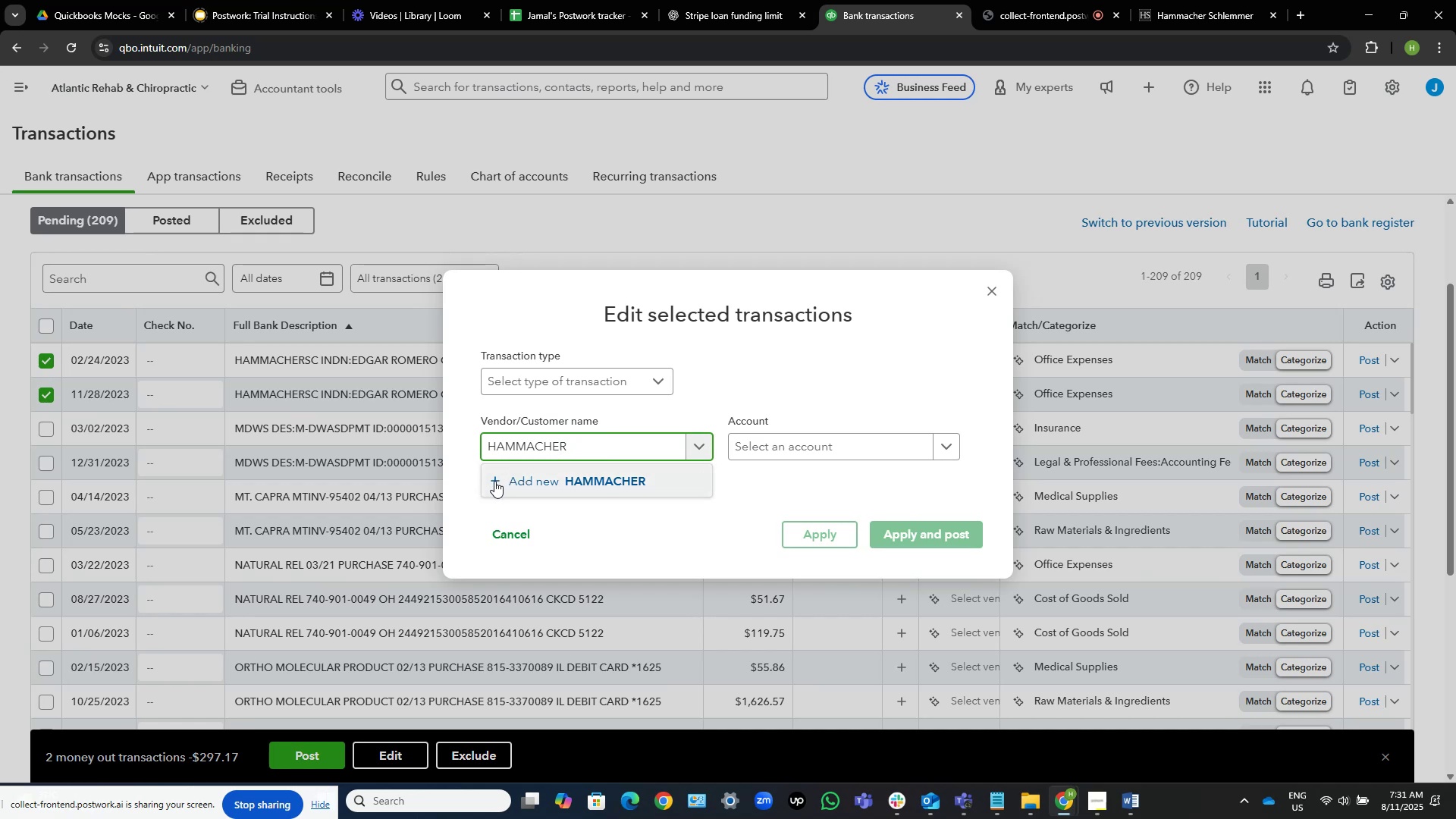 
left_click([509, 481])
 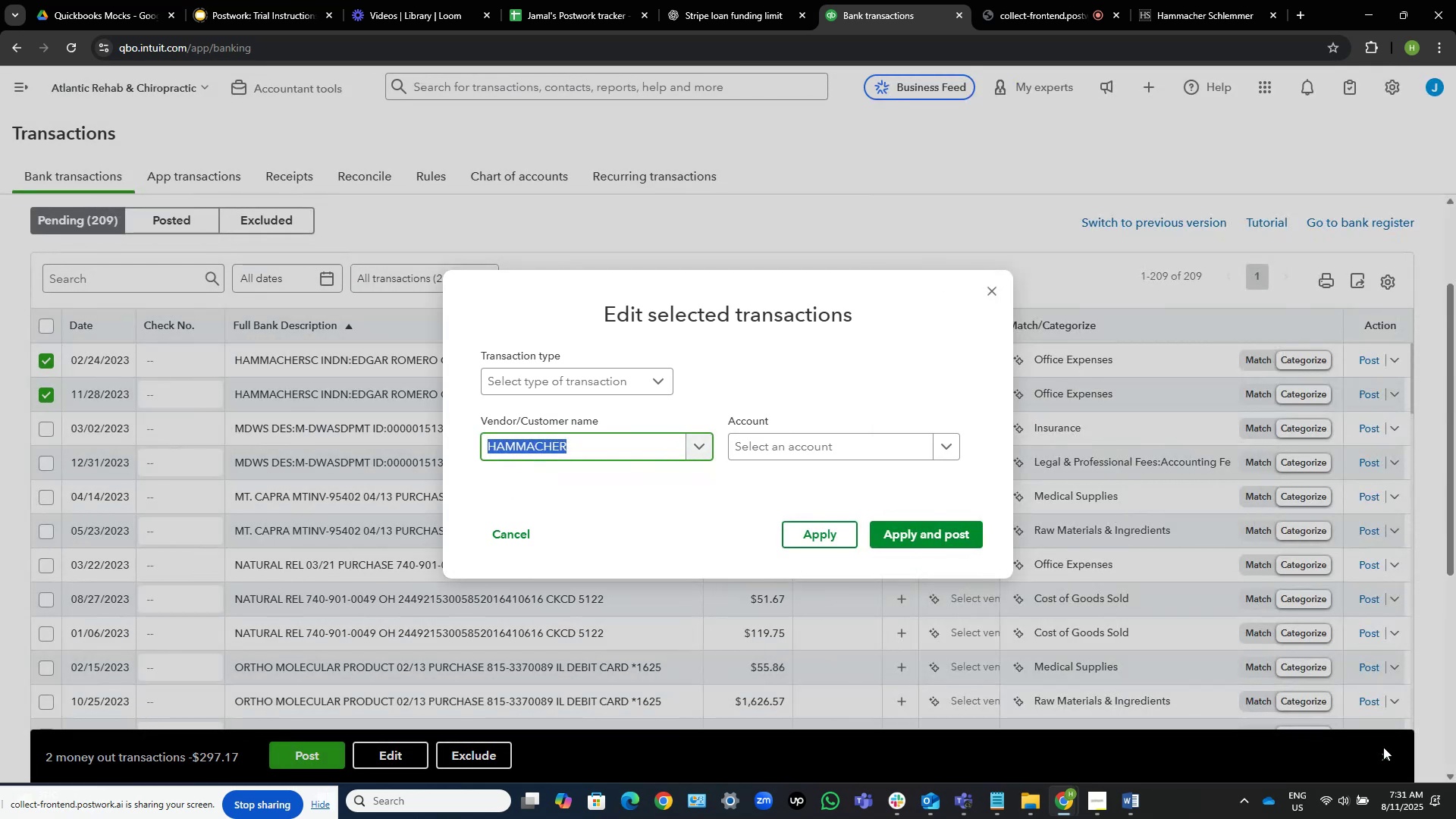 
wait(11.54)
 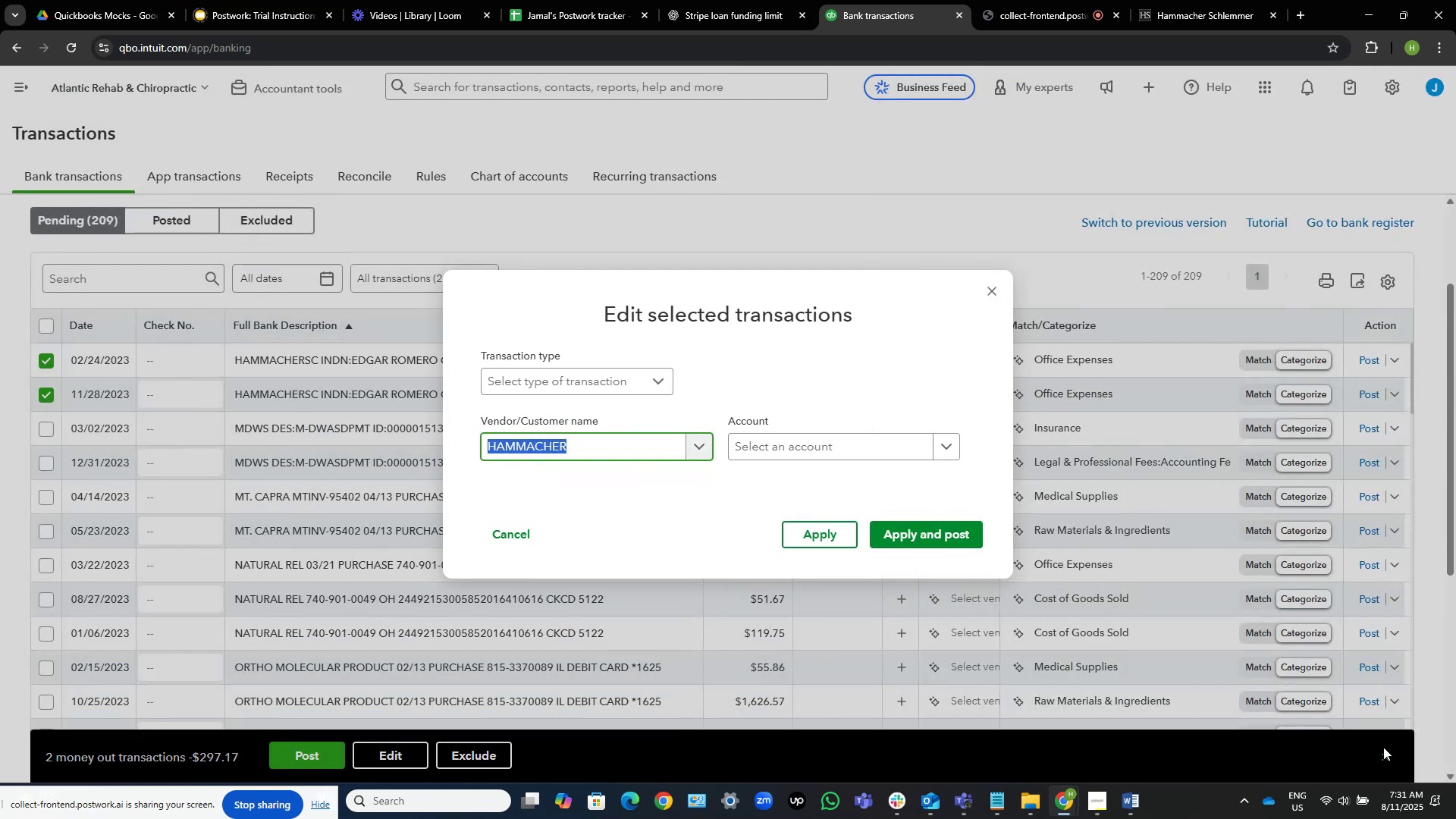 
left_click([860, 438])
 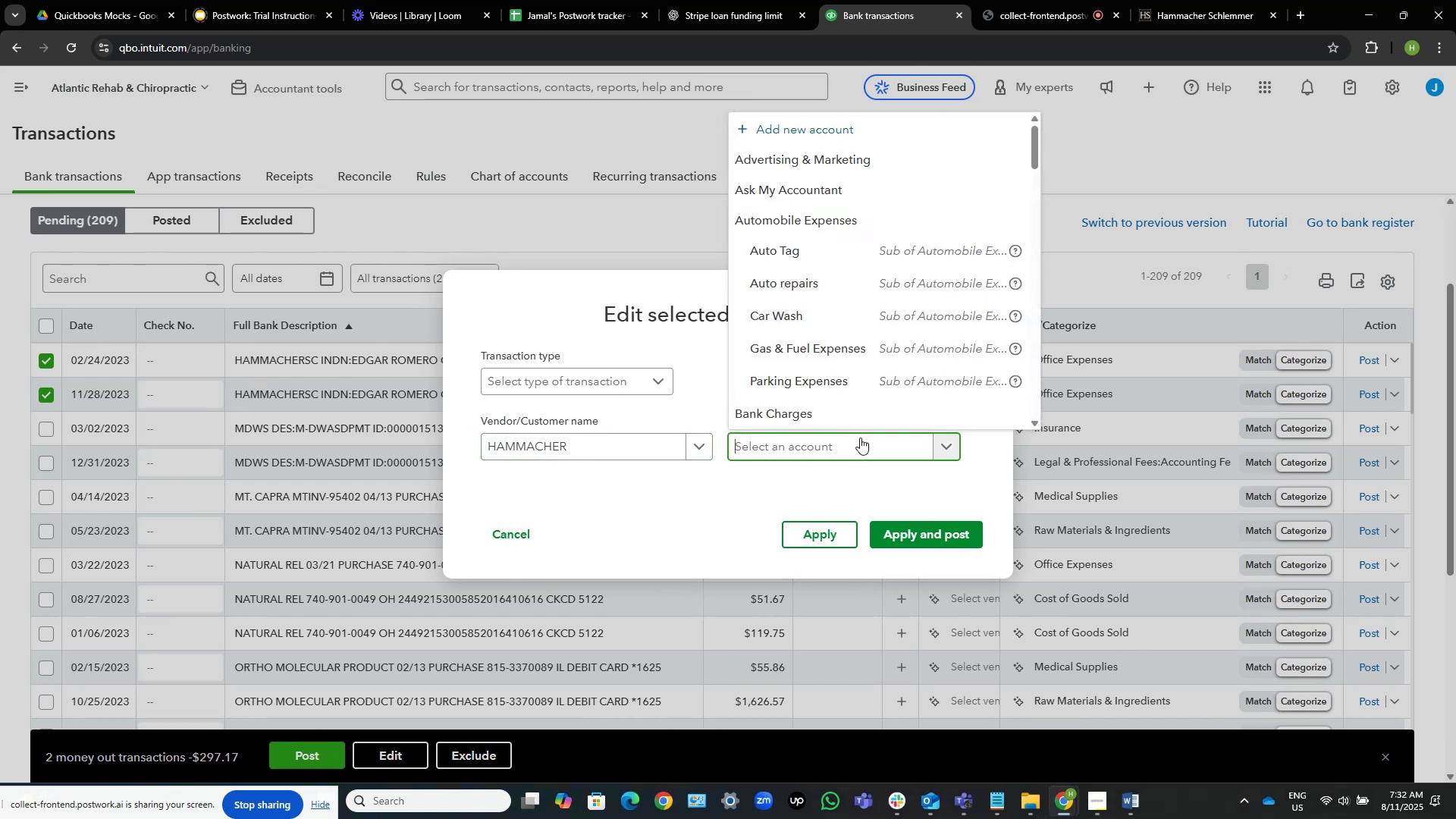 
type(office)
 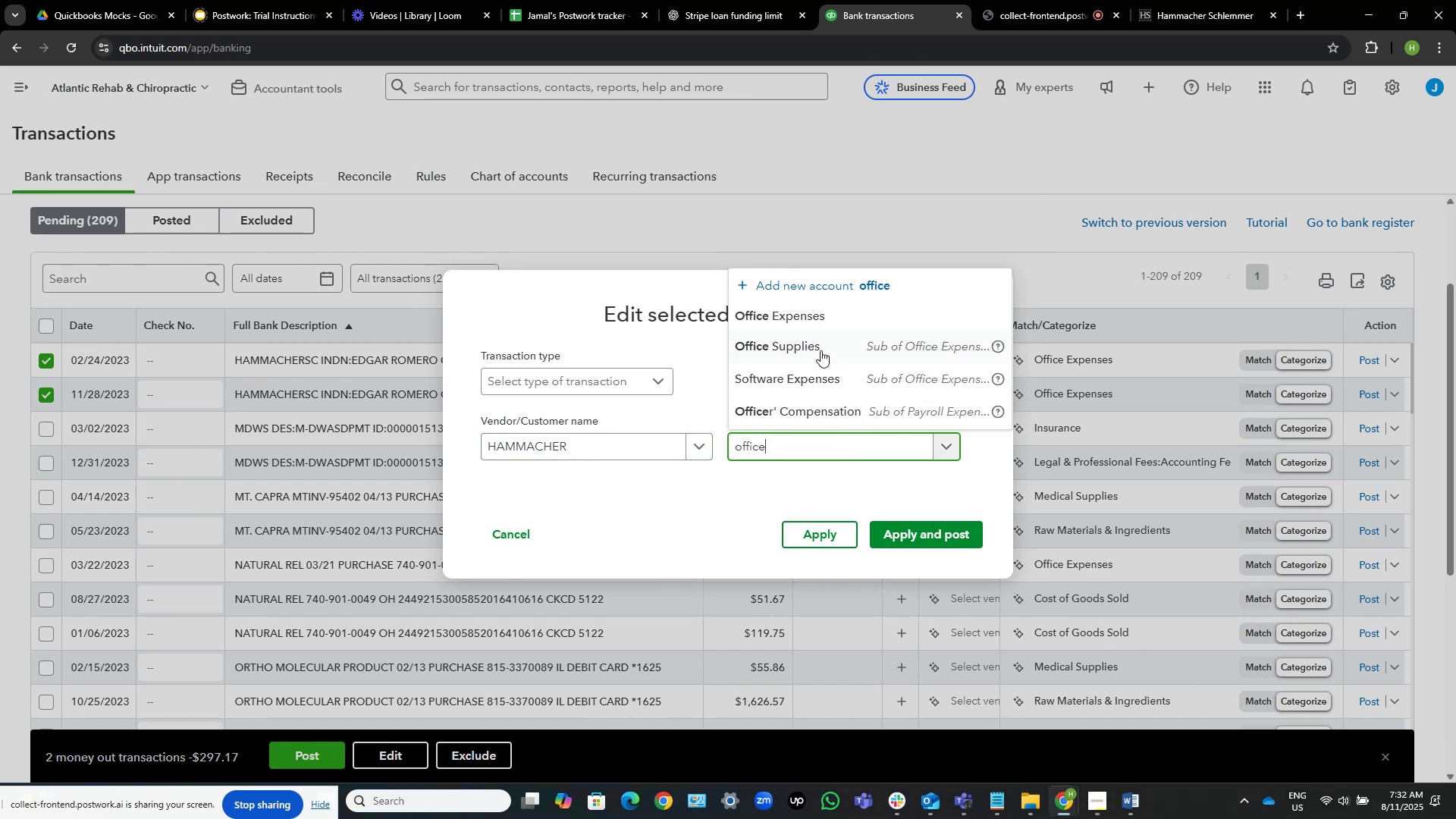 
left_click([821, 350])
 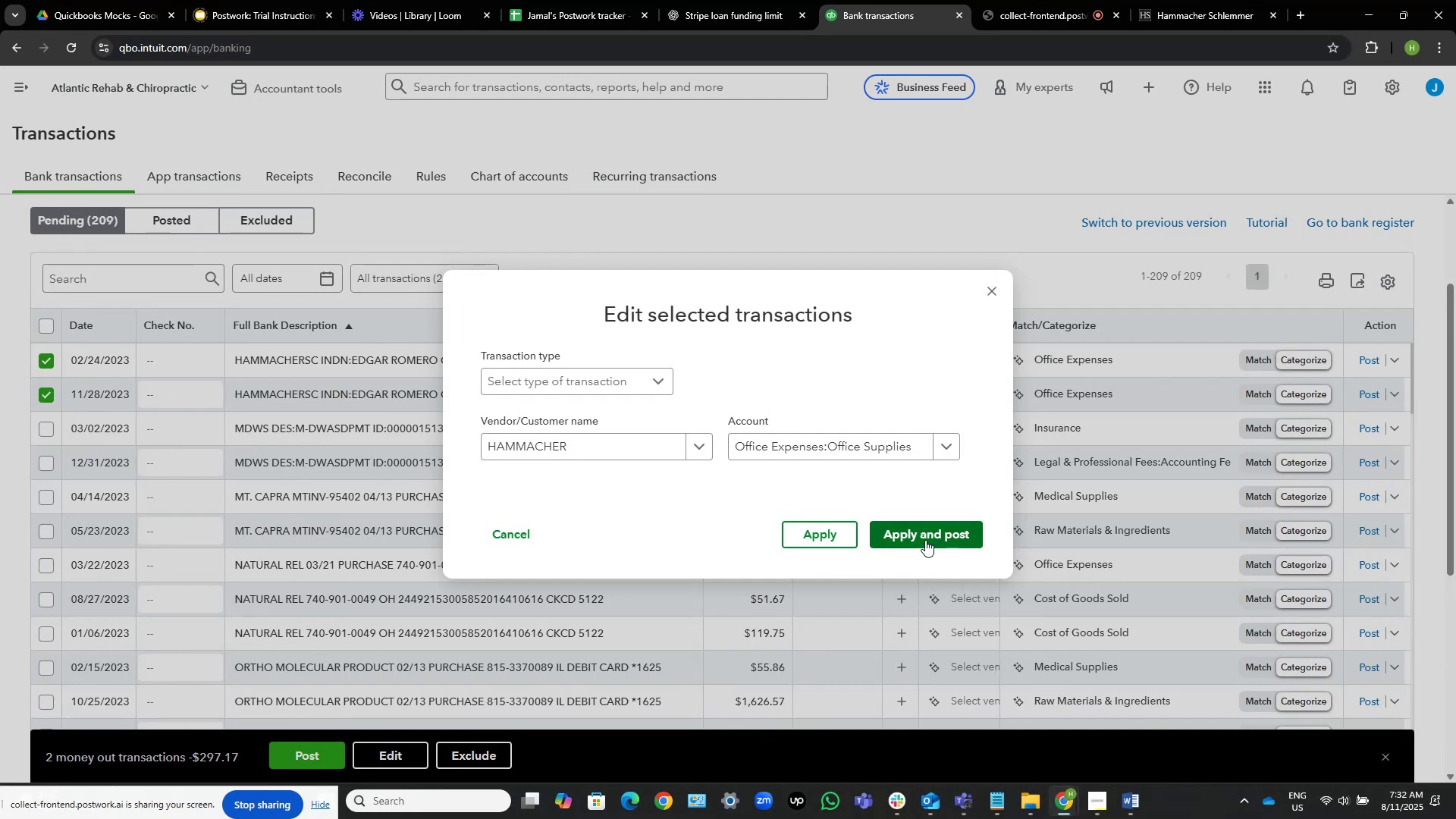 
left_click([925, 540])
 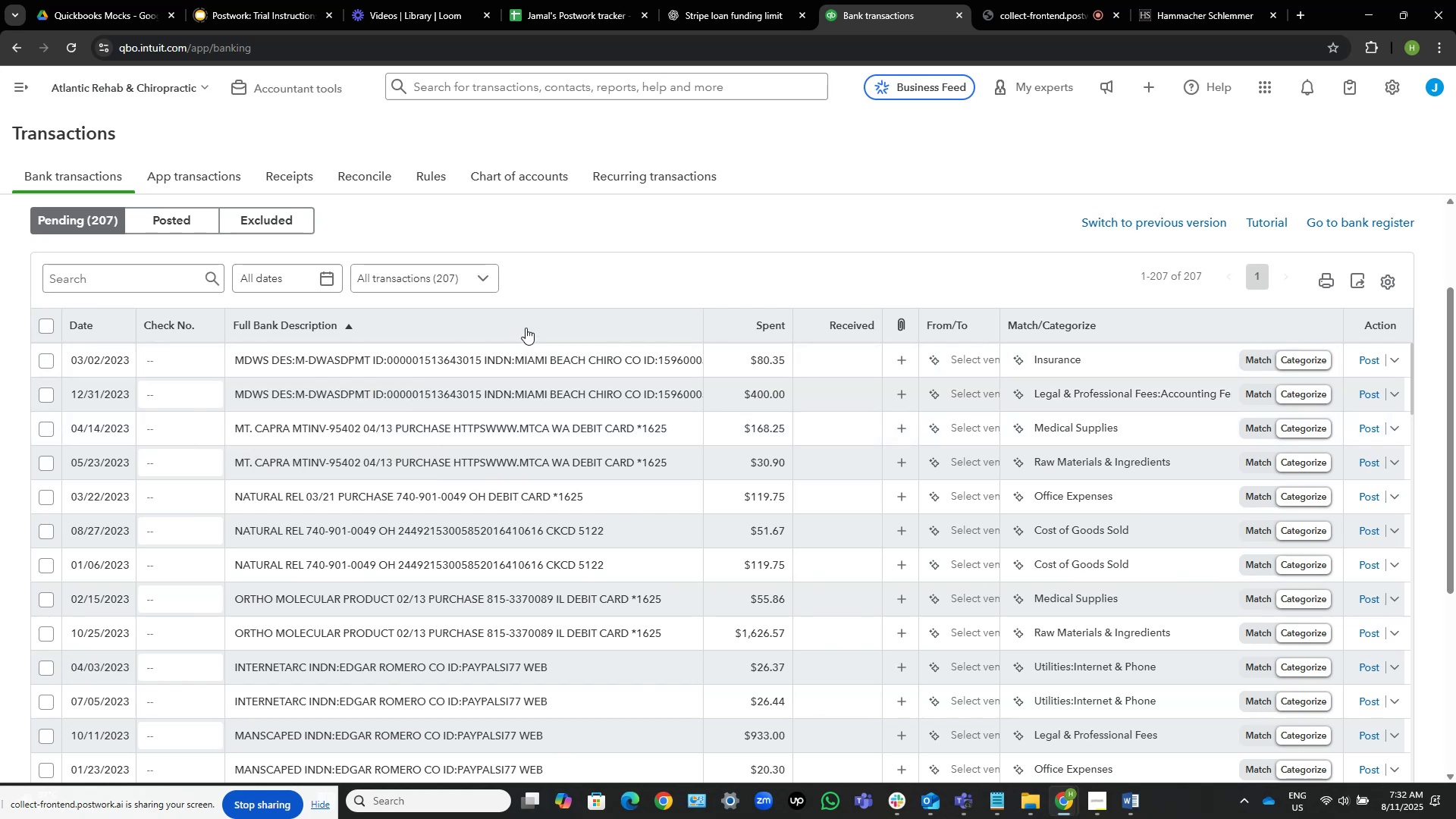 
wait(13.51)
 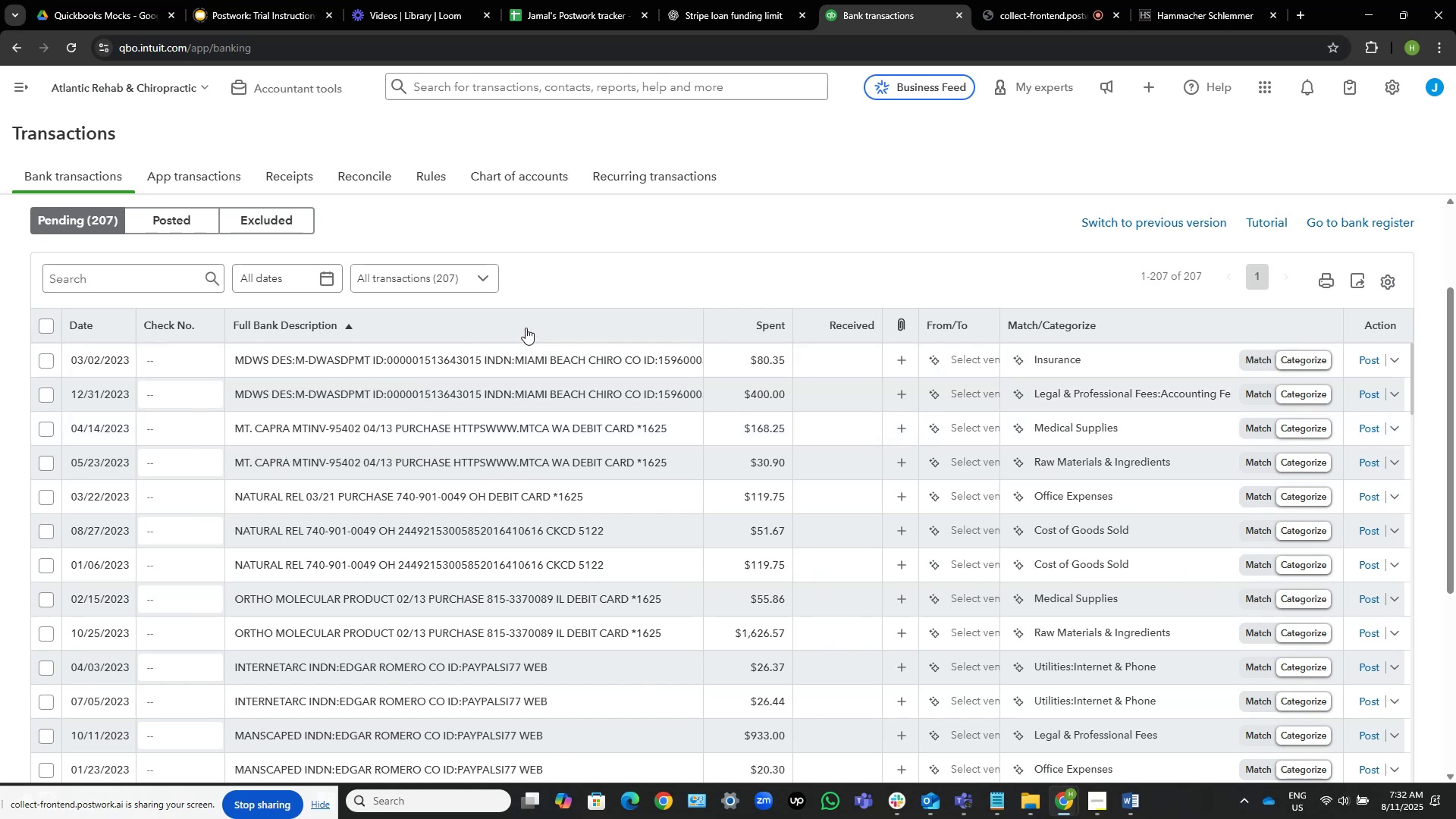 
left_click([472, 356])
 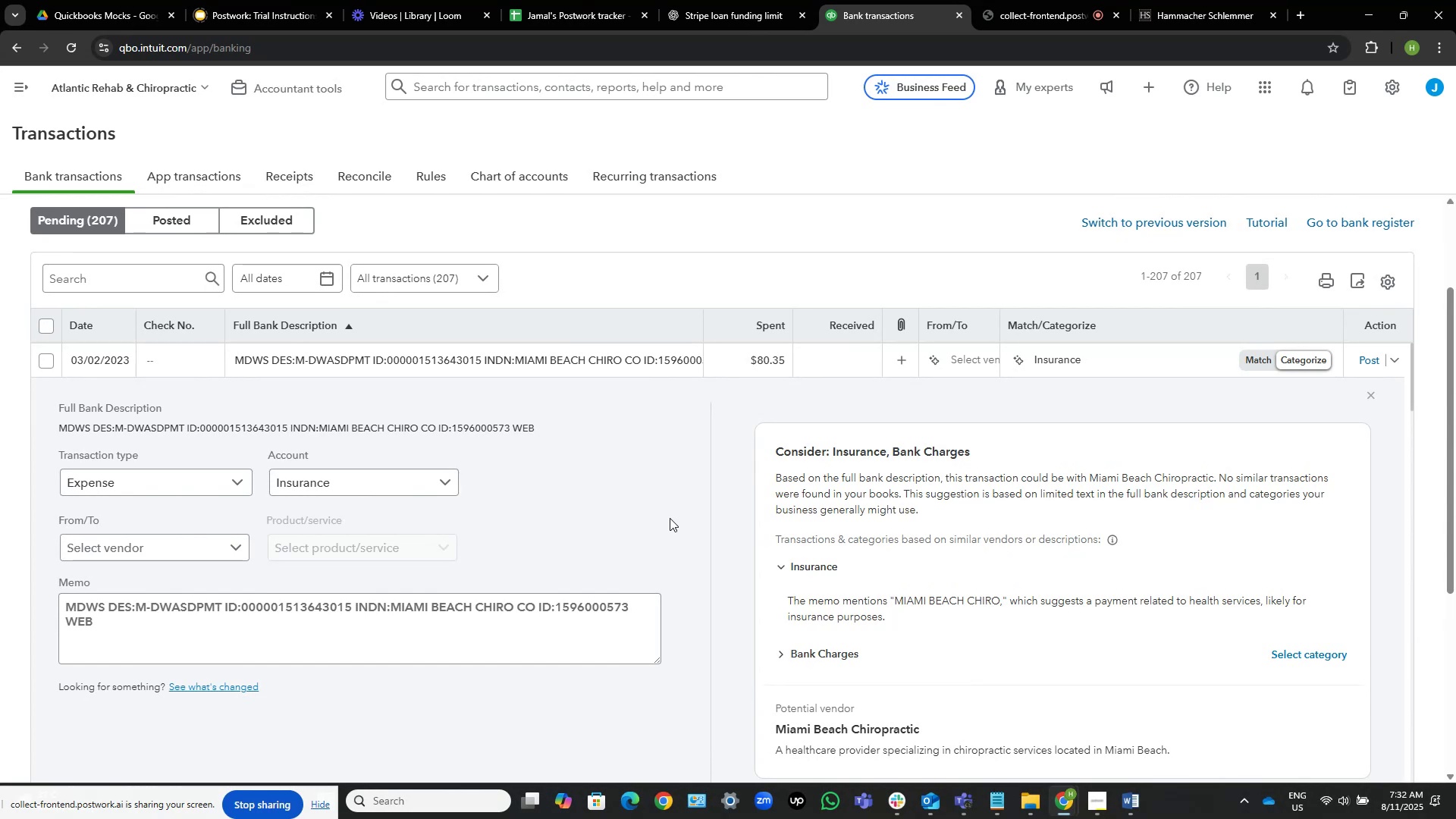 
wait(9.8)
 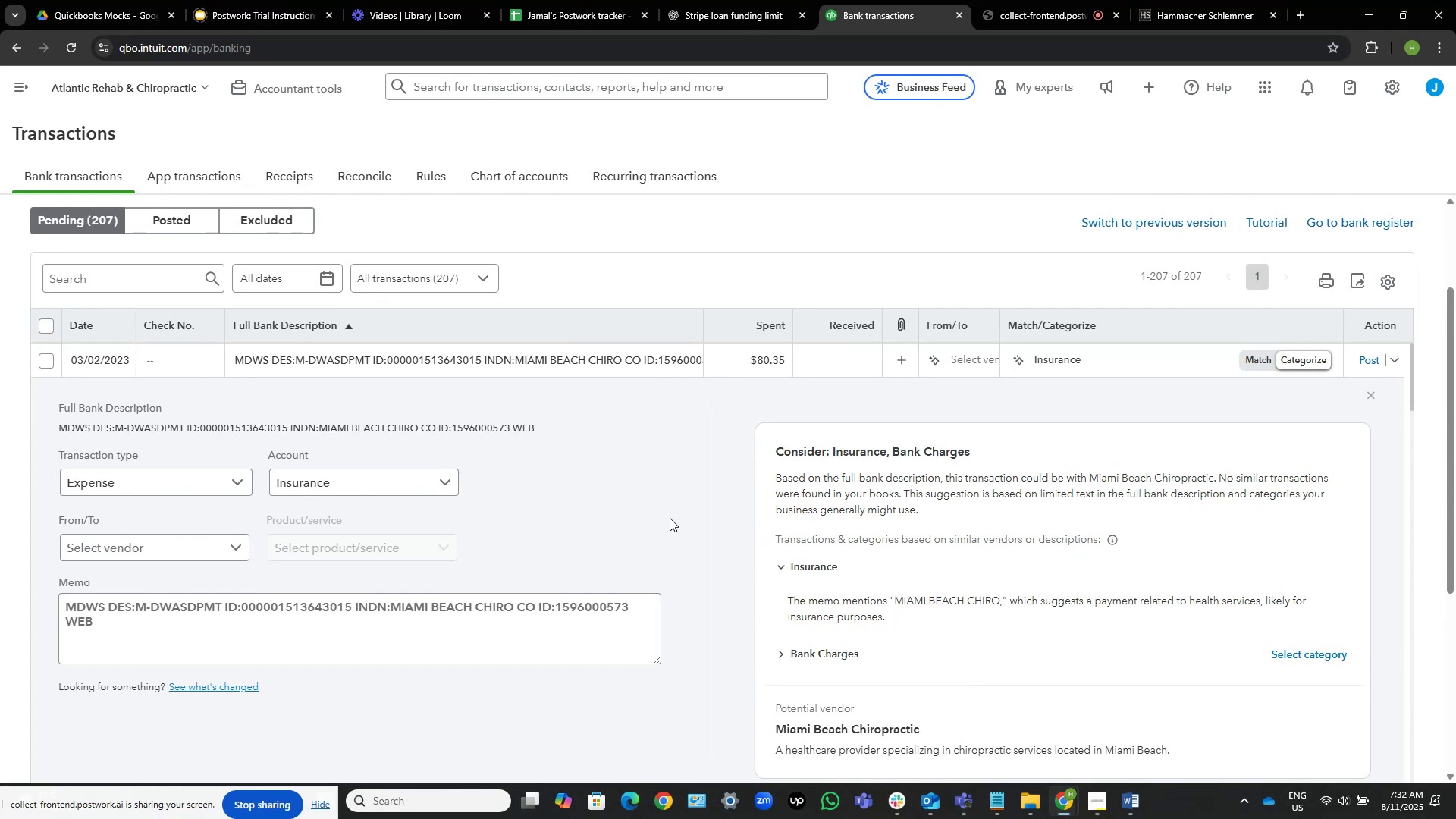 
left_click([98, 605])
 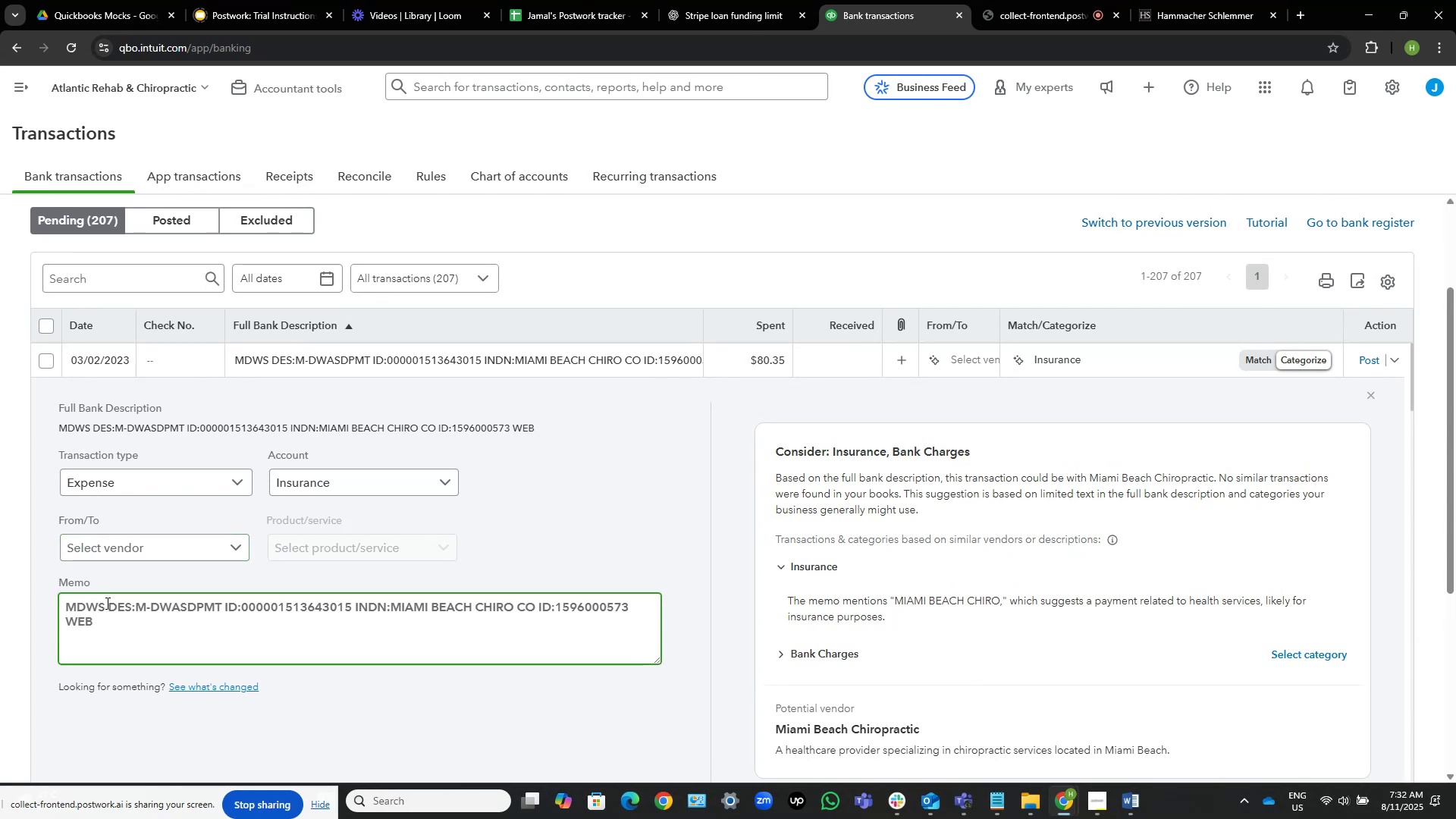 
left_click_drag(start_coordinate=[106, 603], to_coordinate=[65, 601])
 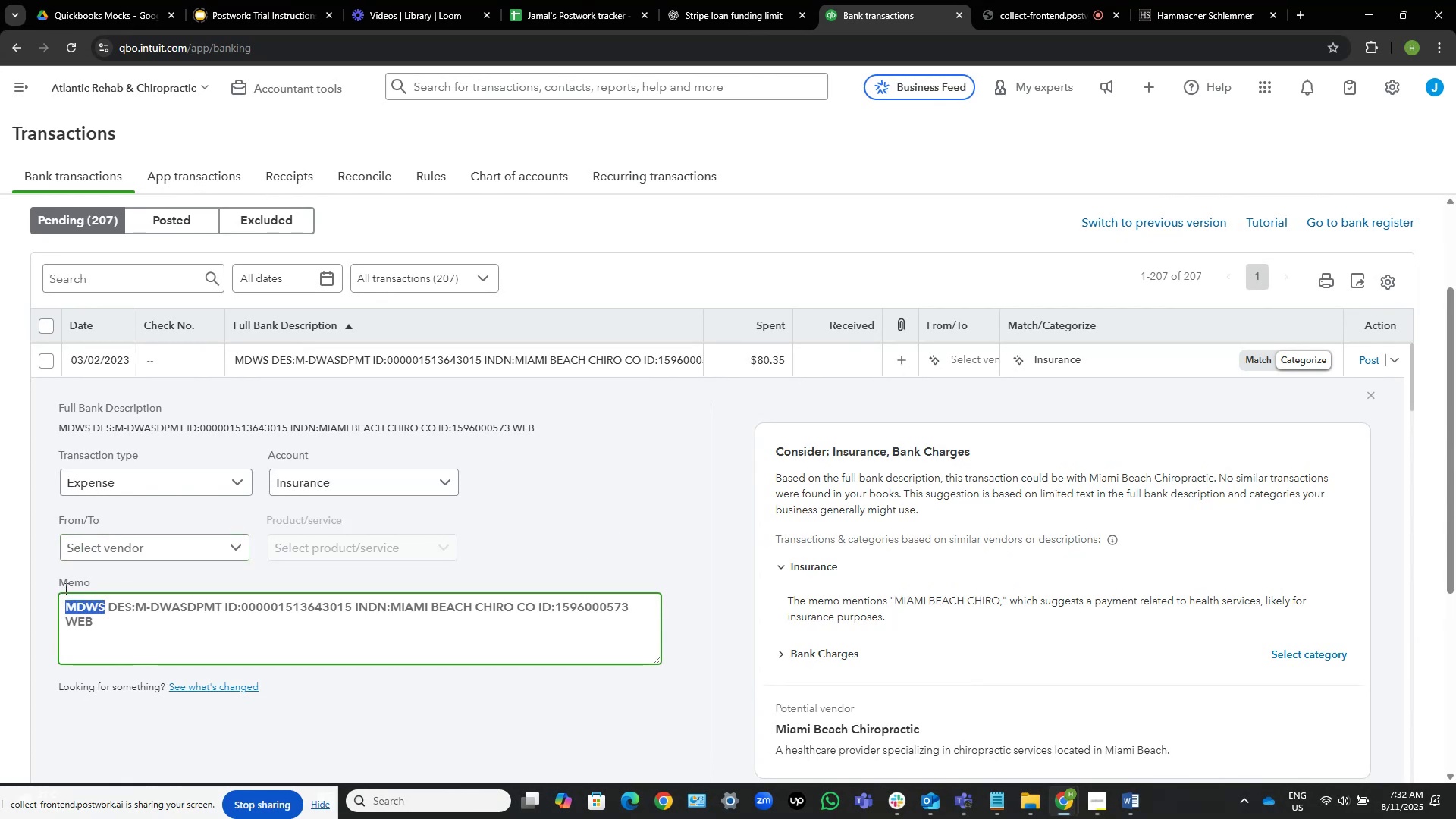 
key(Control+C)
 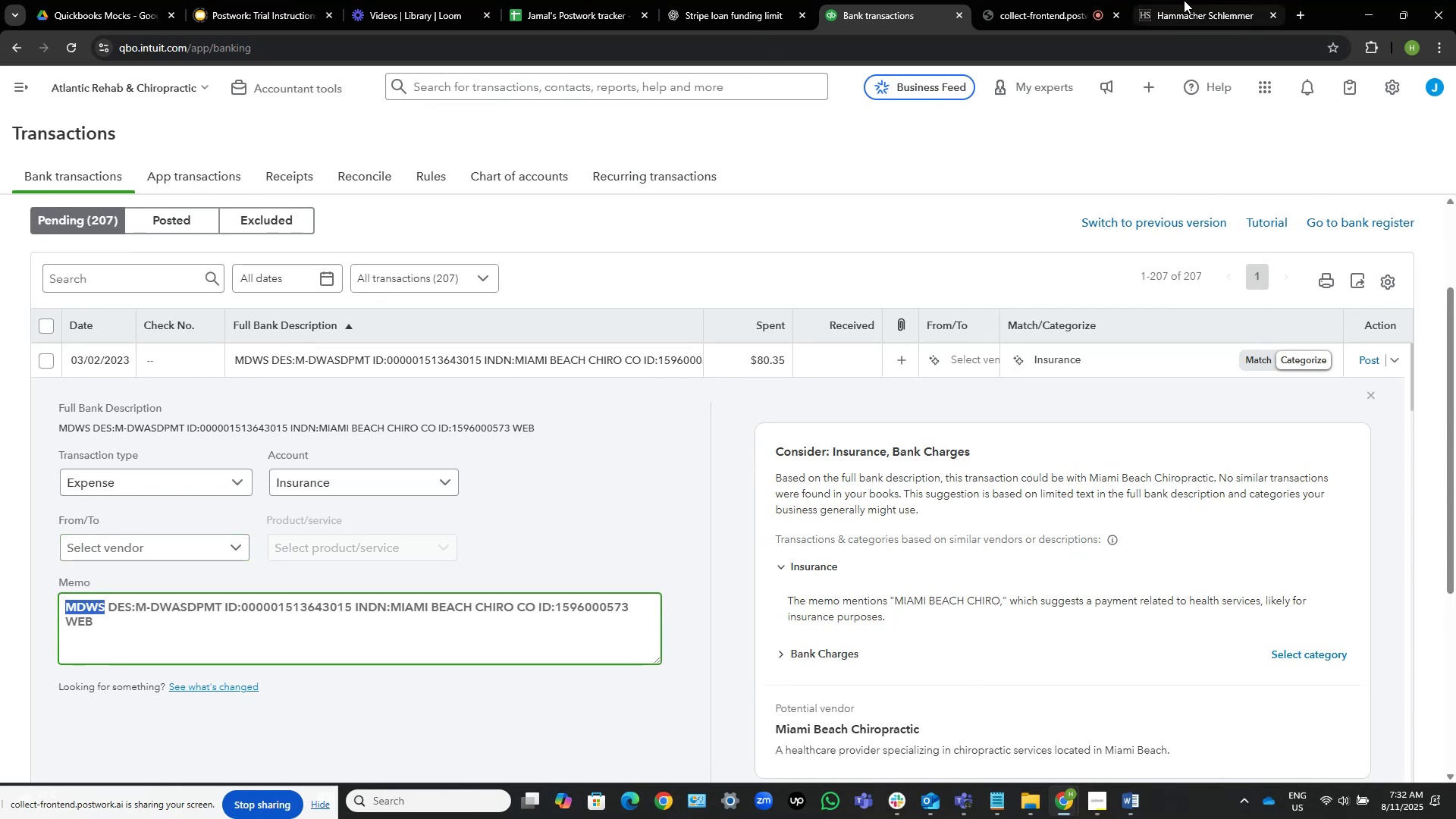 
left_click([1184, 0])
 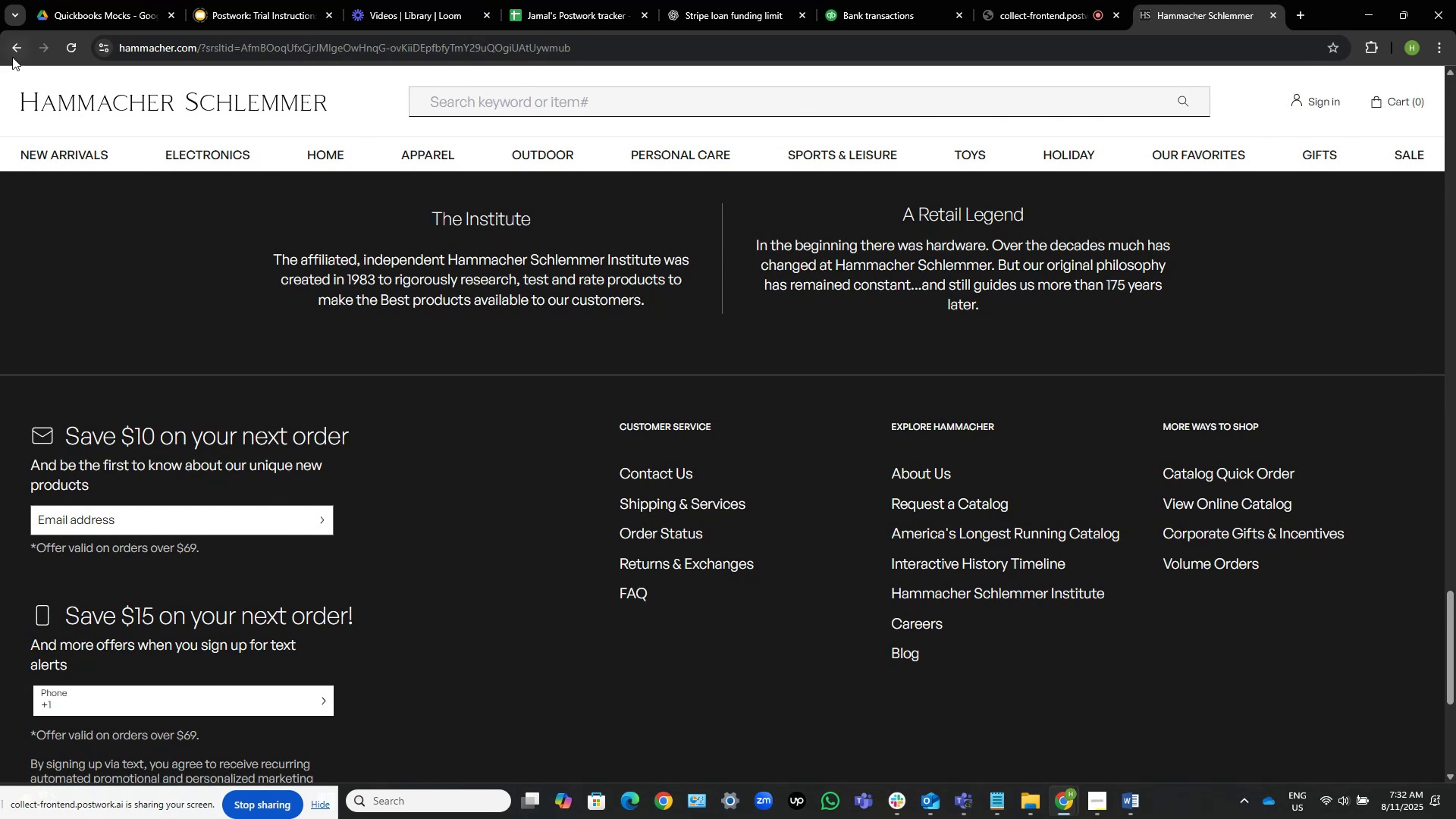 
left_click([17, 52])
 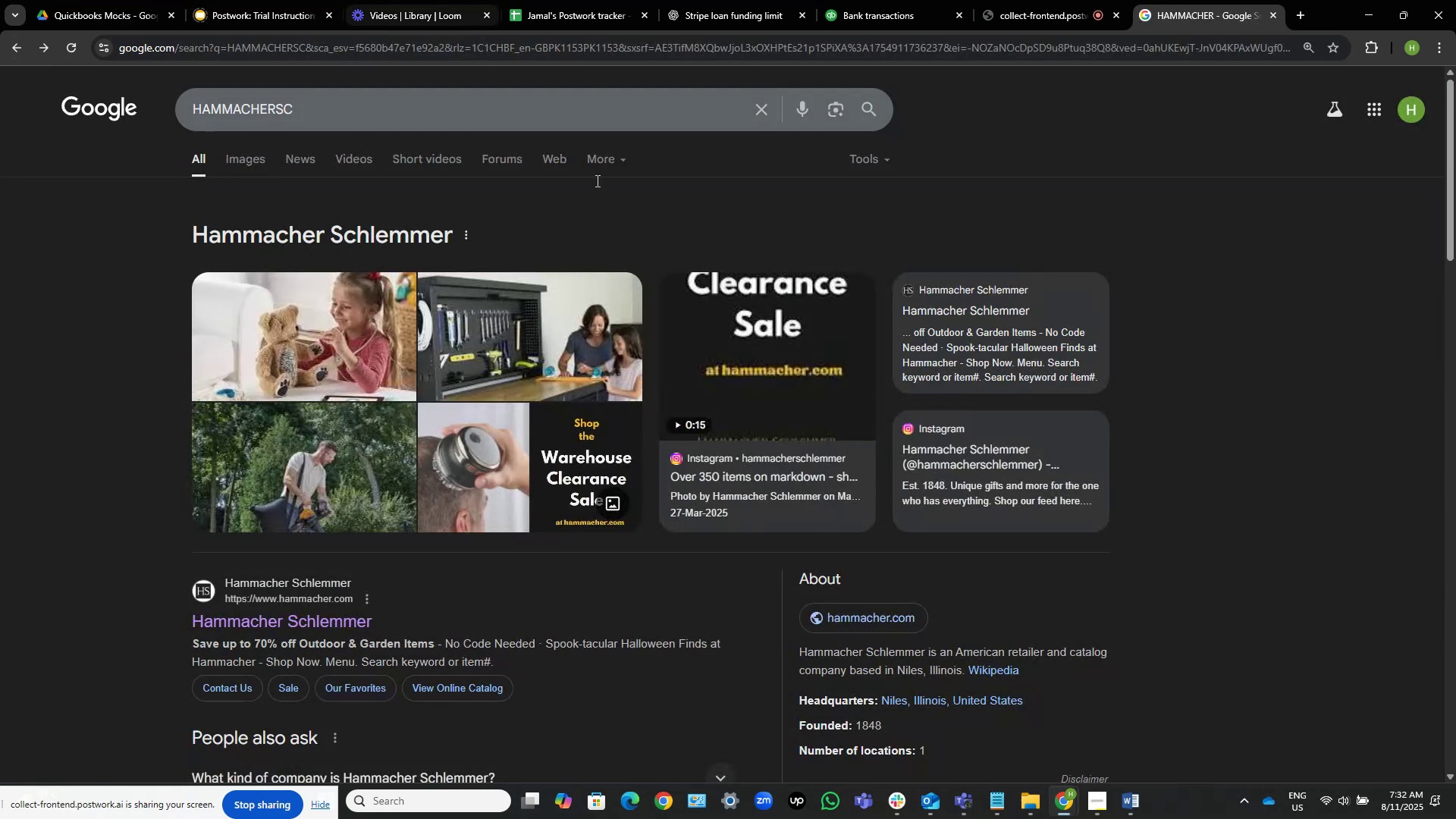 
wait(5.39)
 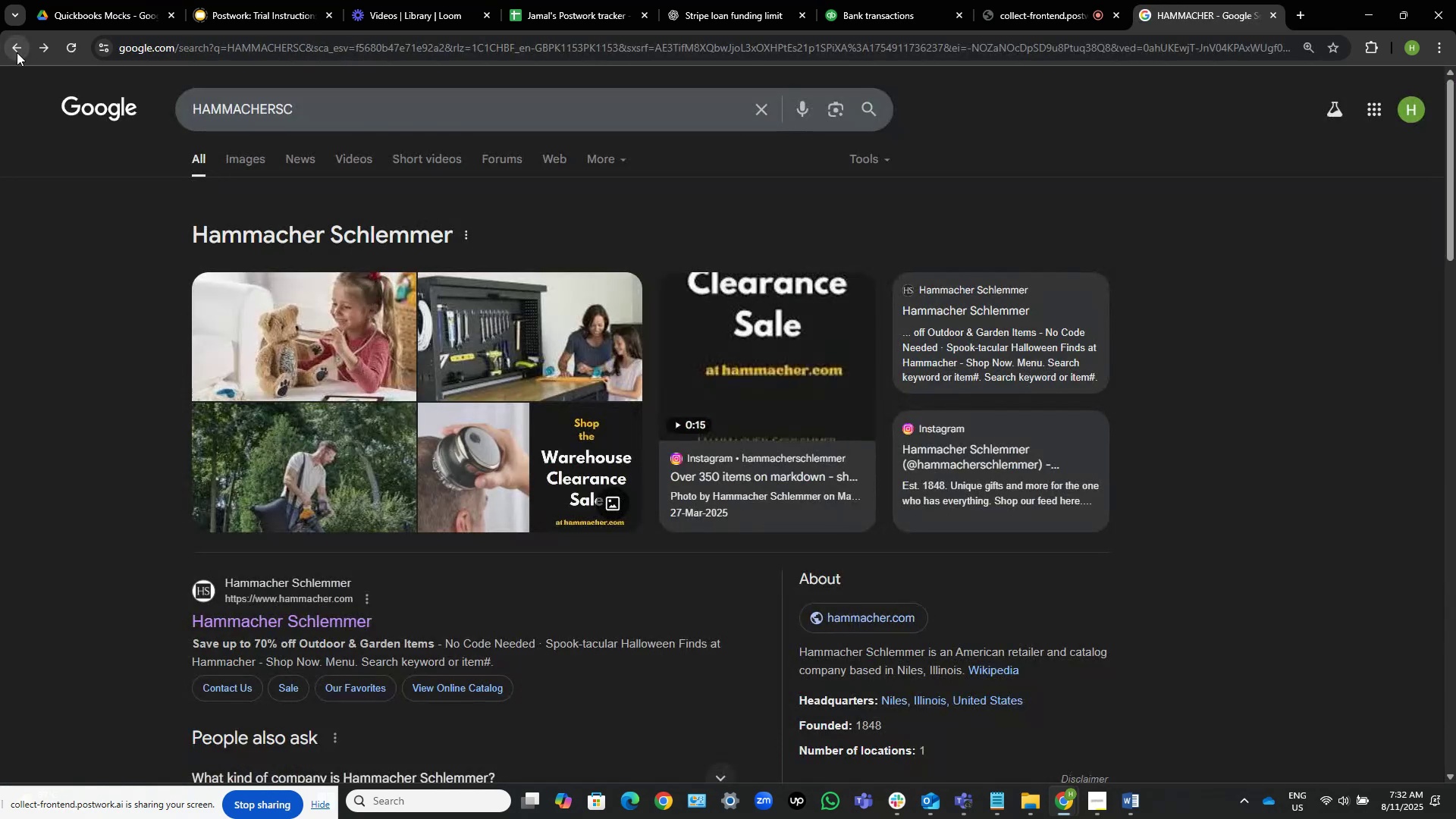 
left_click([772, 100])
 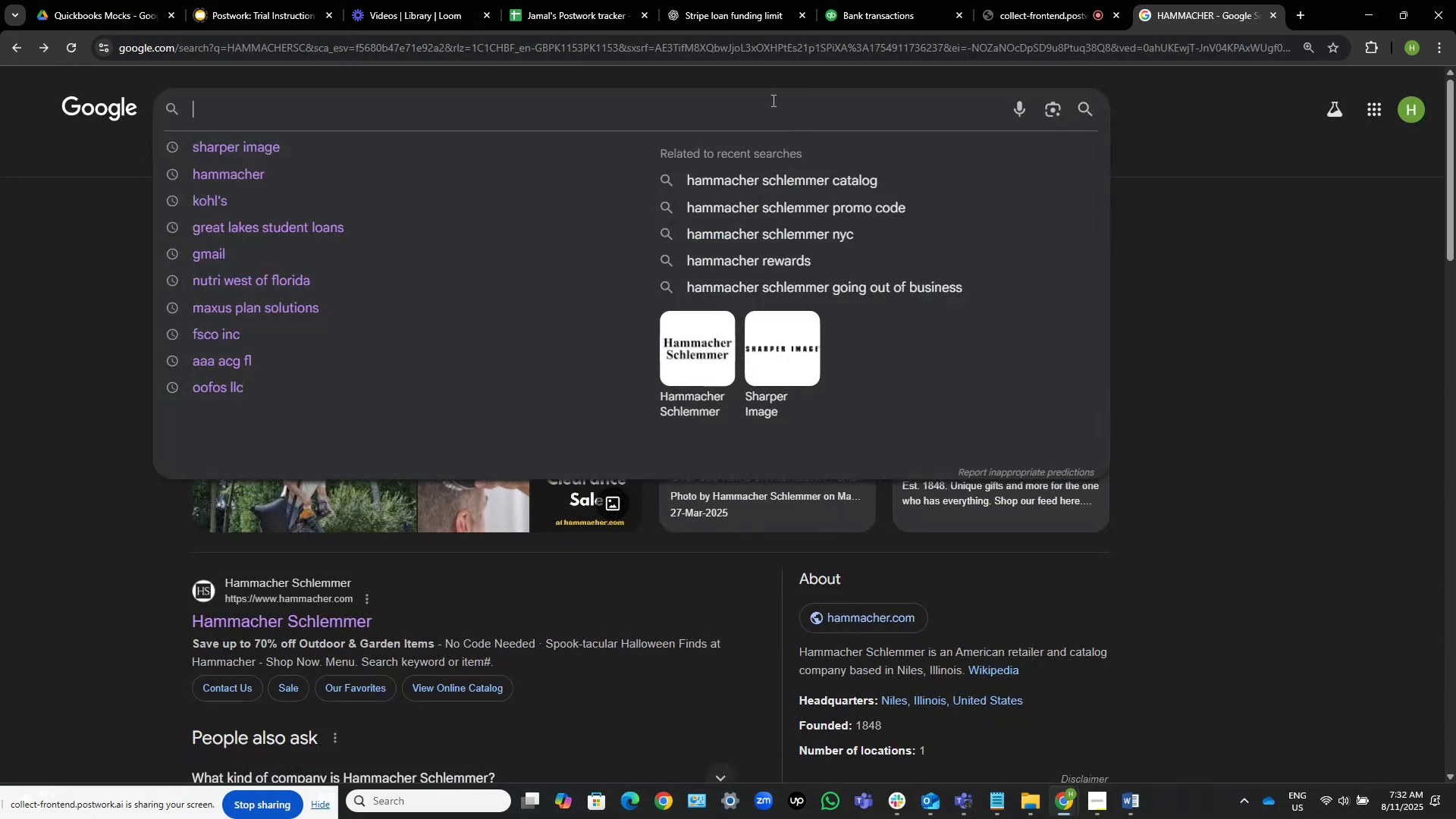 
key(Control+V)
 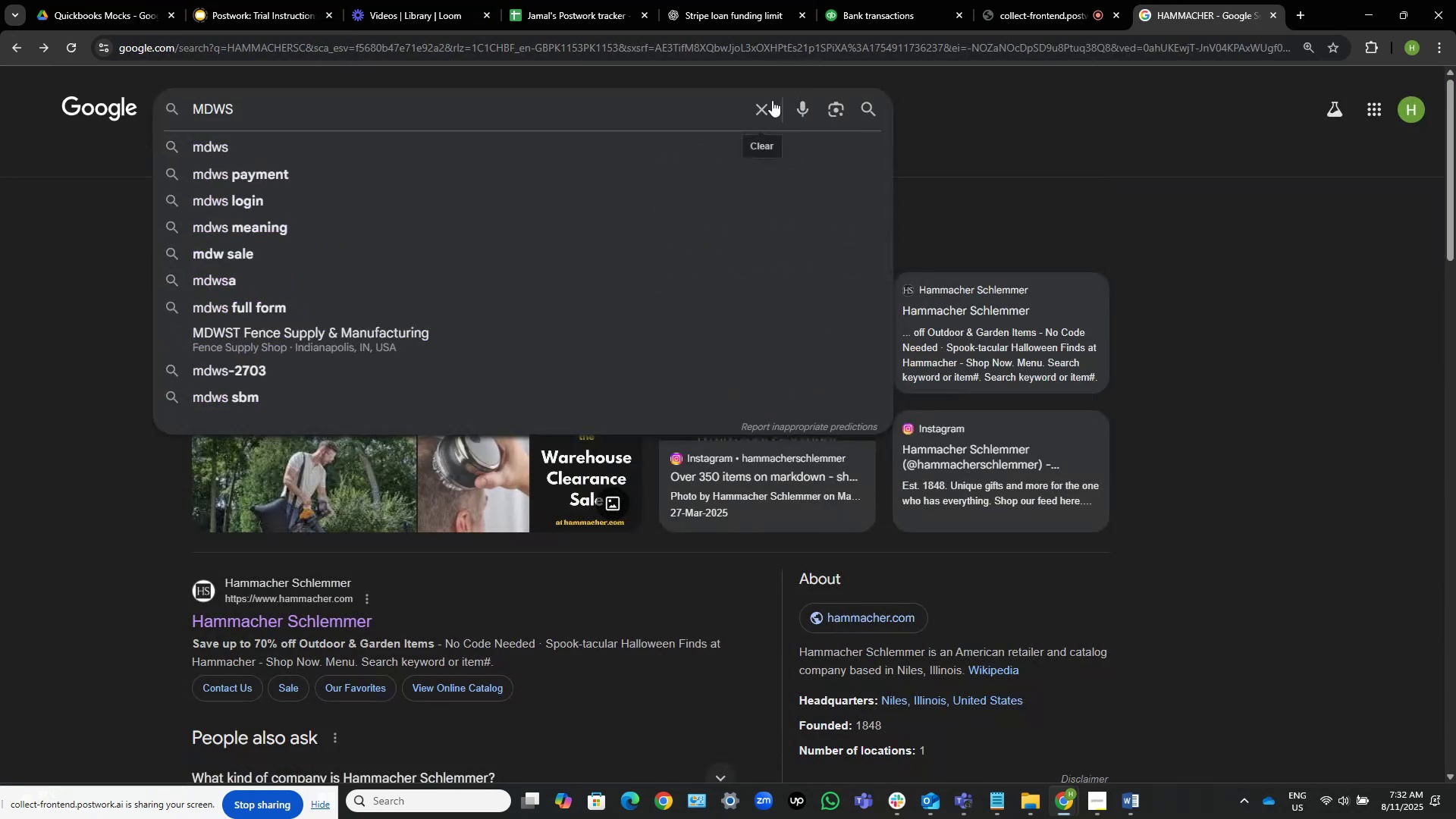 
key(NumpadAdd)
 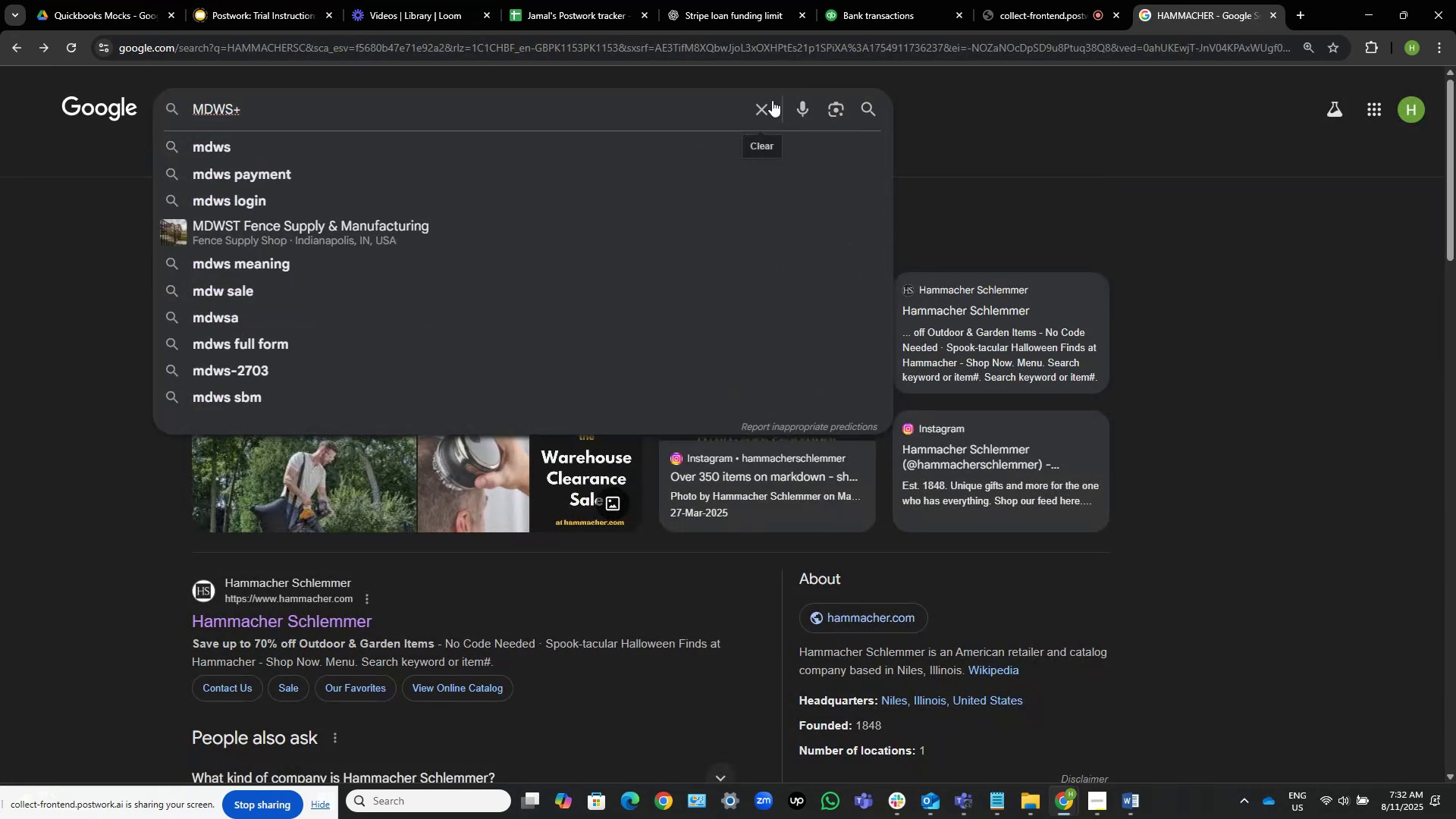 
key(Backspace)
 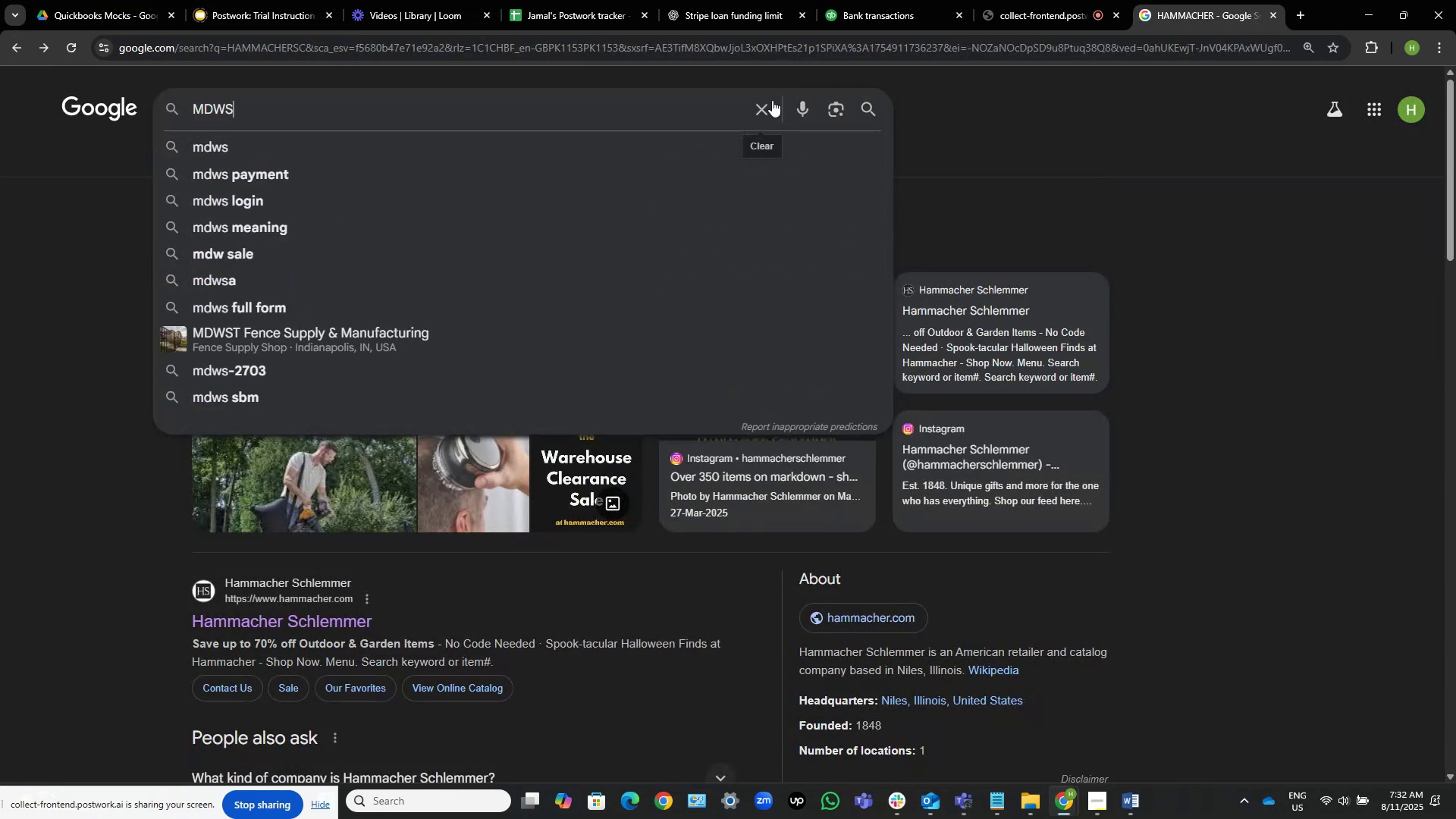 
key(NumpadEnter)
 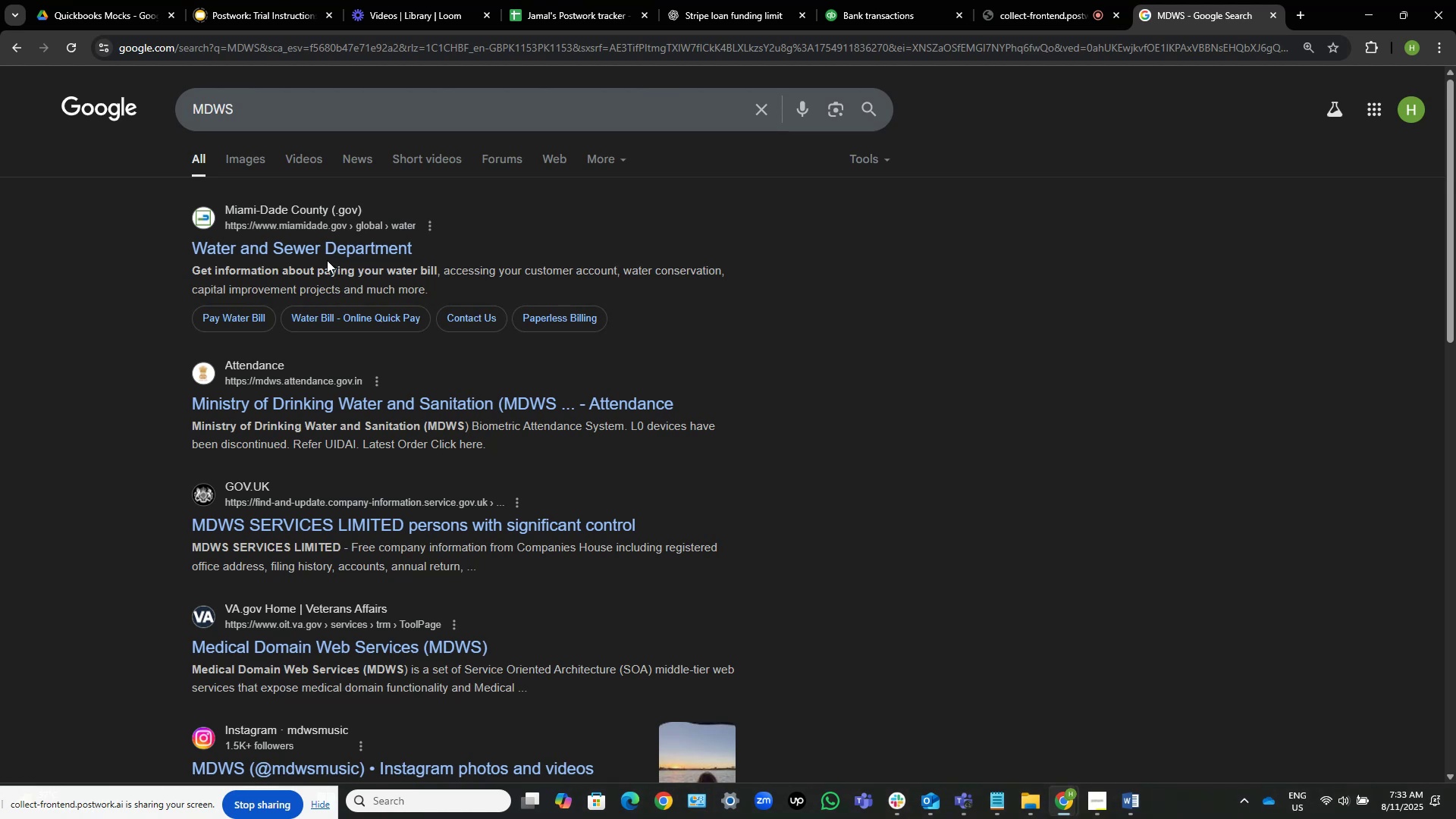 
wait(24.65)
 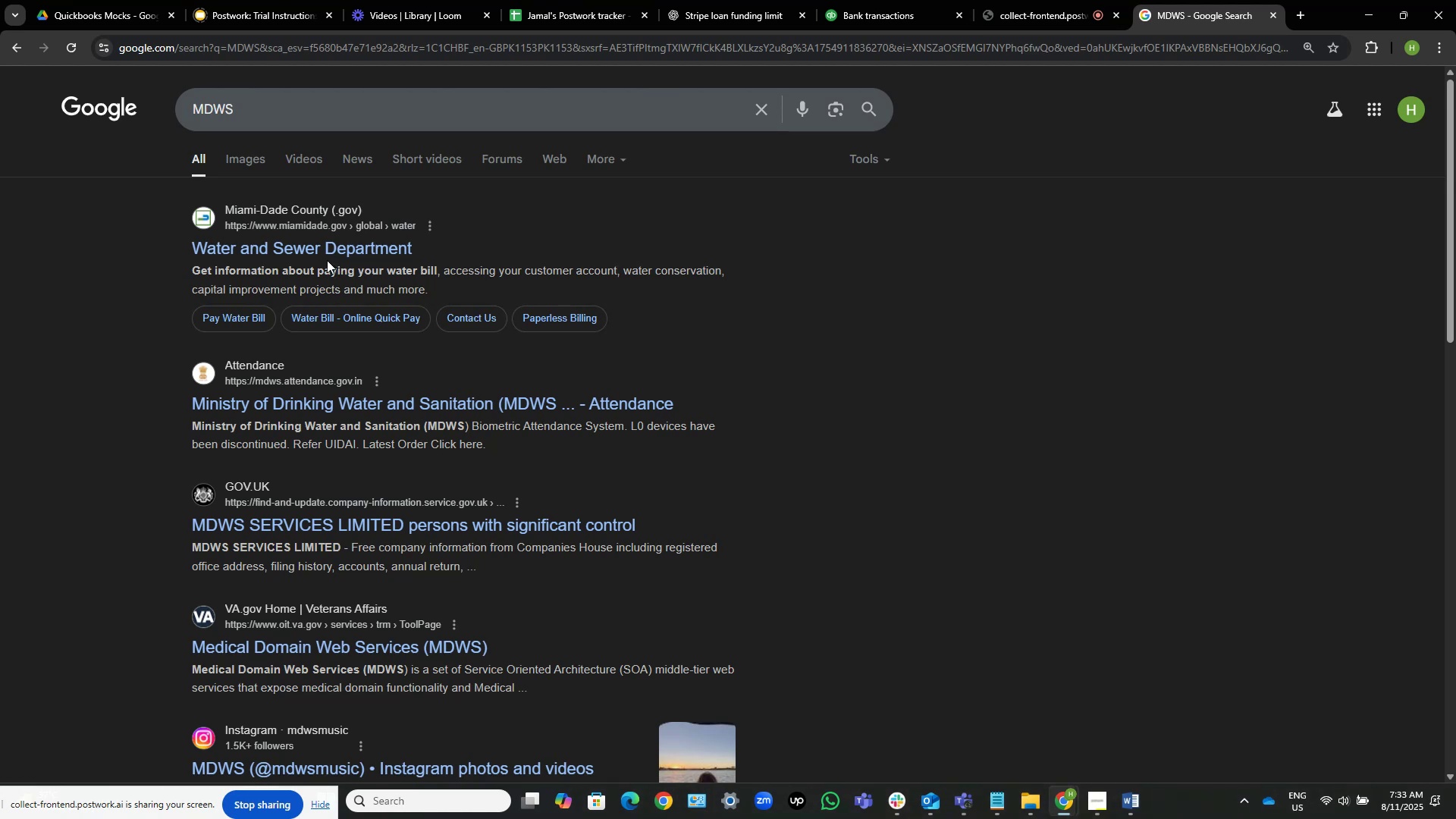 
left_click([870, 6])
 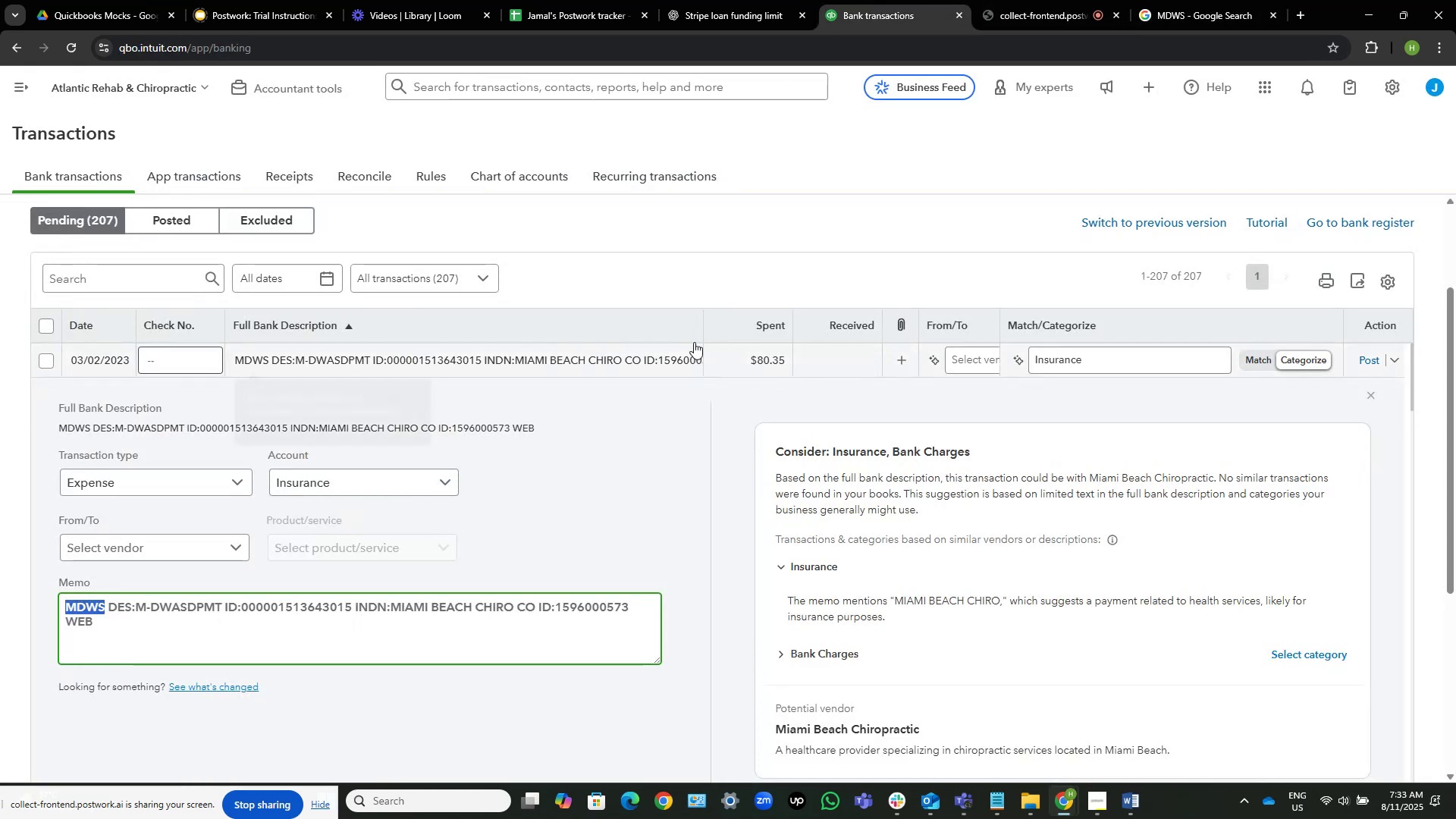 
scroll: coordinate [693, 359], scroll_direction: up, amount: 1.0
 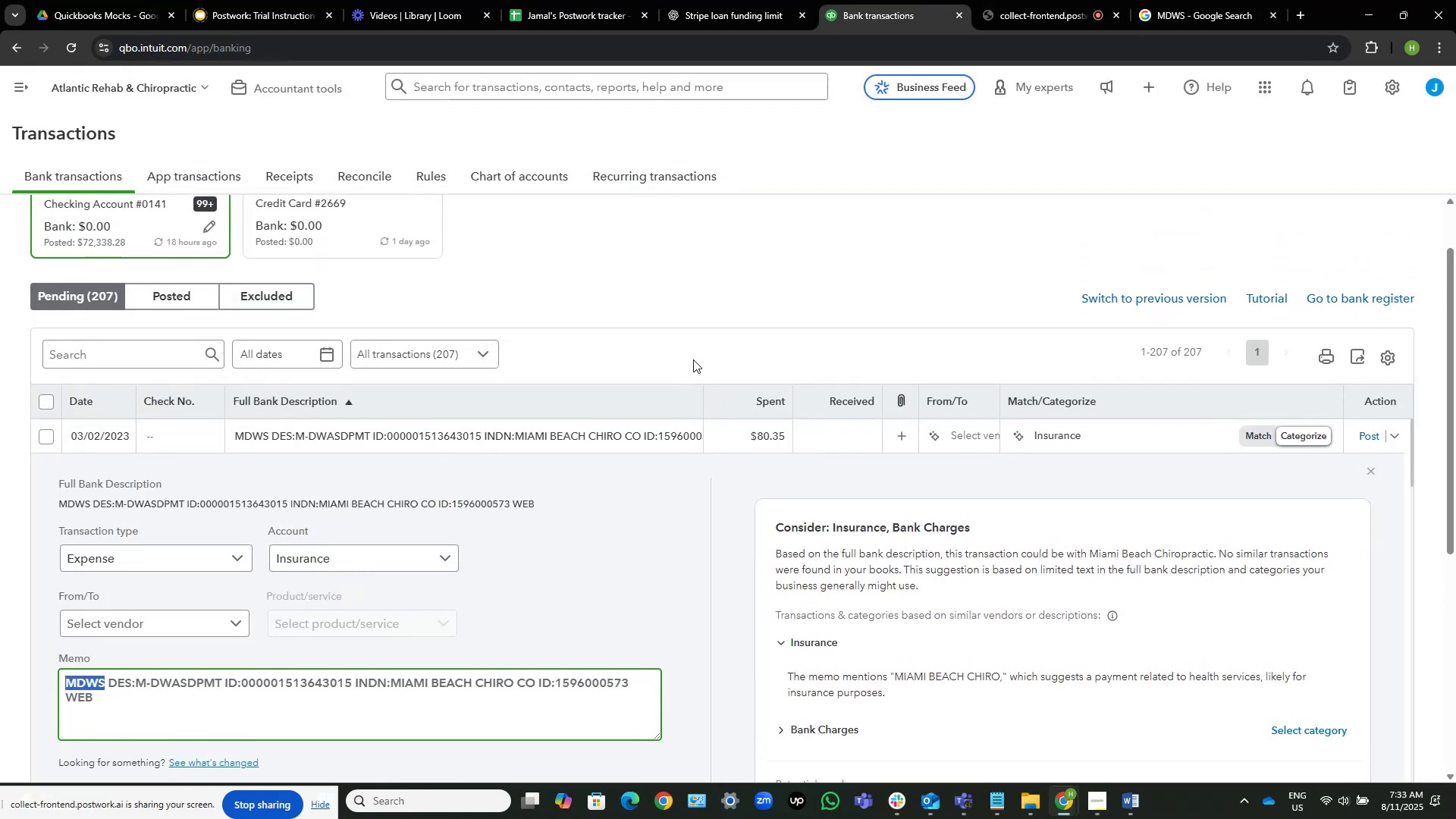 
left_click([693, 359])
 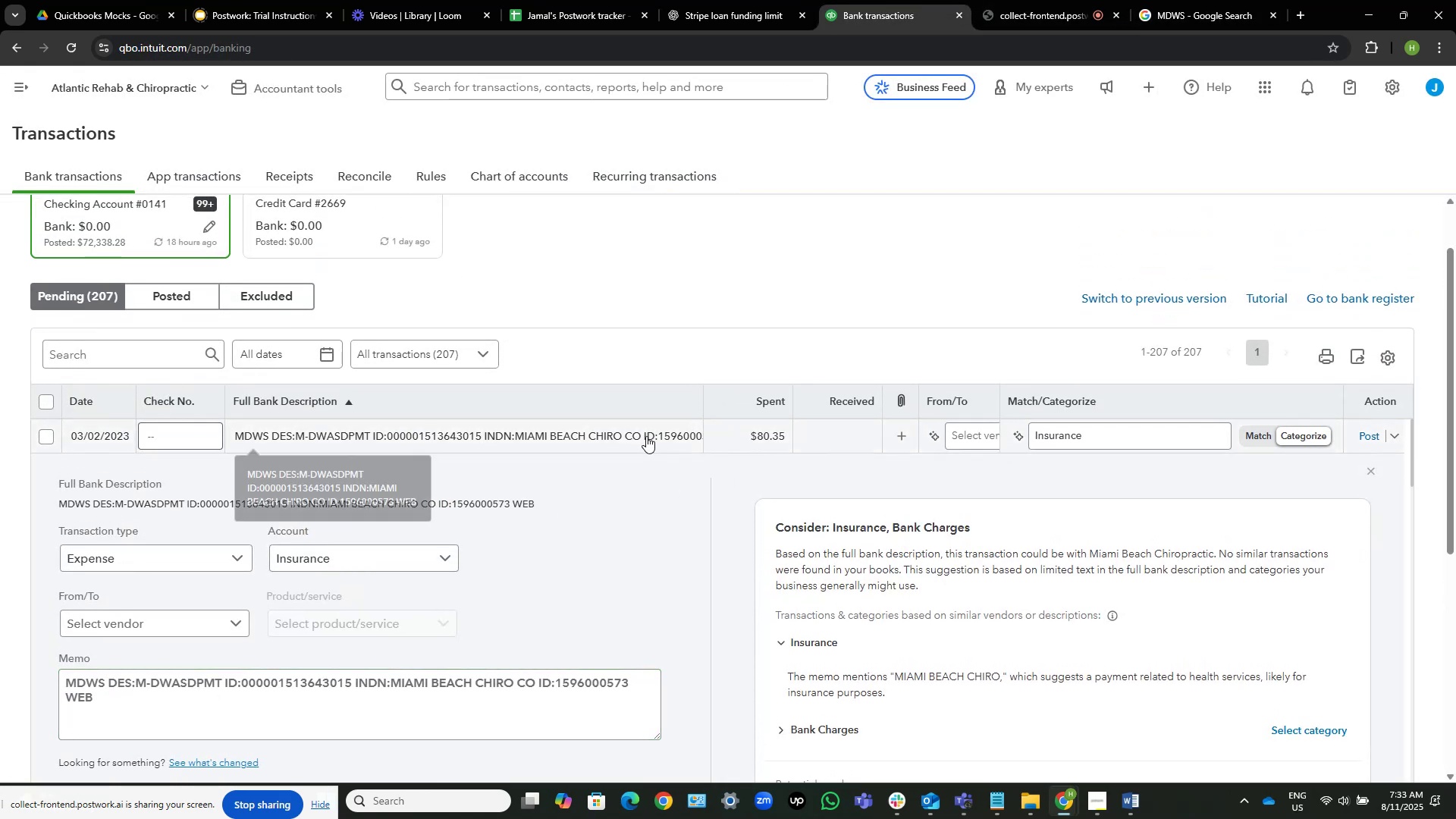 
left_click([646, 436])
 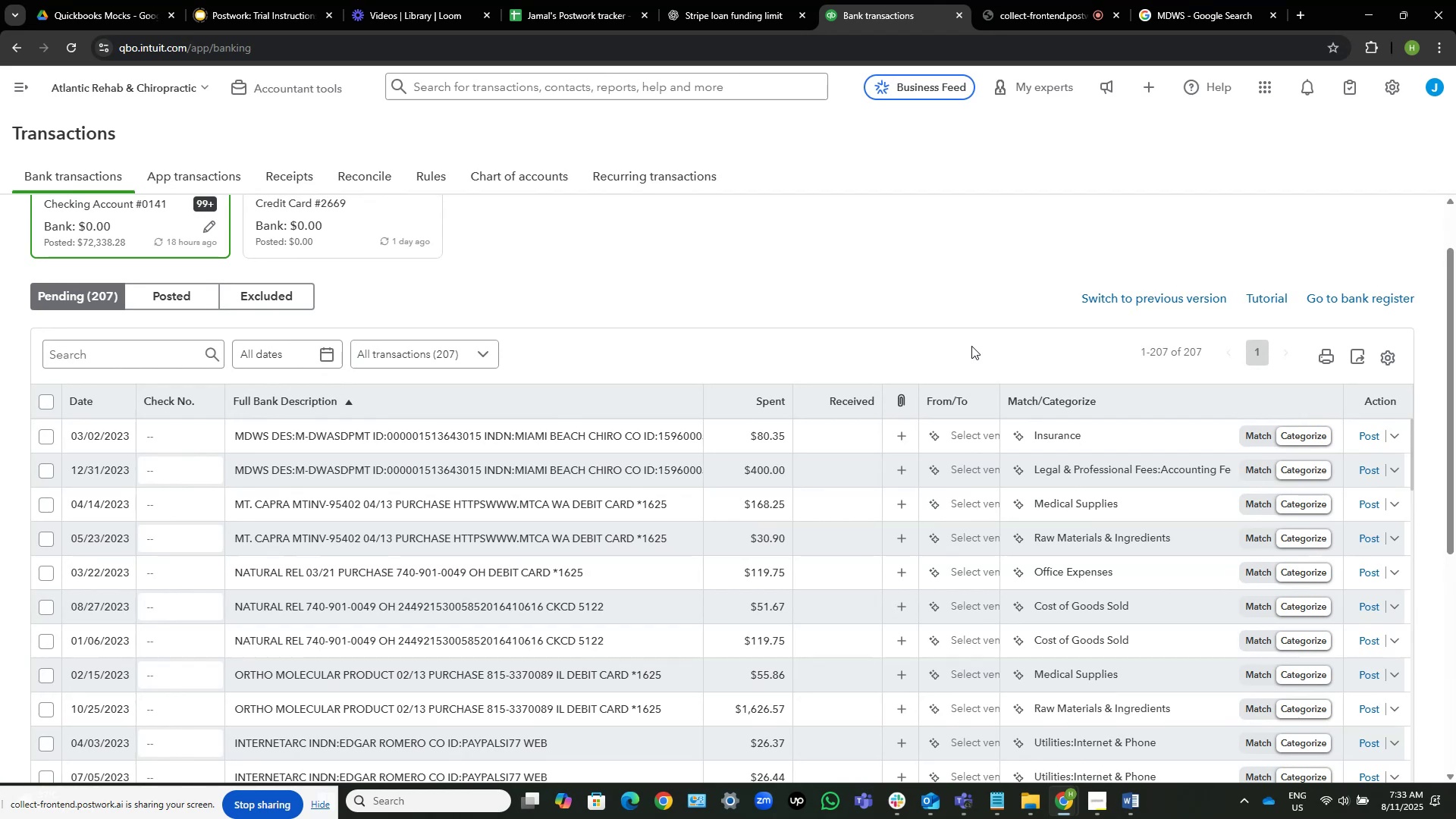 
wait(38.67)
 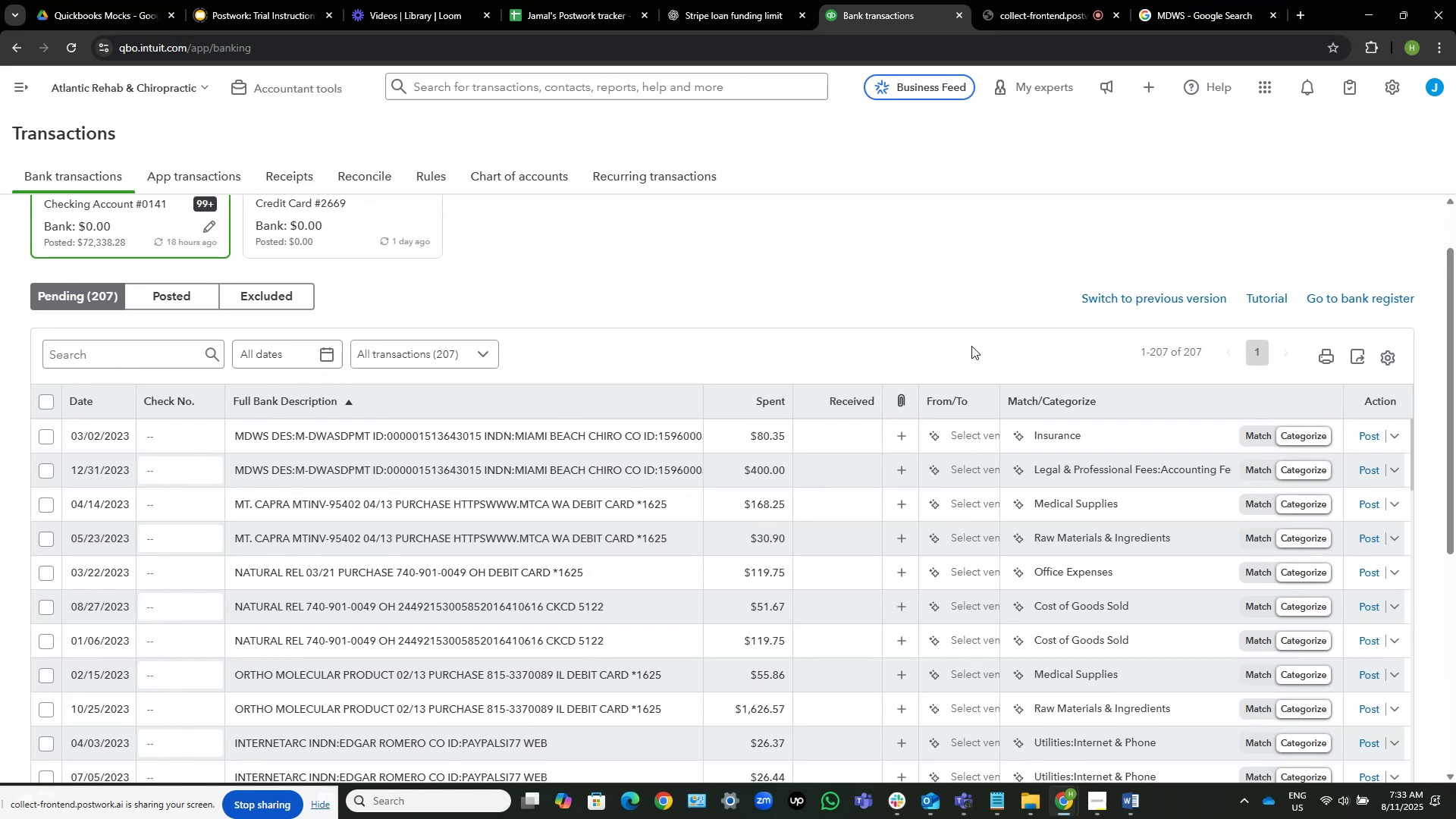 
left_click([1135, 0])
 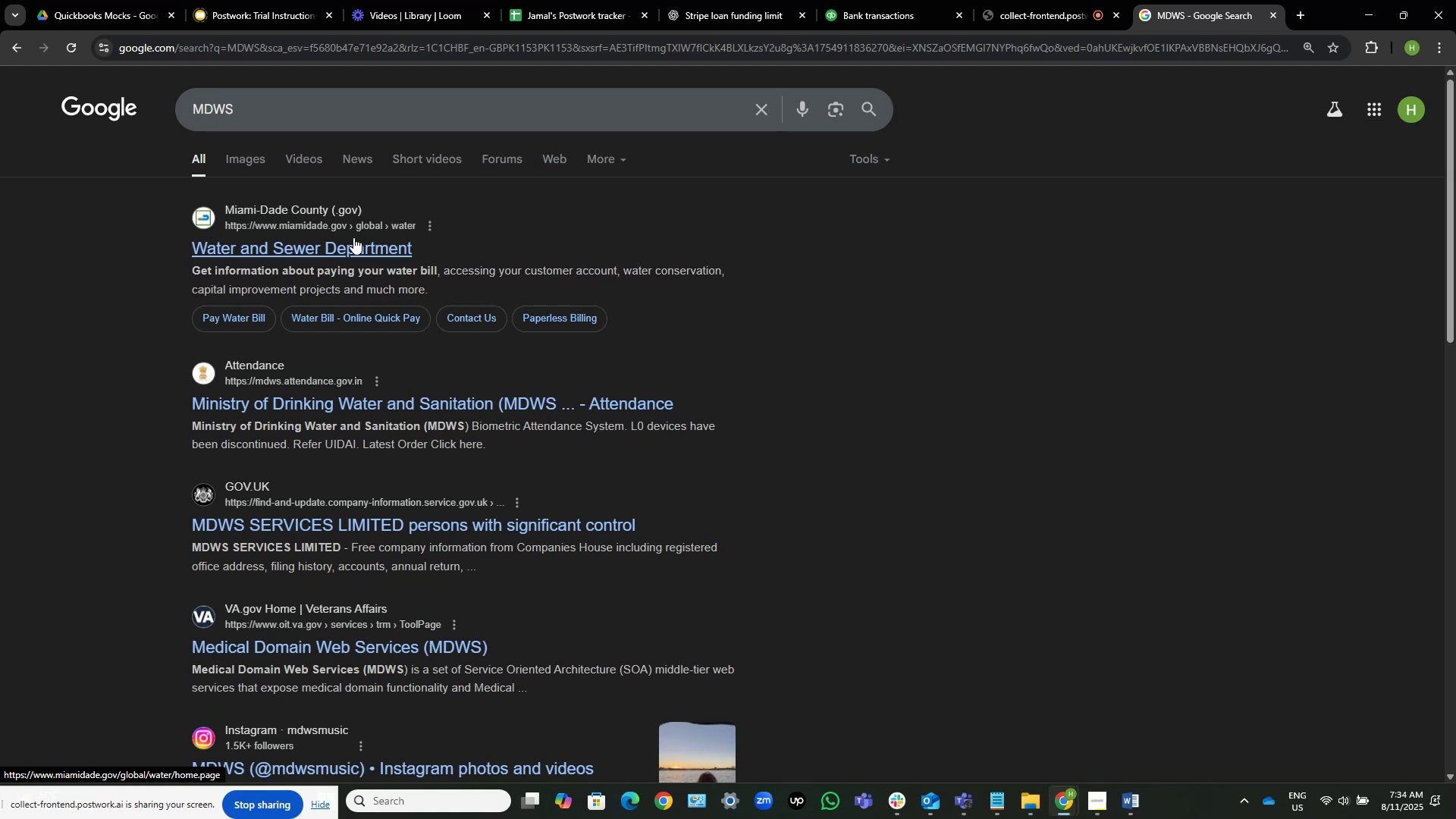 
wait(13.6)
 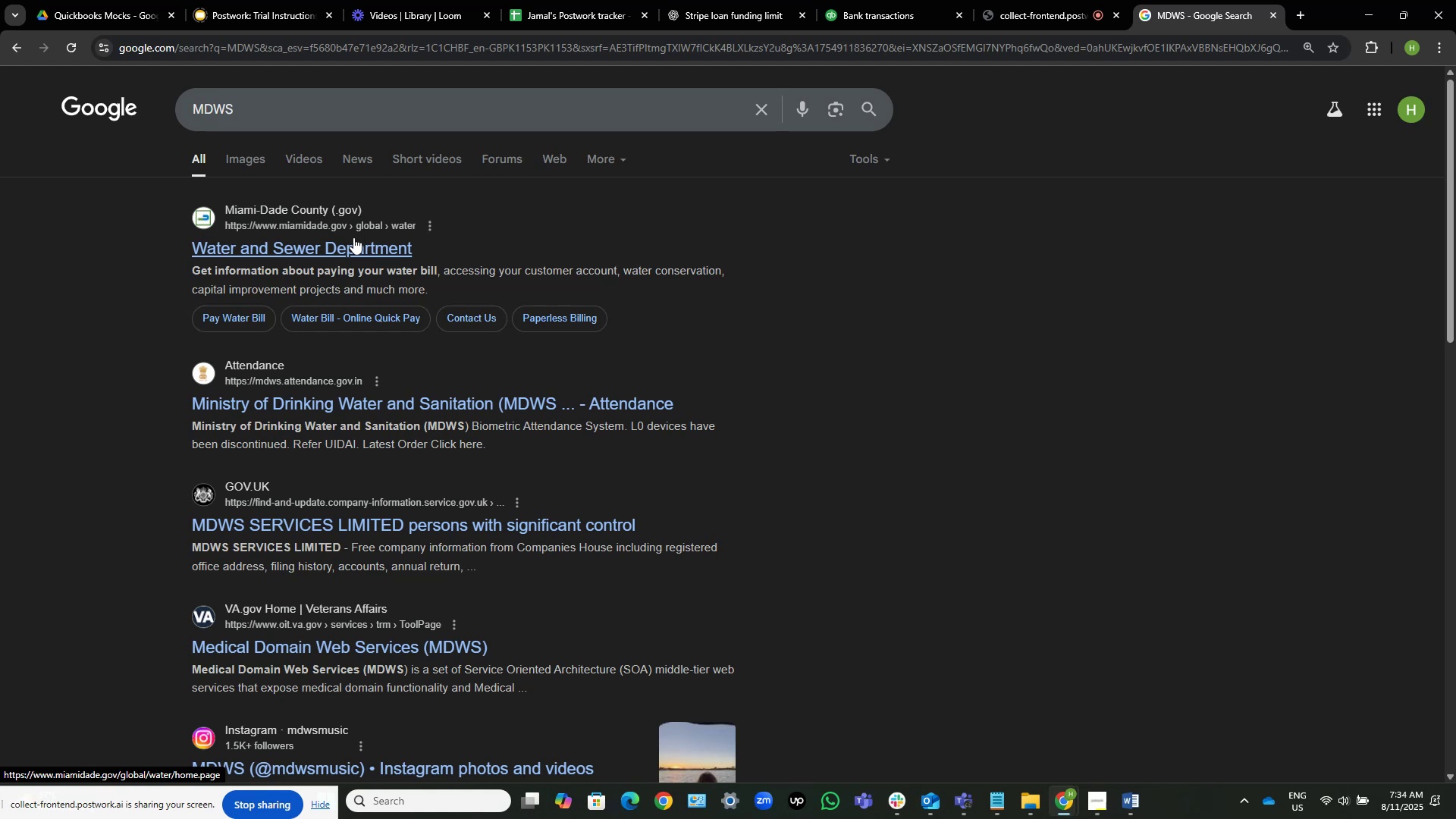 
mouse_move([736, 18])
 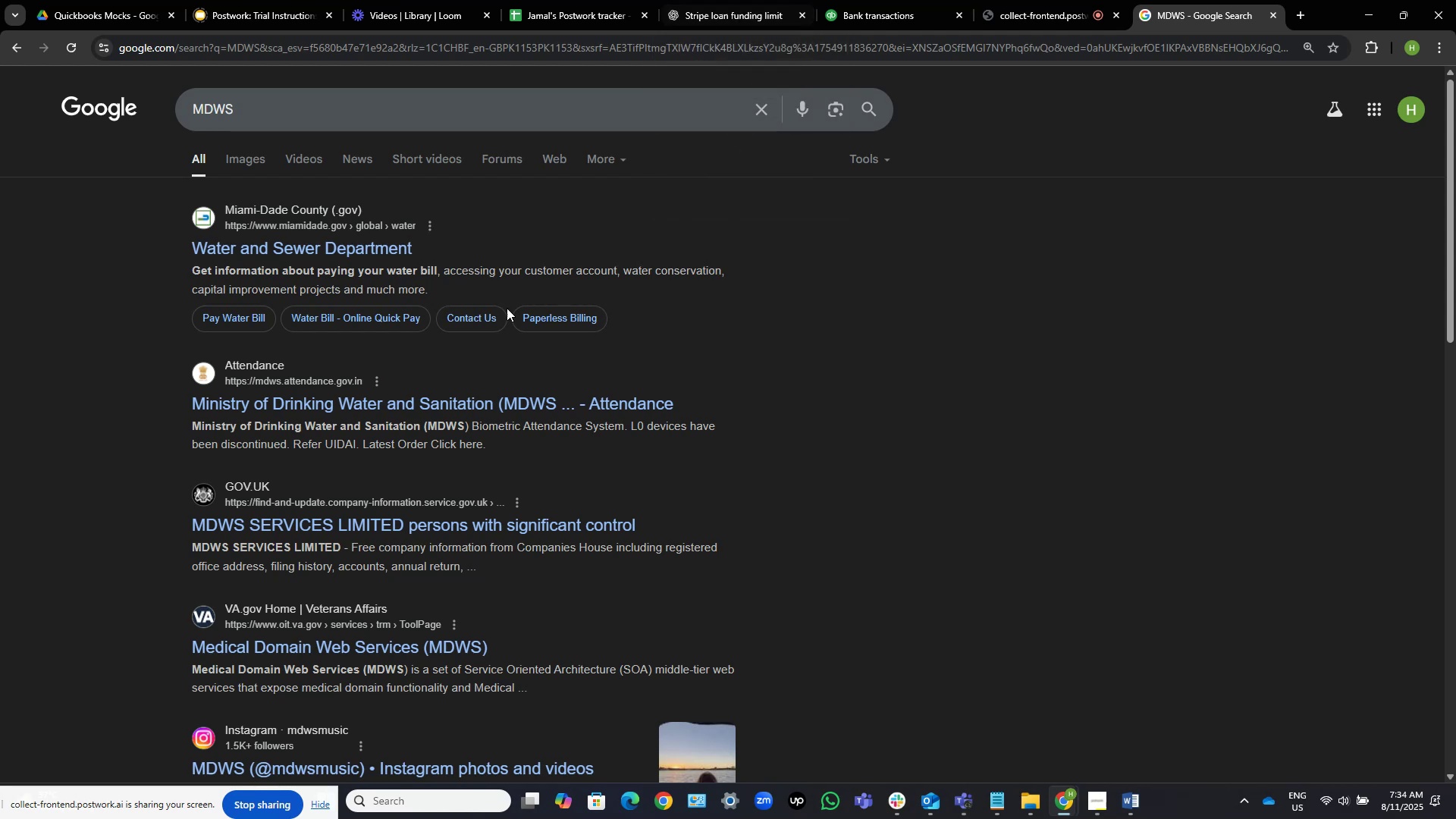 
scroll: coordinate [510, 350], scroll_direction: down, amount: 2.0
 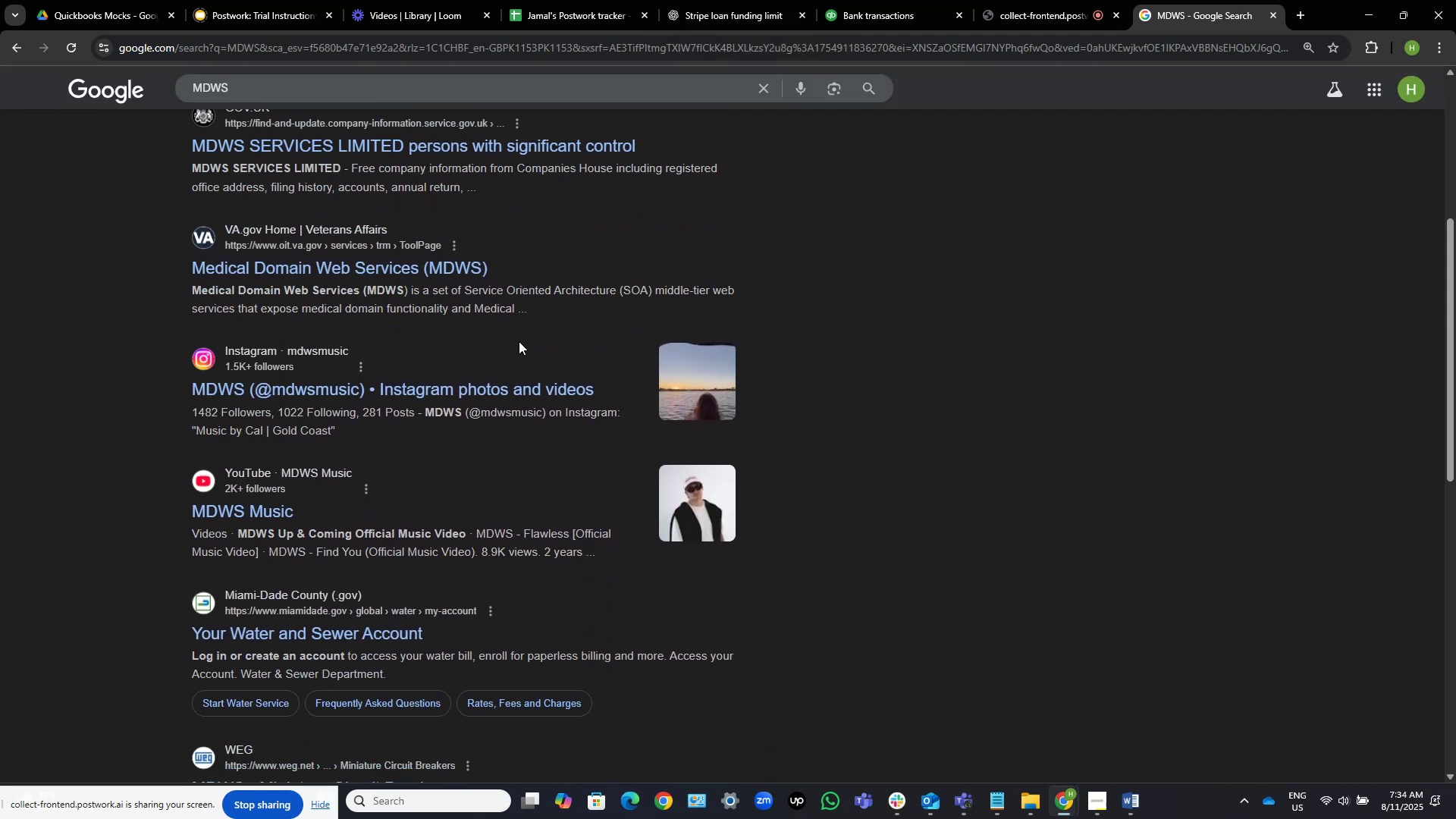 
wait(5.86)
 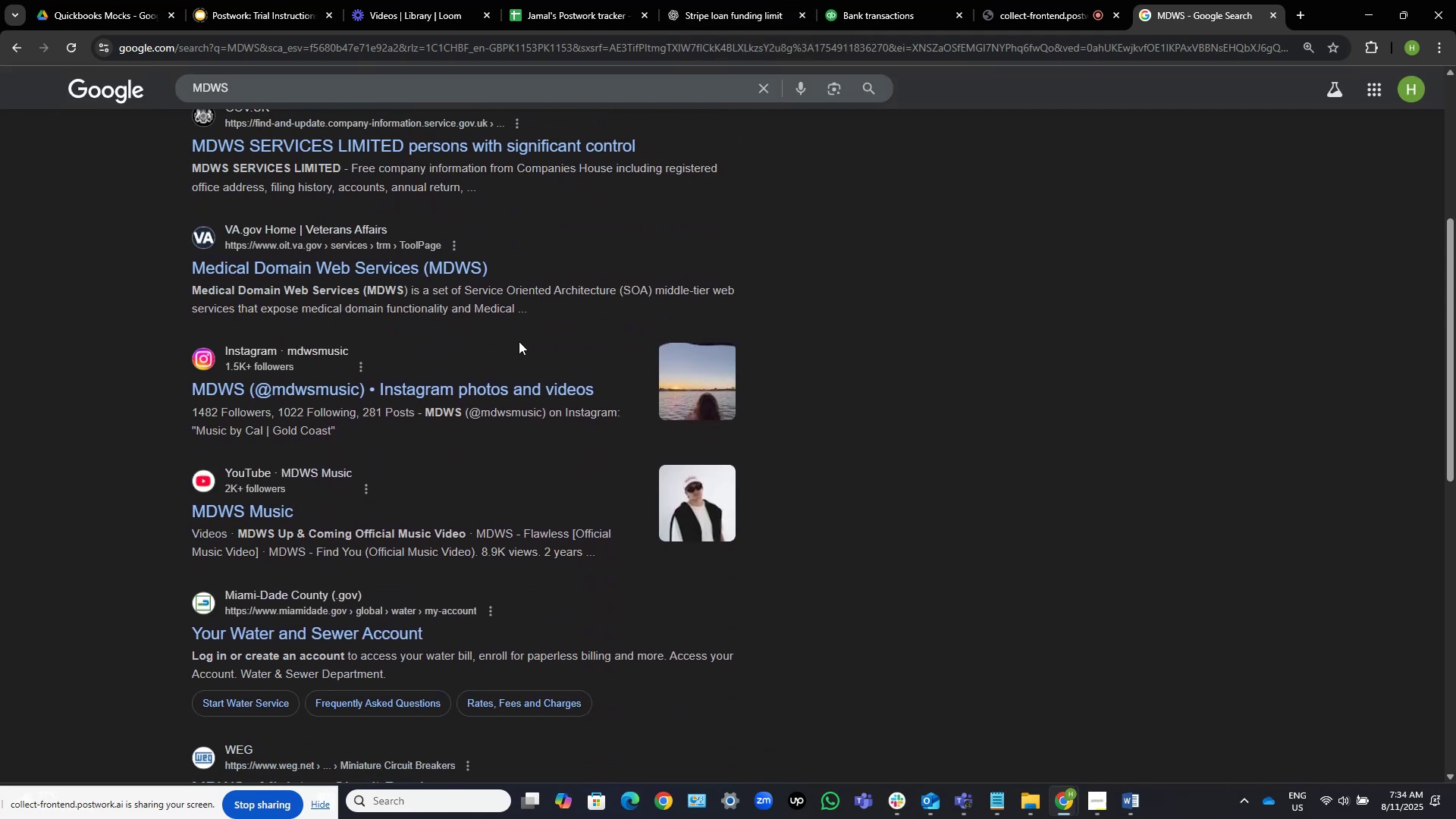 
left_click([890, 0])
 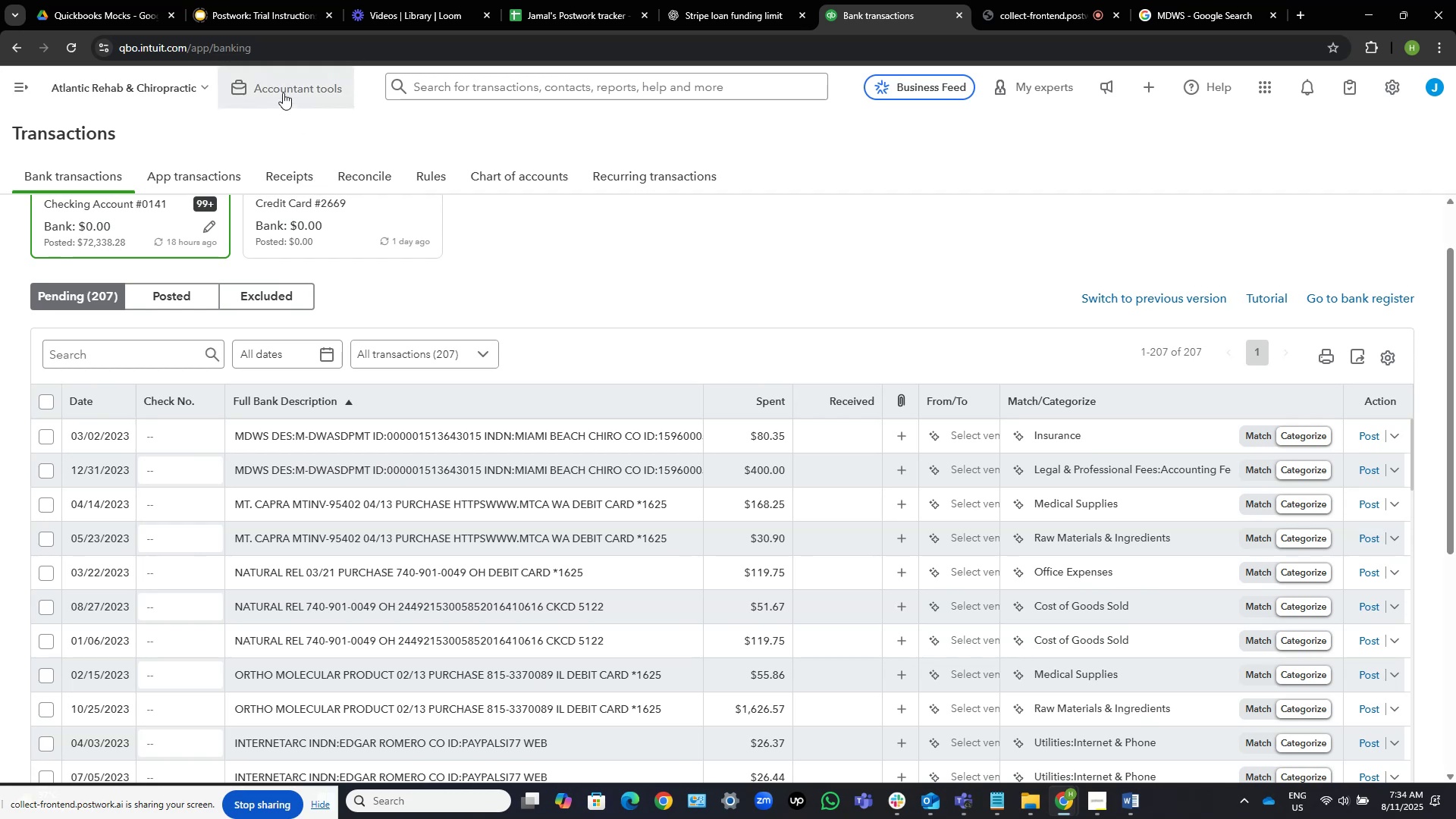 
left_click([287, 84])
 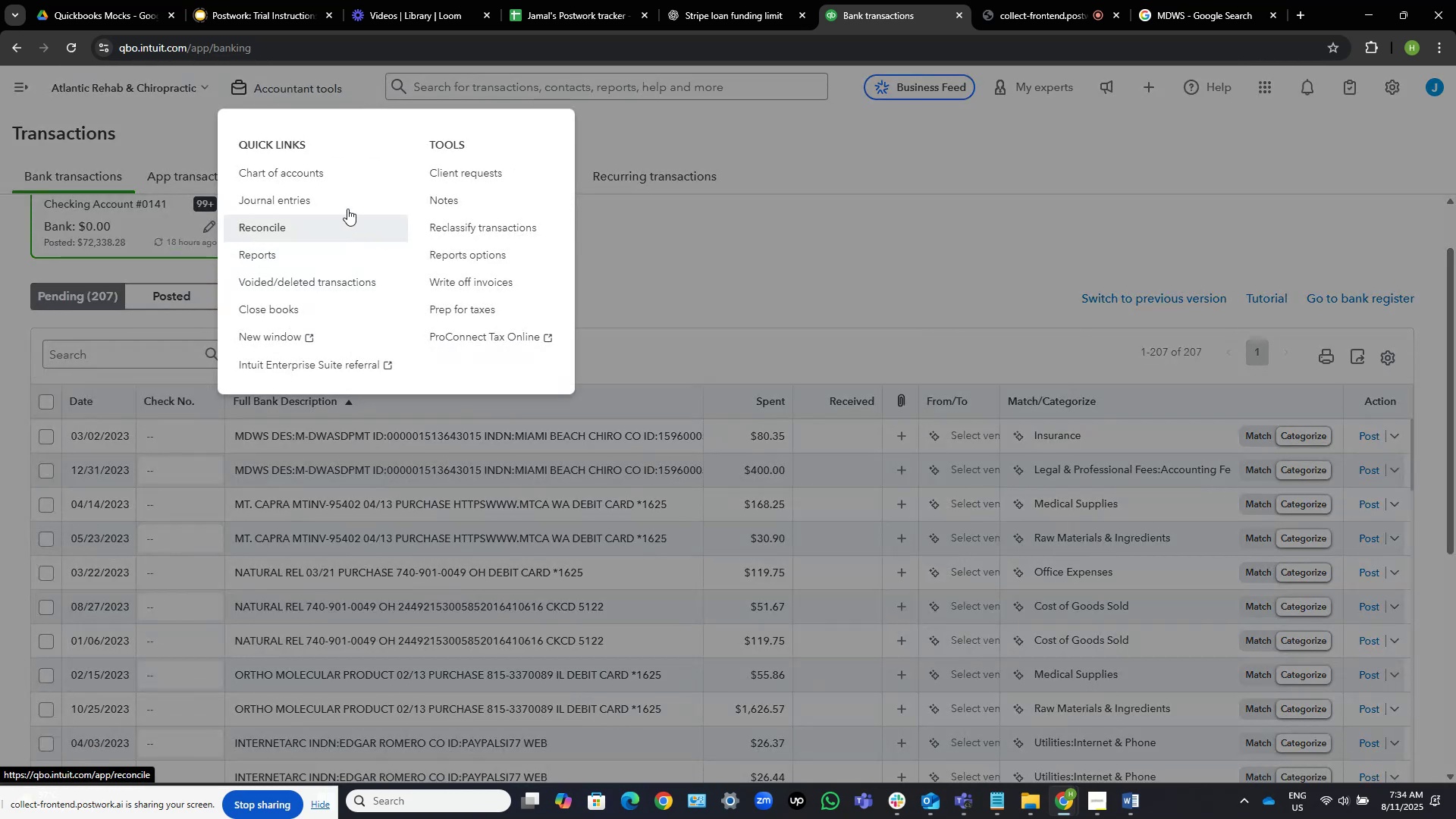 
right_click([328, 177])
 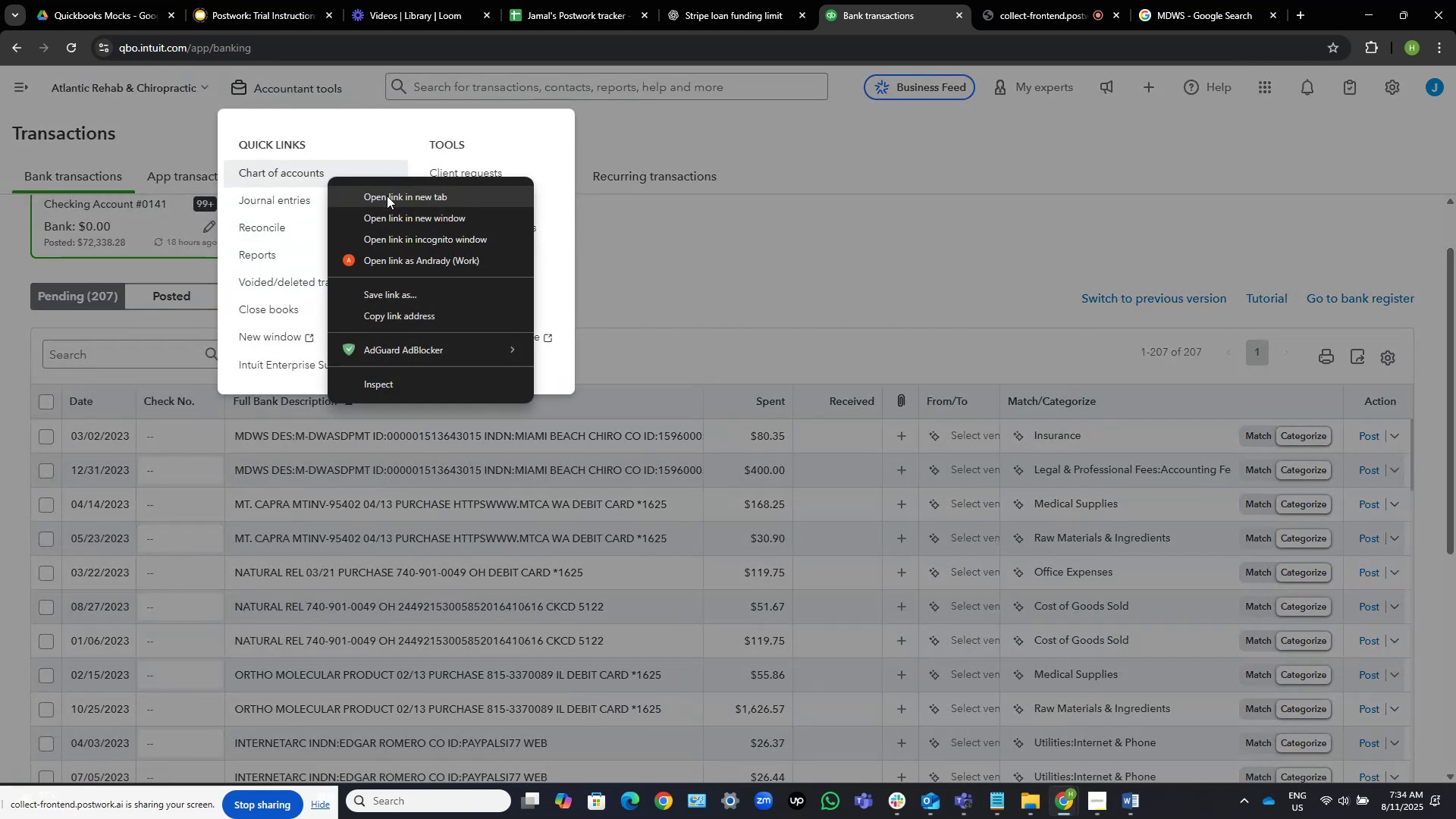 
left_click([388, 196])
 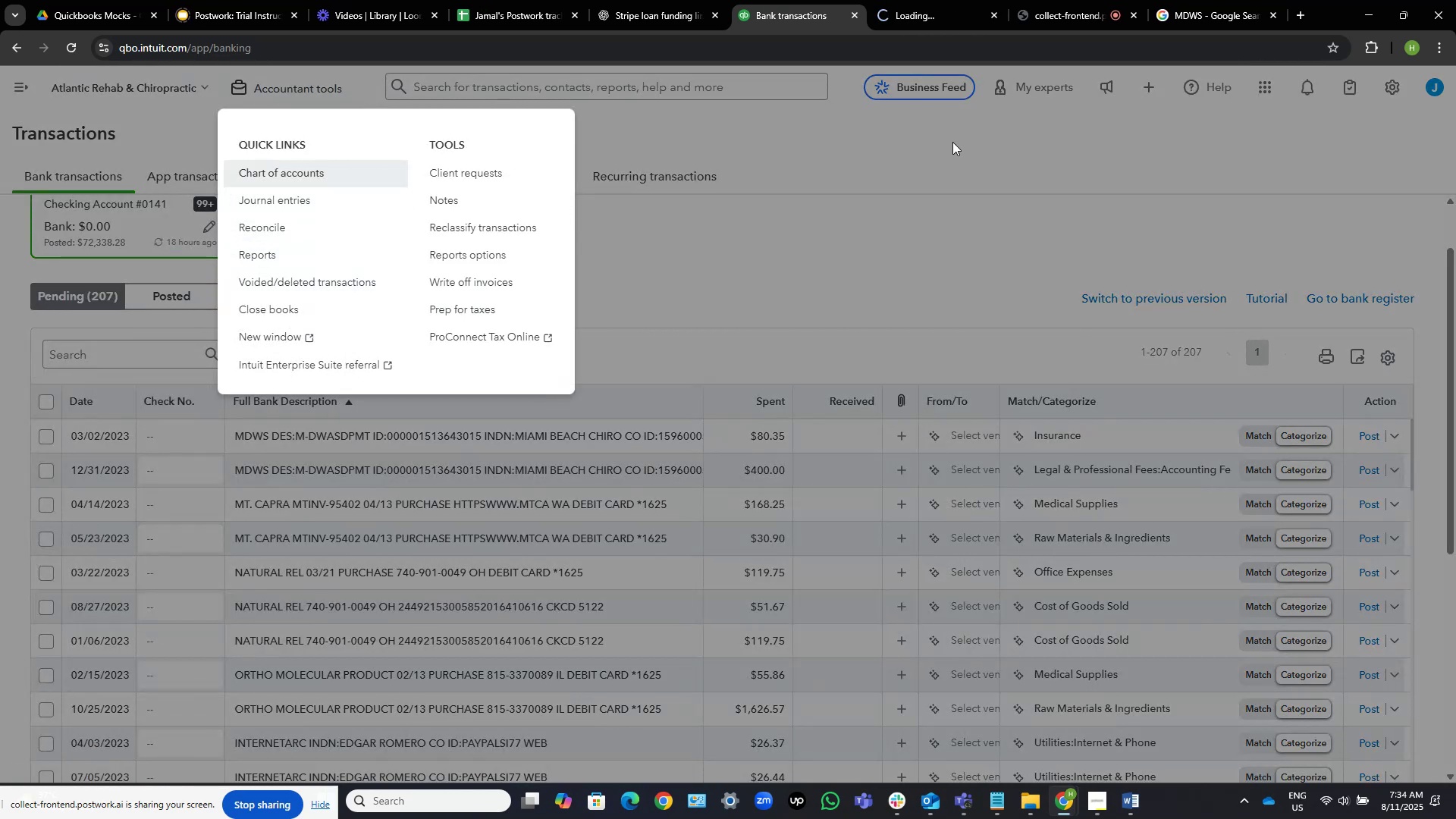 
left_click([952, 142])
 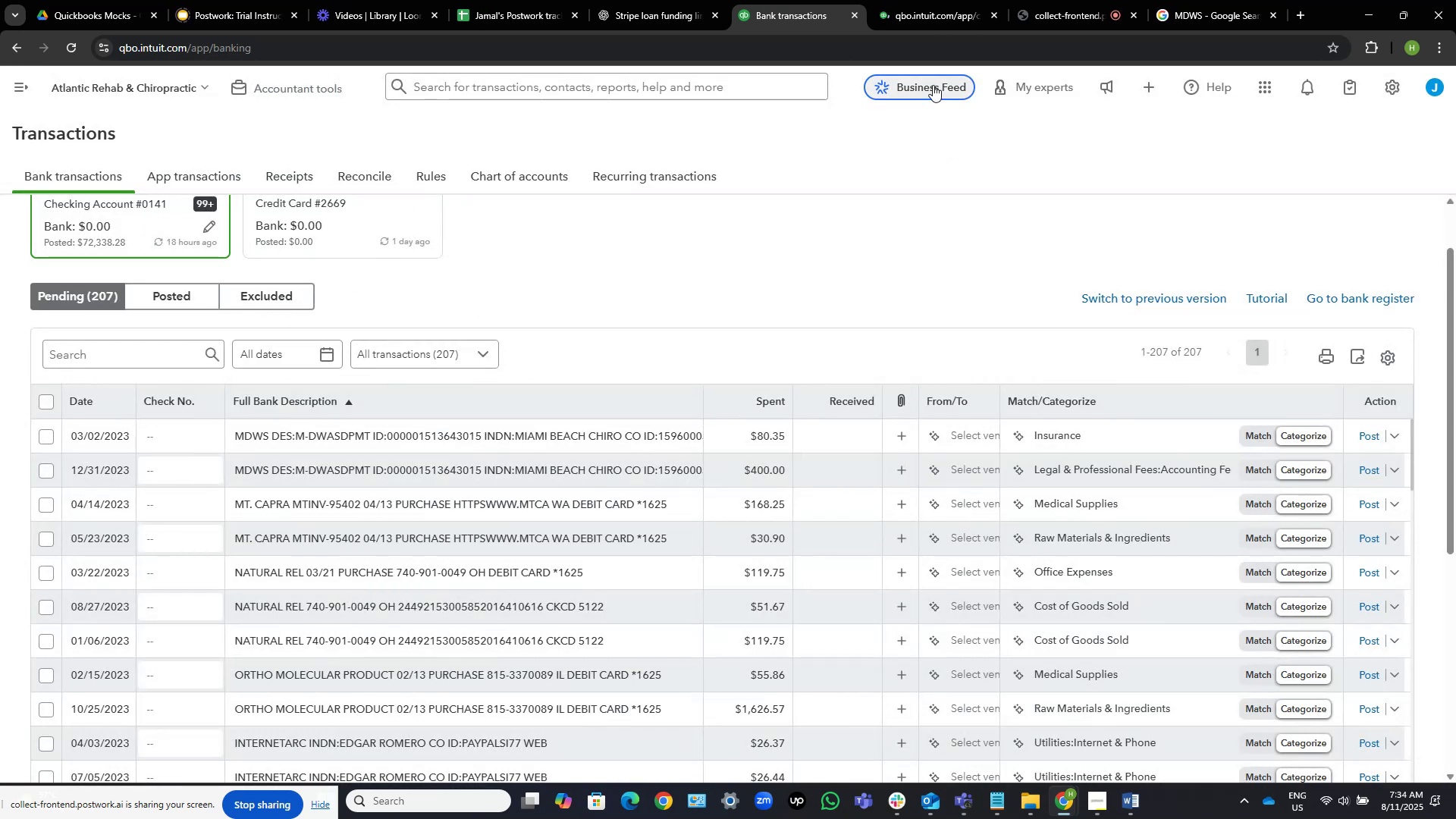 
left_click([910, 7])
 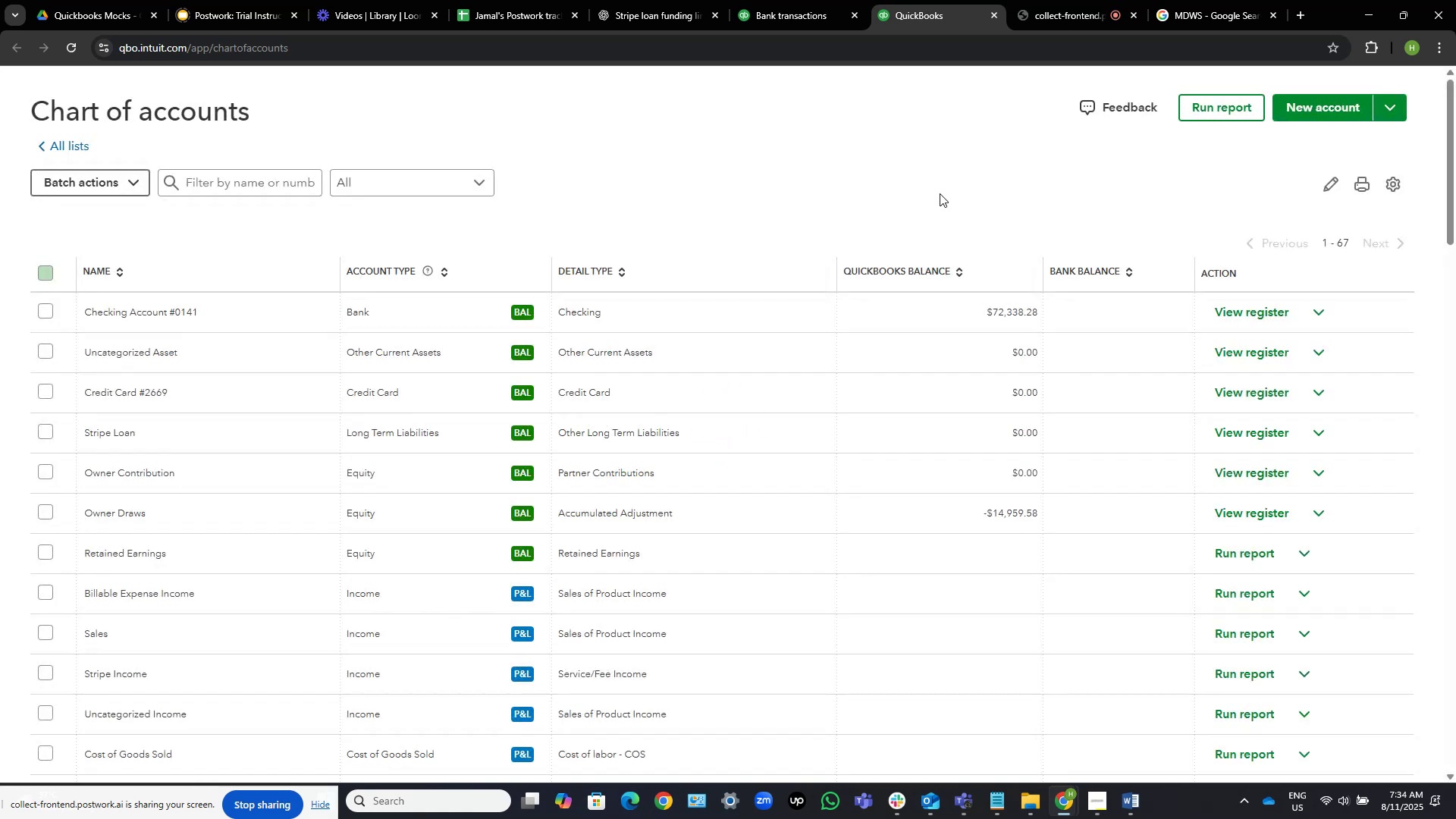 
wait(9.46)
 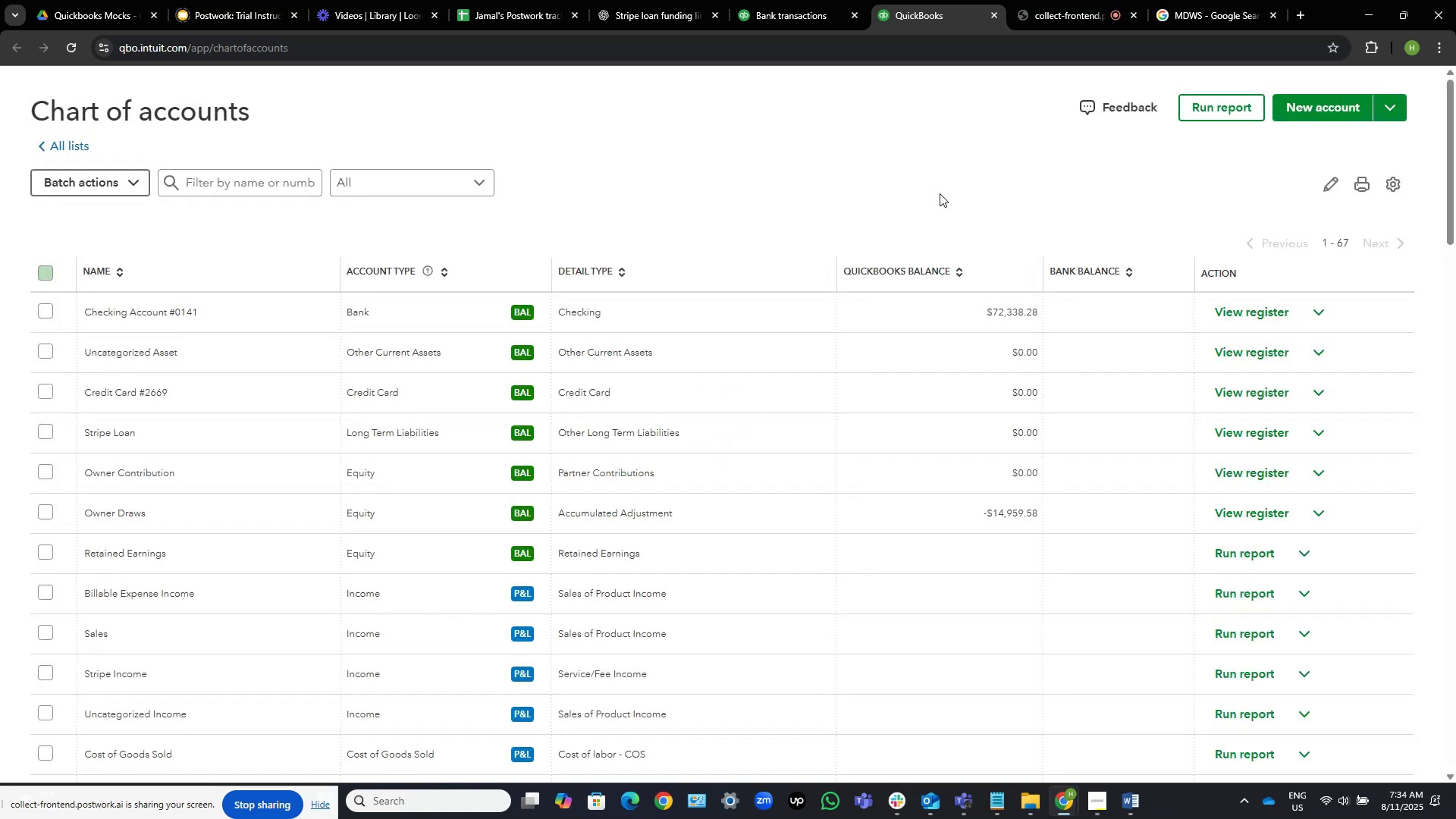 
left_click([1333, 241])
 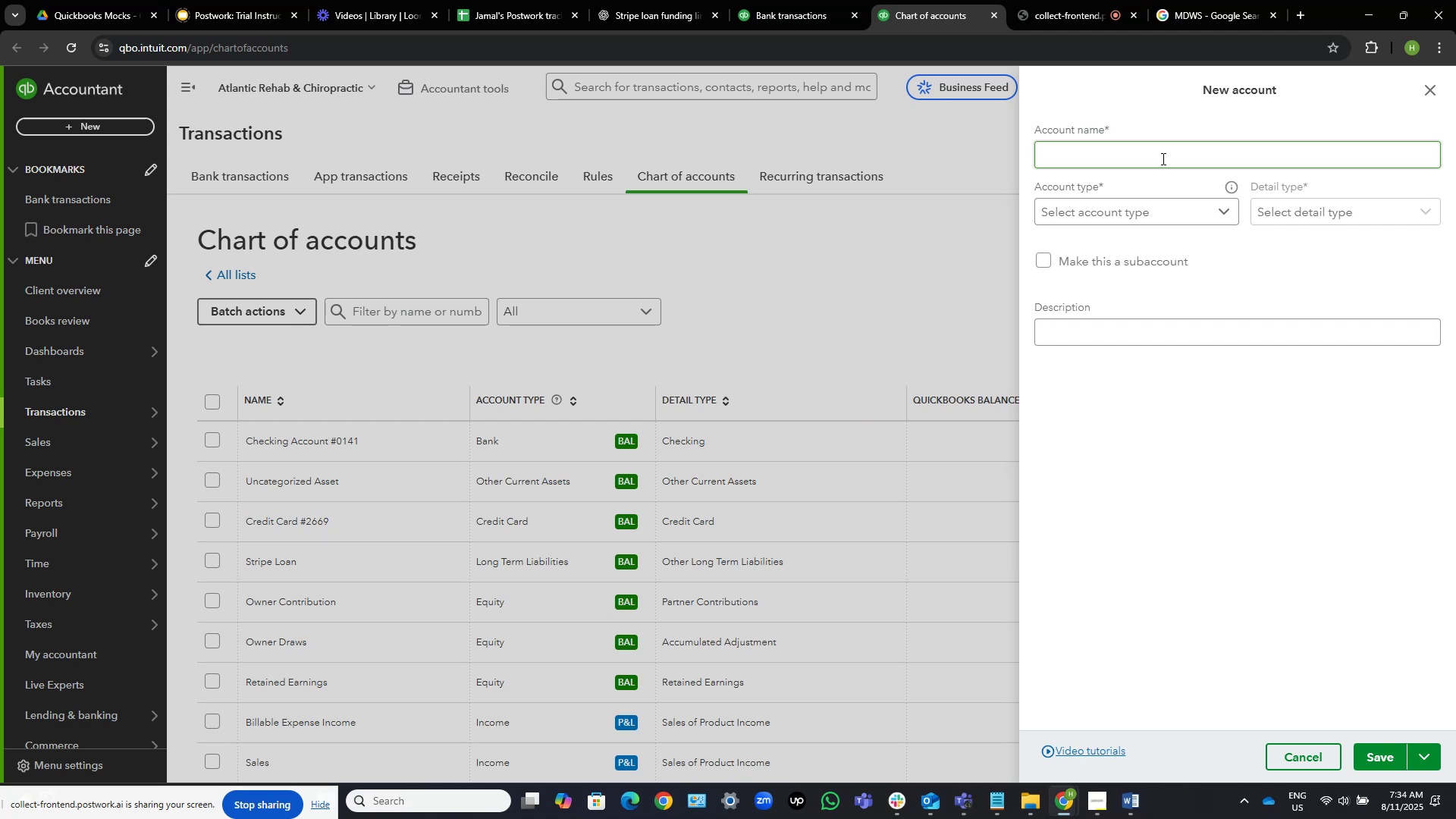 
wait(11.81)
 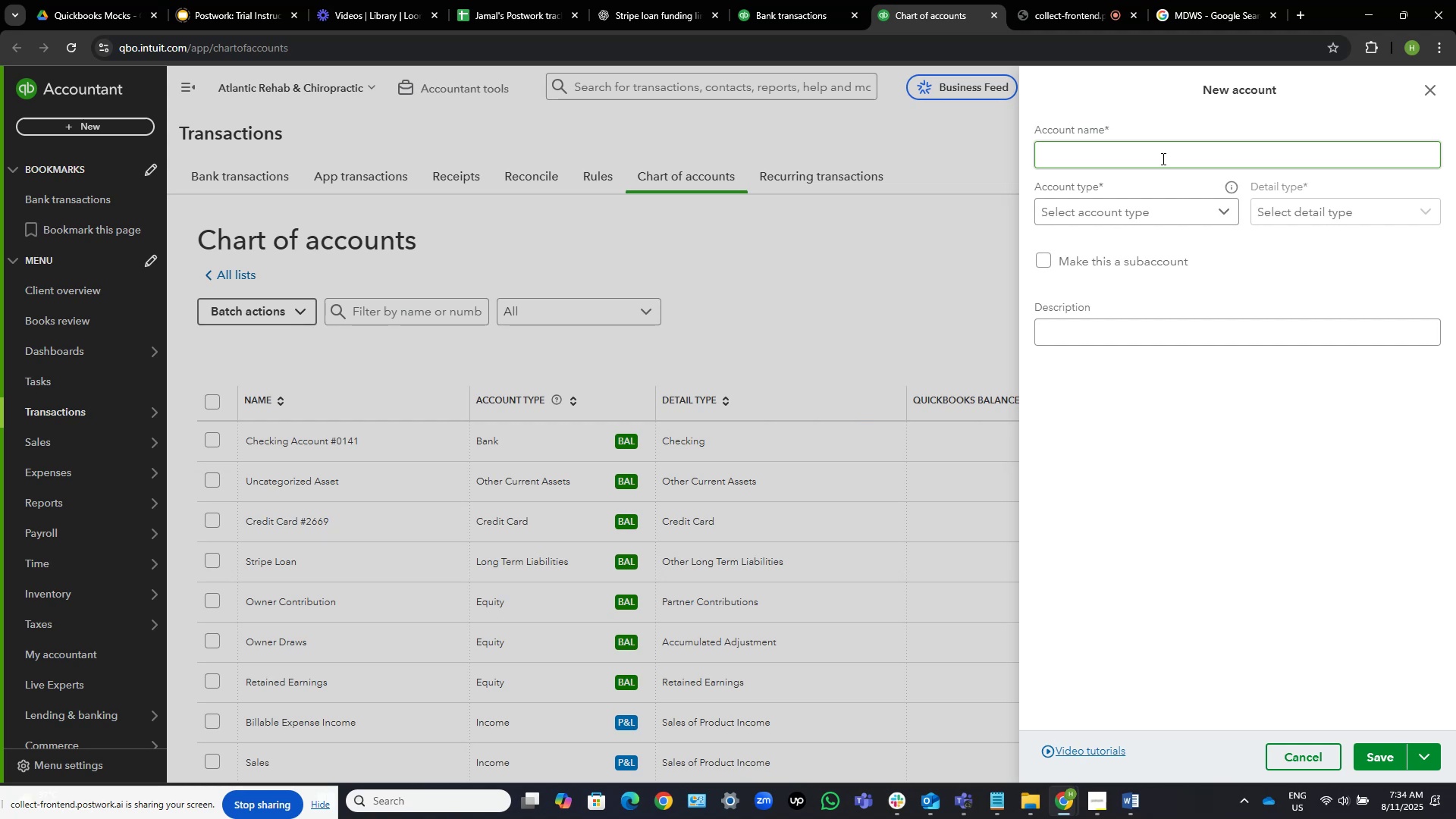 
left_click([1162, 158])
 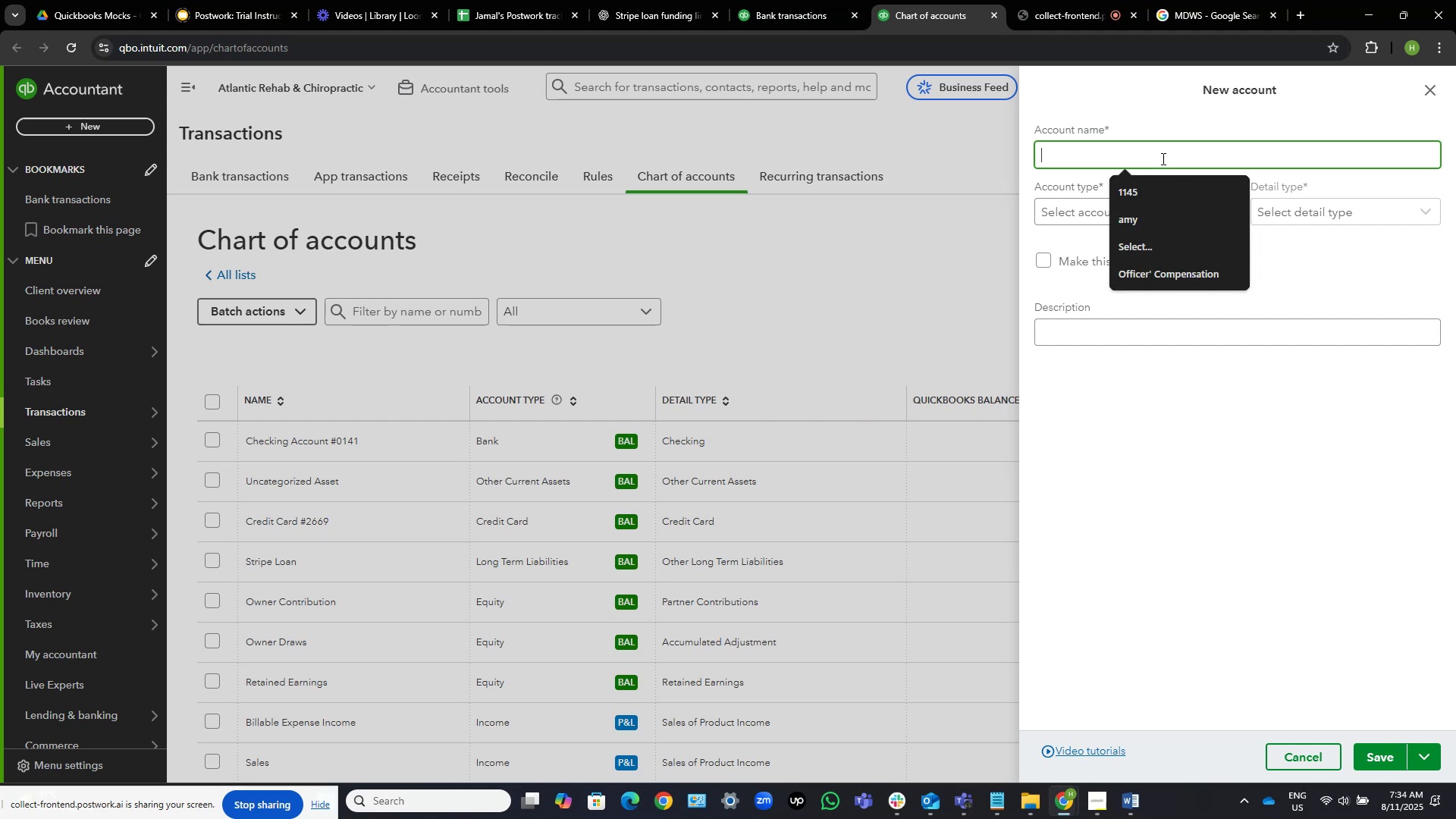 
type(Water)
 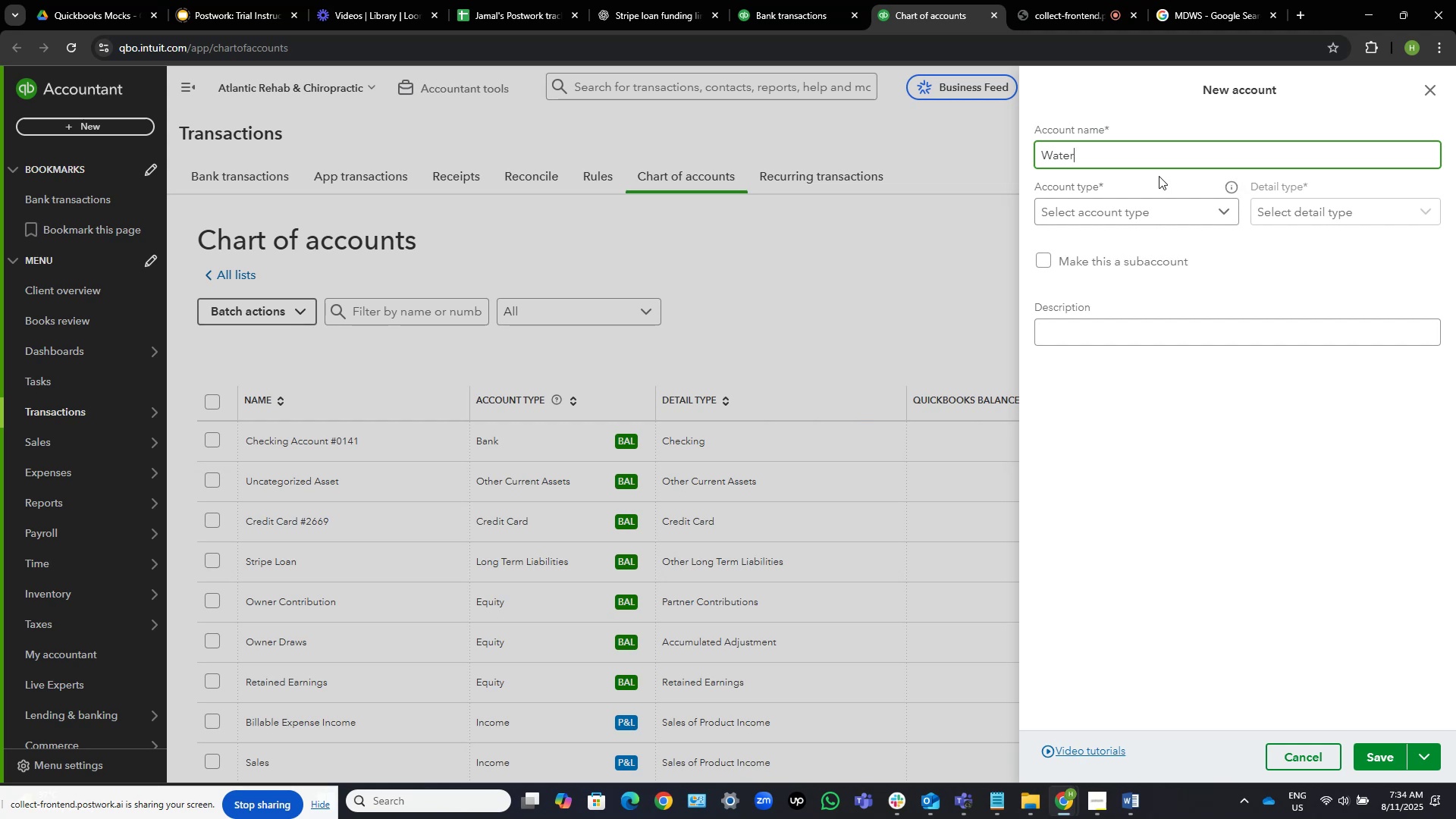 
left_click([1157, 208])
 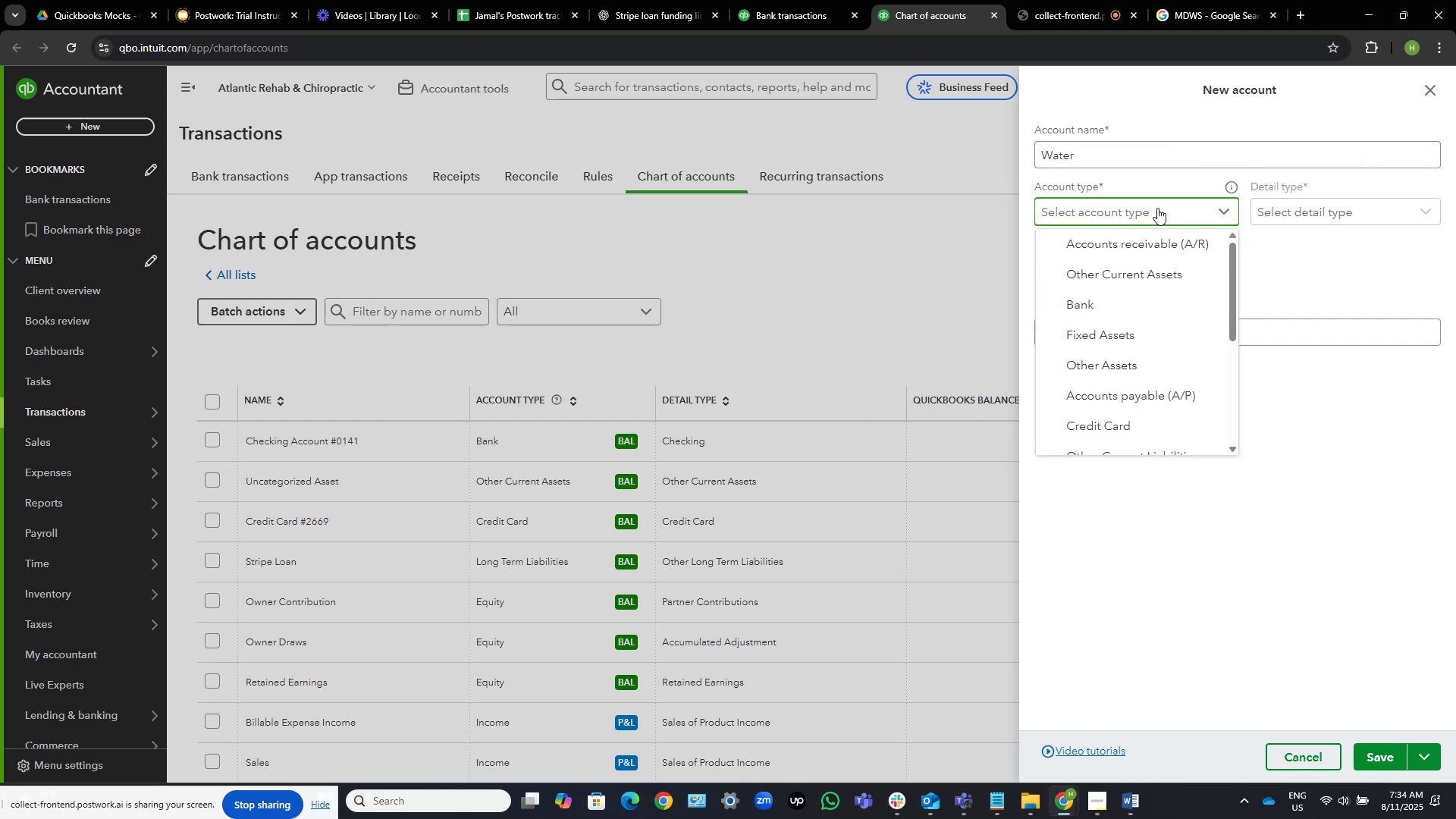 
scroll: coordinate [1178, 305], scroll_direction: down, amount: 8.0
 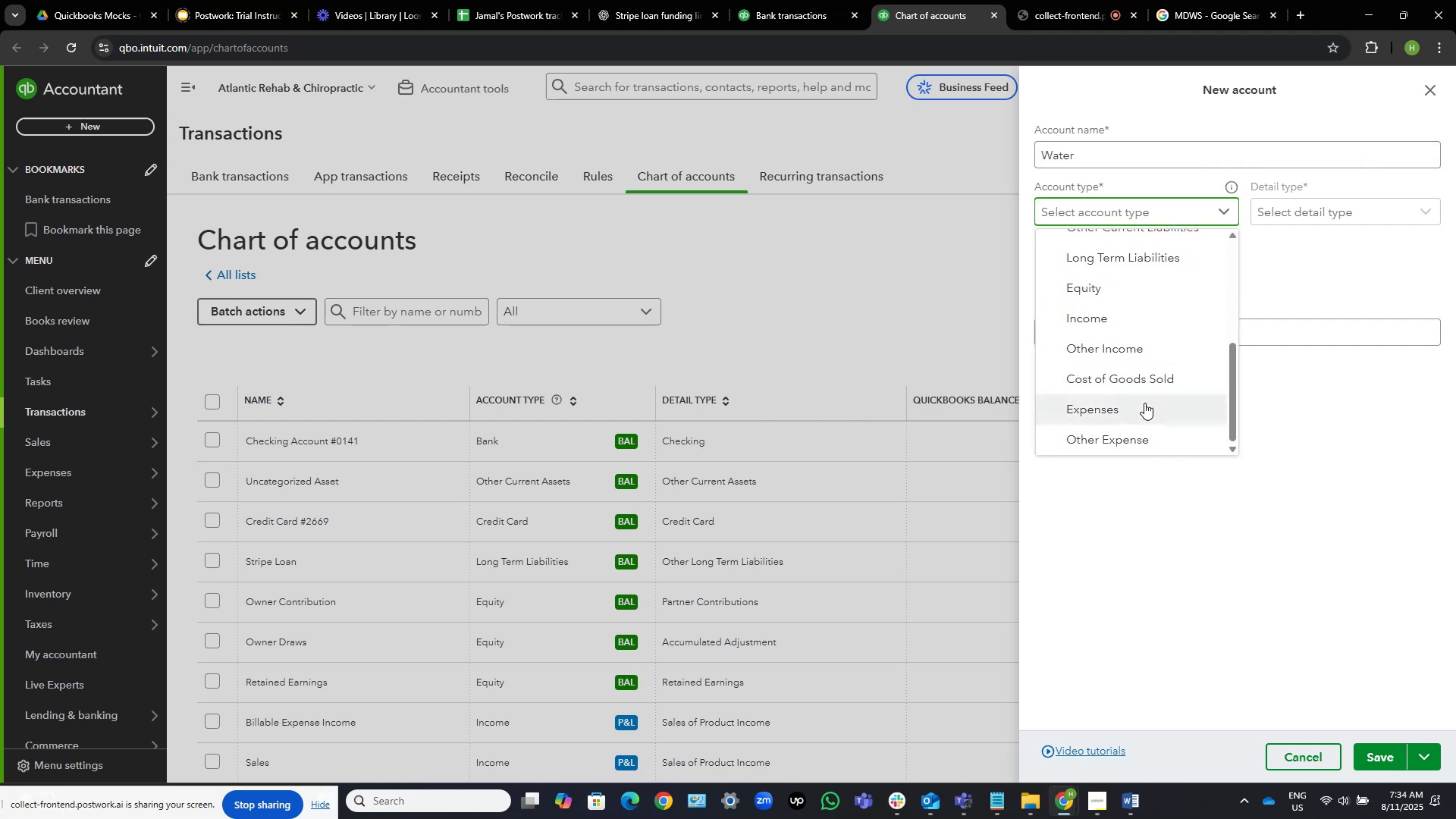 
left_click([1144, 403])
 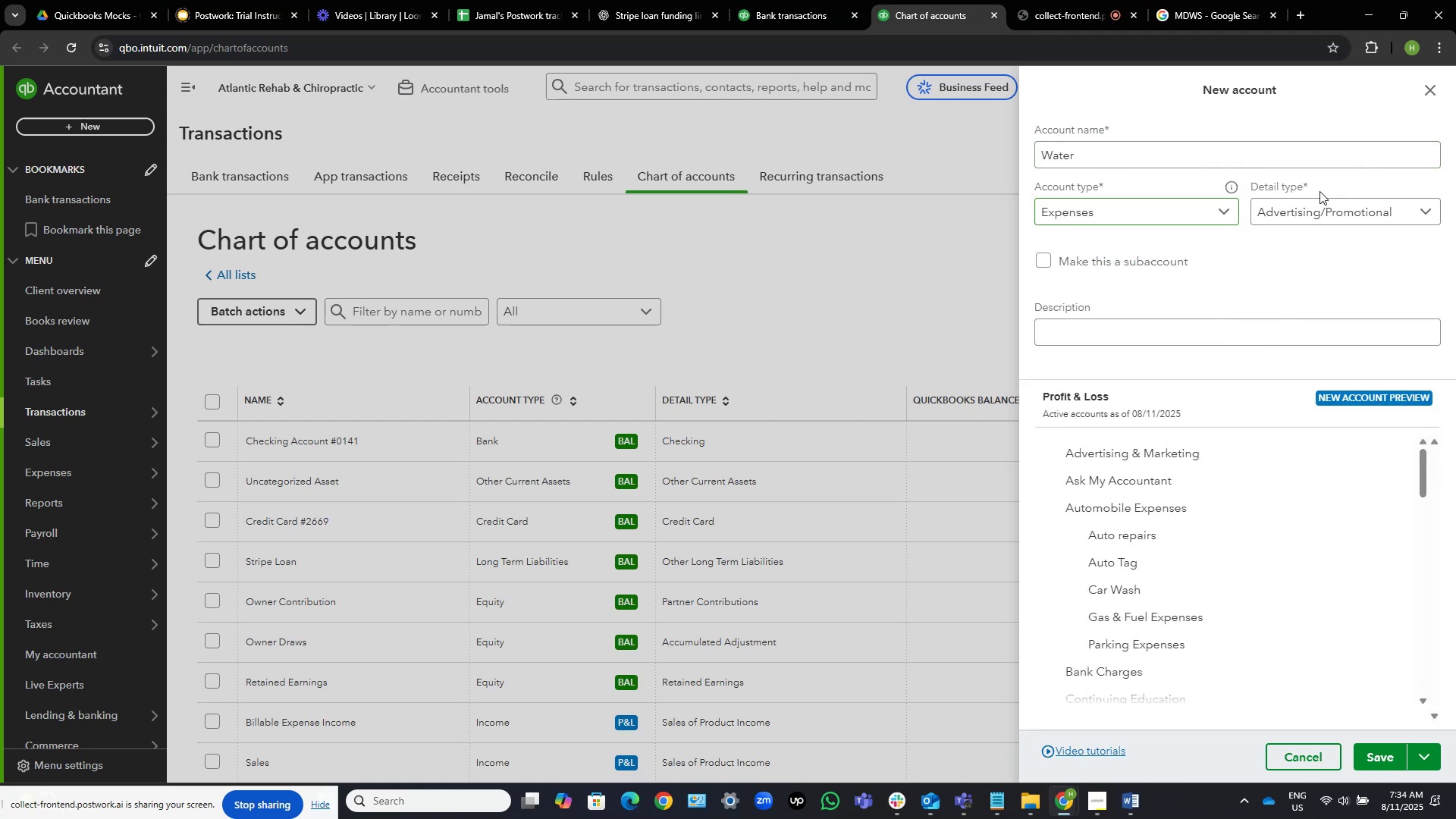 
double_click([1322, 207])
 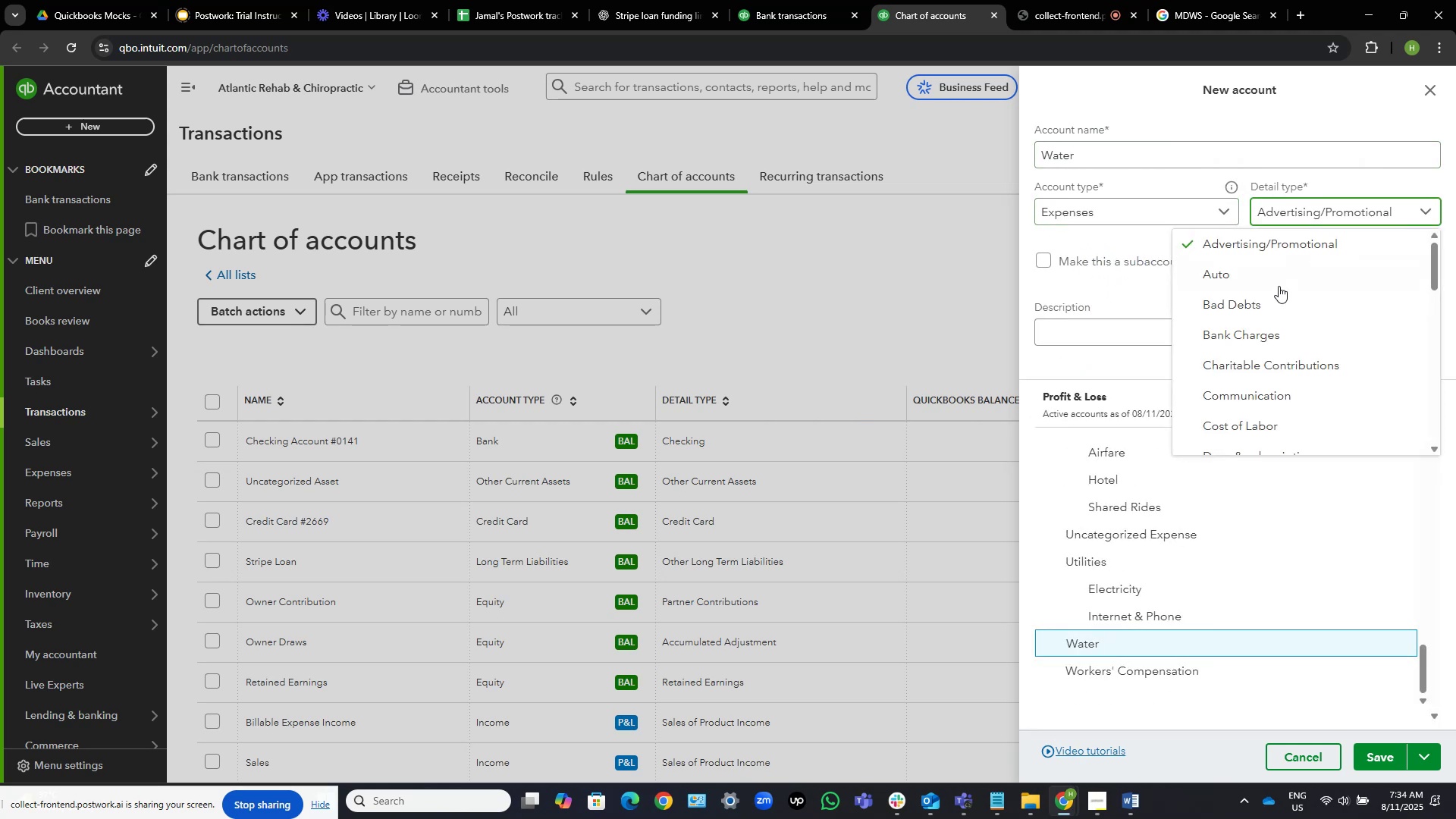 
scroll: coordinate [1268, 328], scroll_direction: down, amount: 16.0
 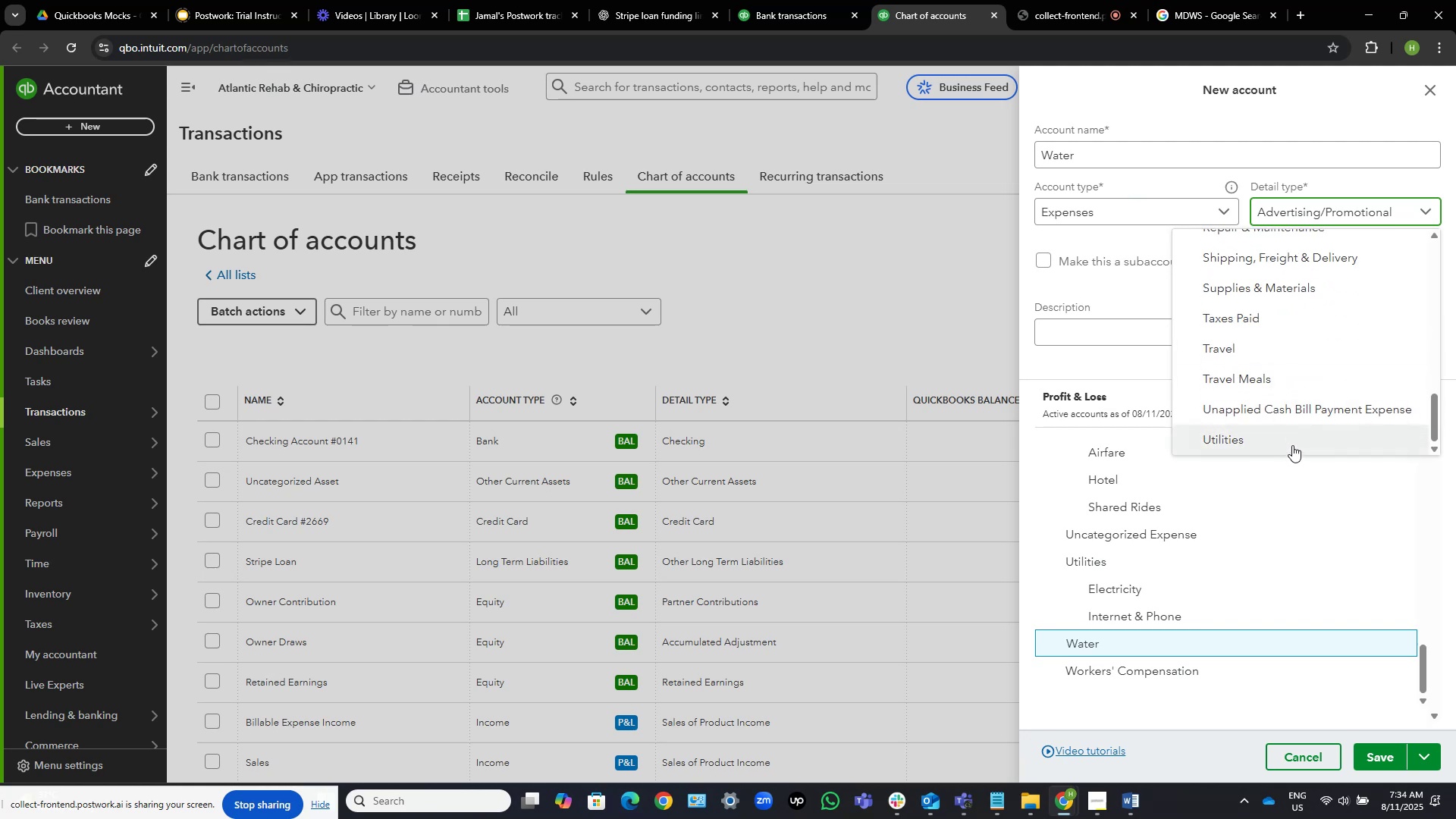 
left_click([1292, 445])
 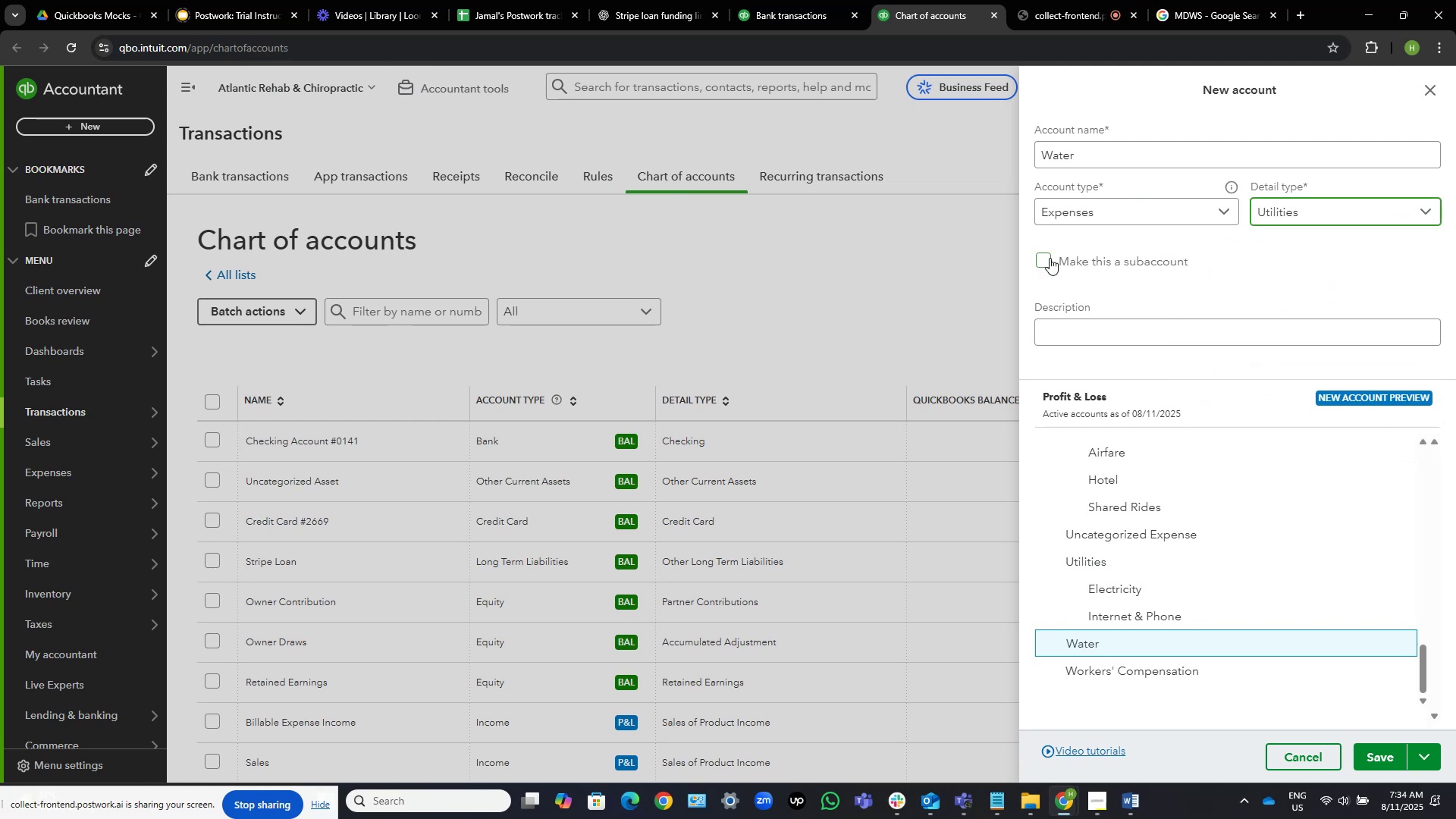 
left_click([1050, 258])
 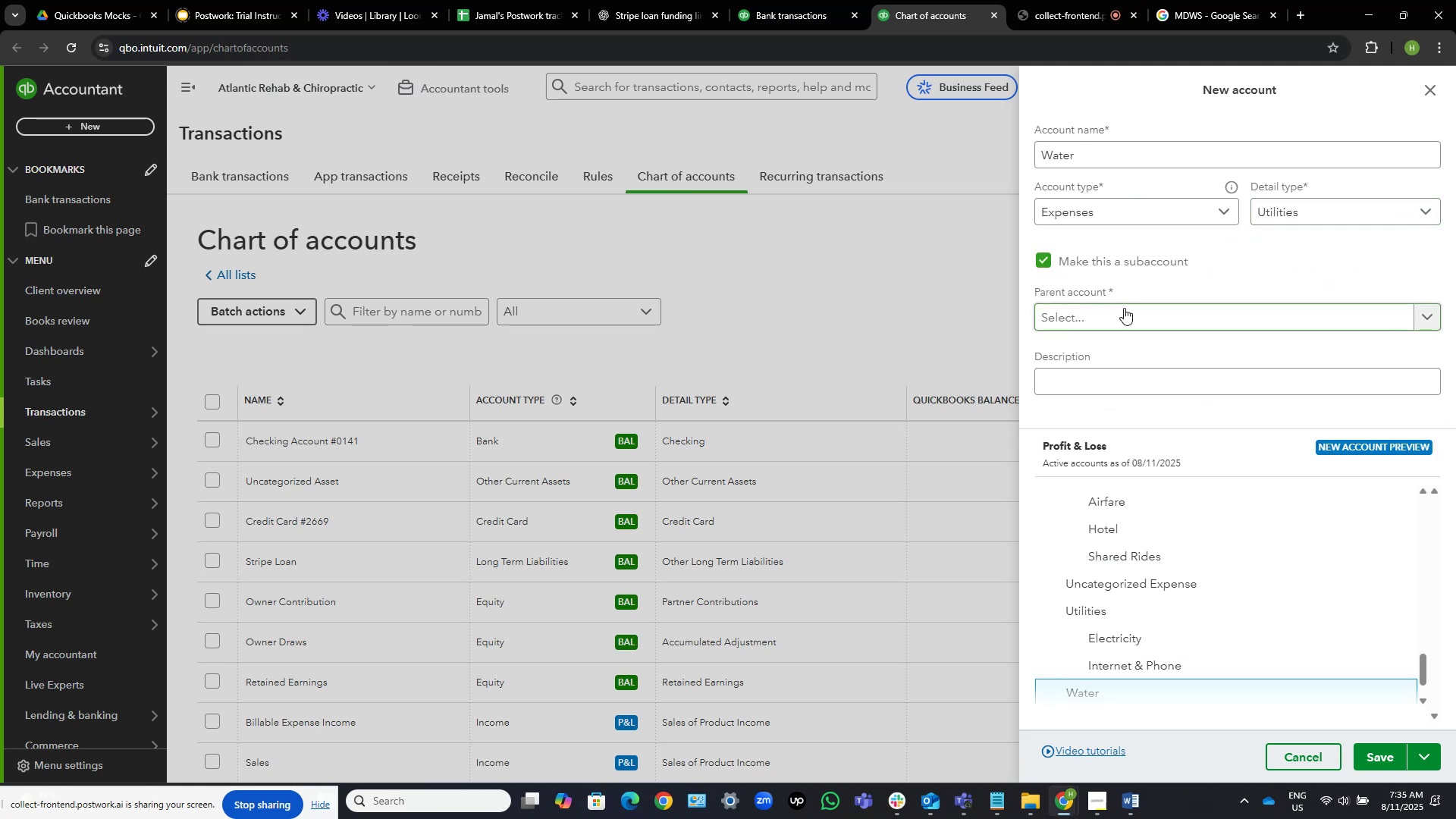 
left_click([1124, 309])
 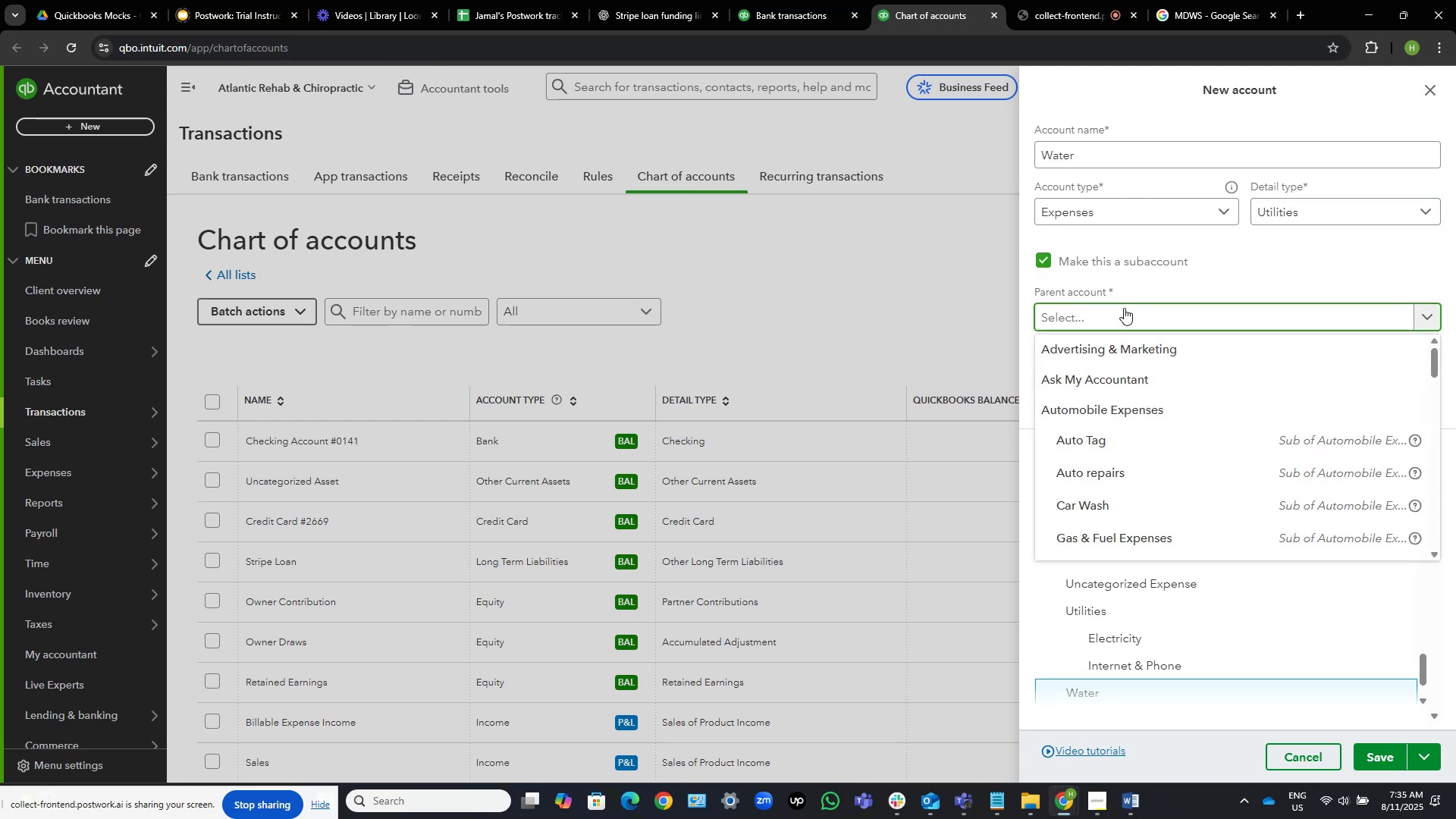 
type(ut)
 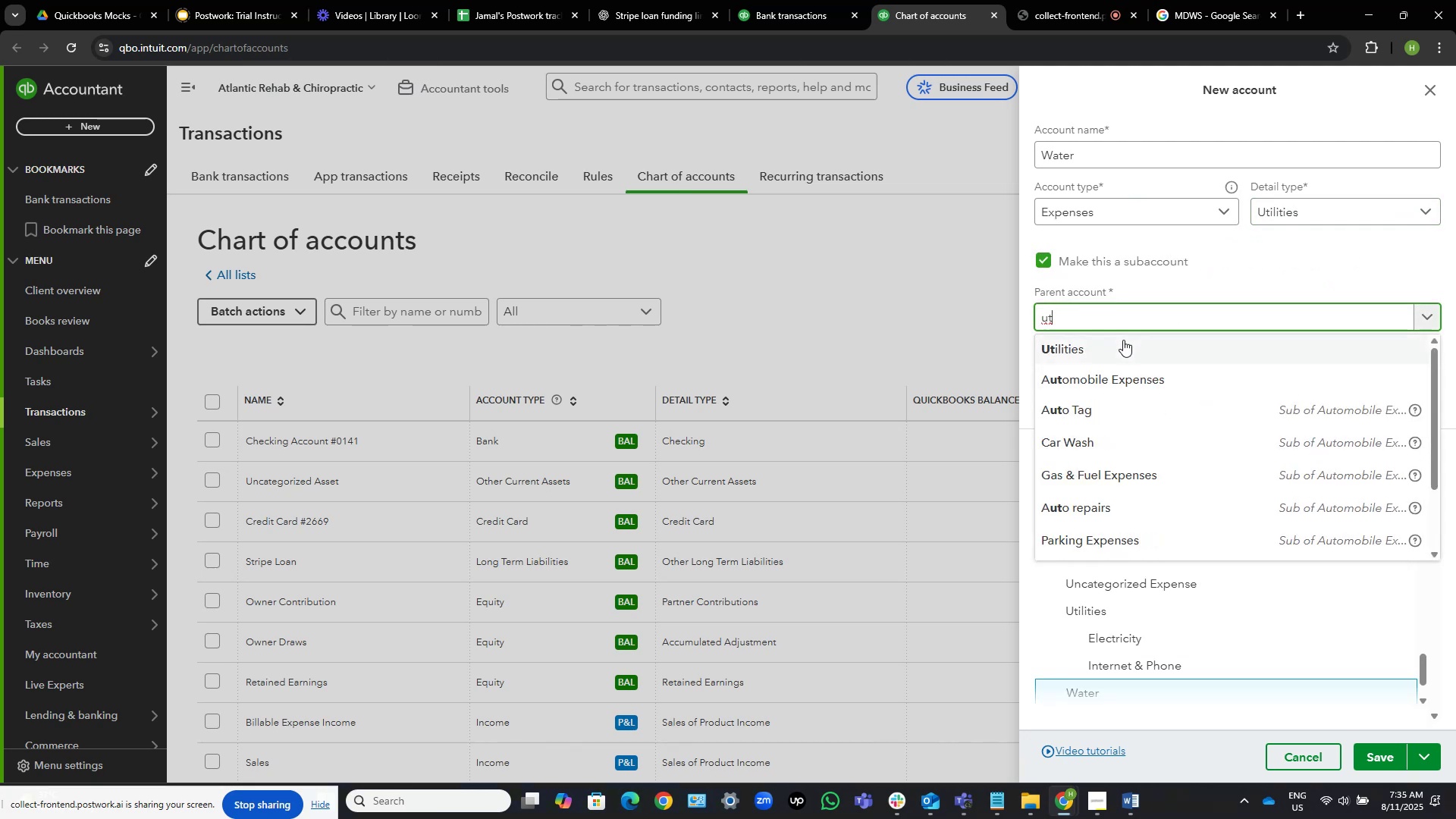 
left_click([1122, 353])
 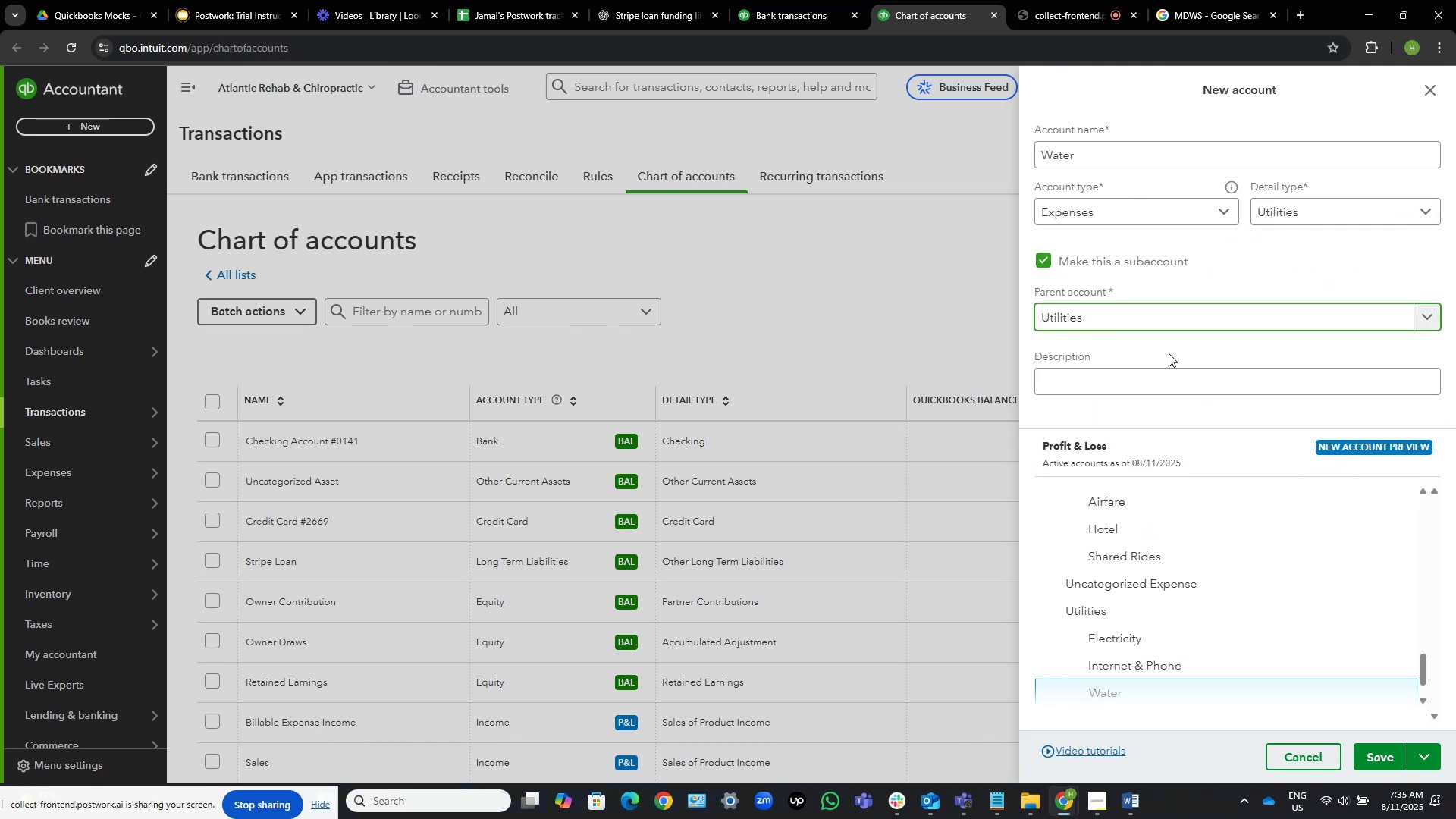 
scroll: coordinate [1168, 507], scroll_direction: down, amount: 2.0
 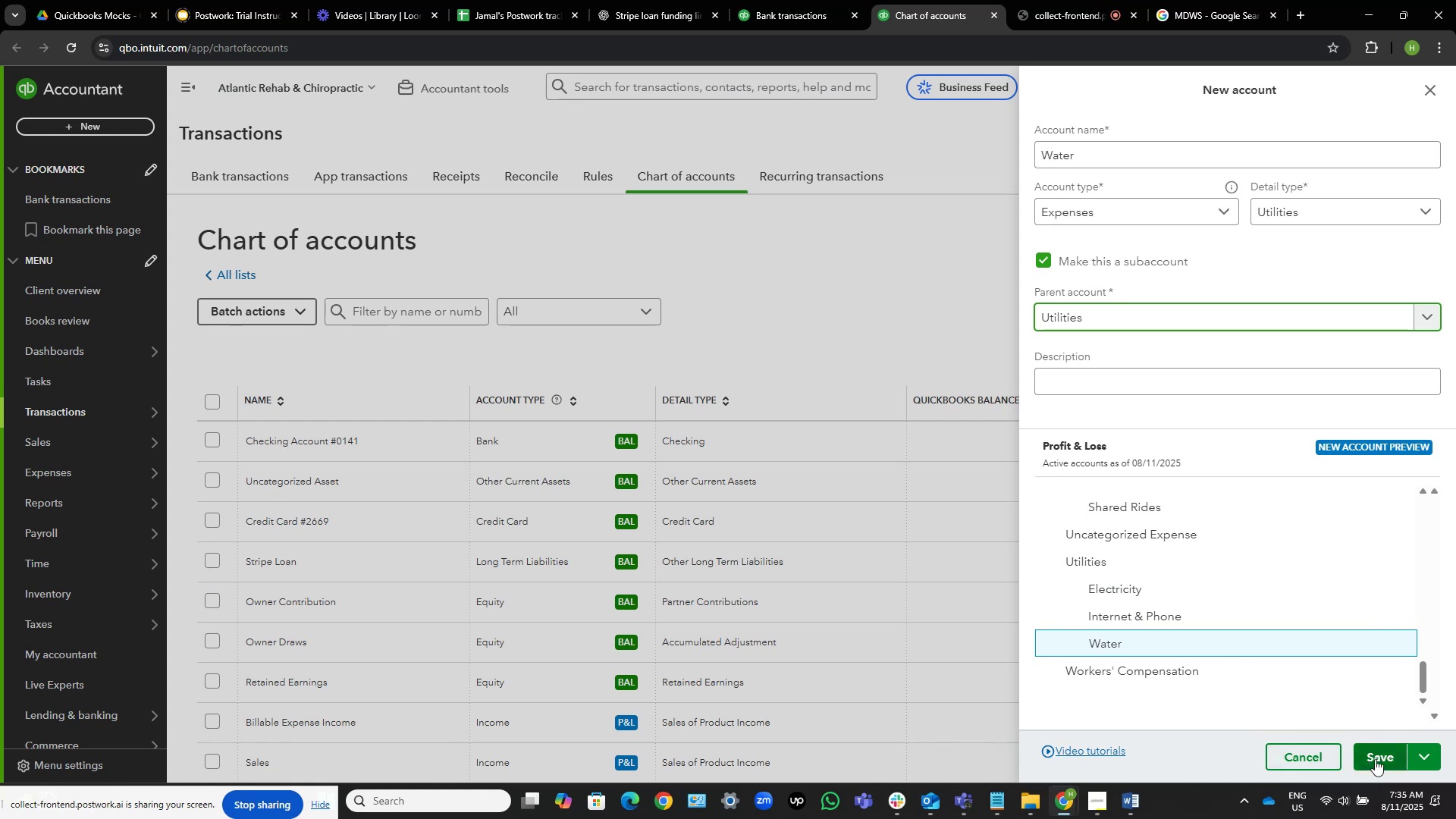 
left_click([1388, 756])
 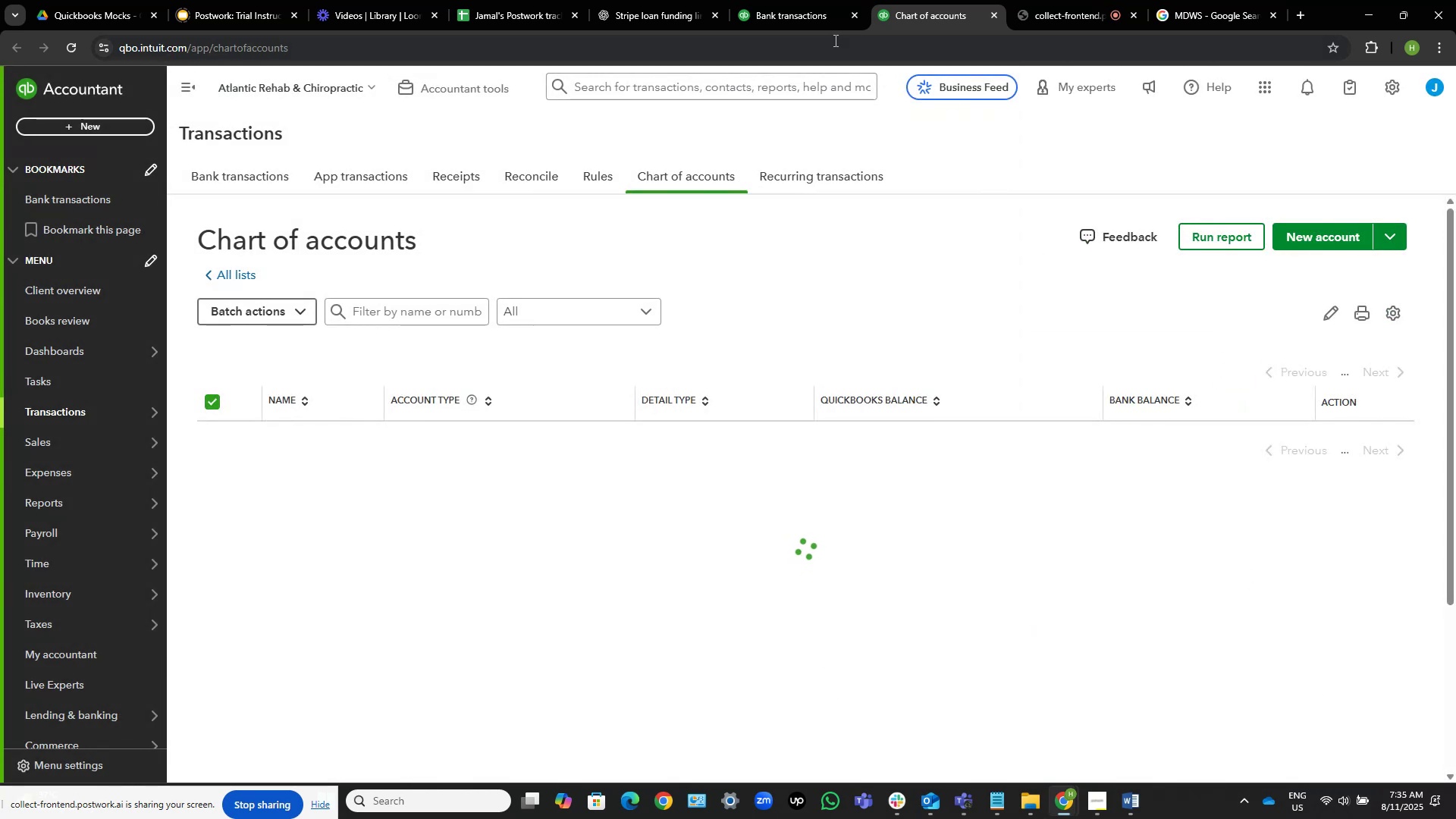 
left_click([792, 13])
 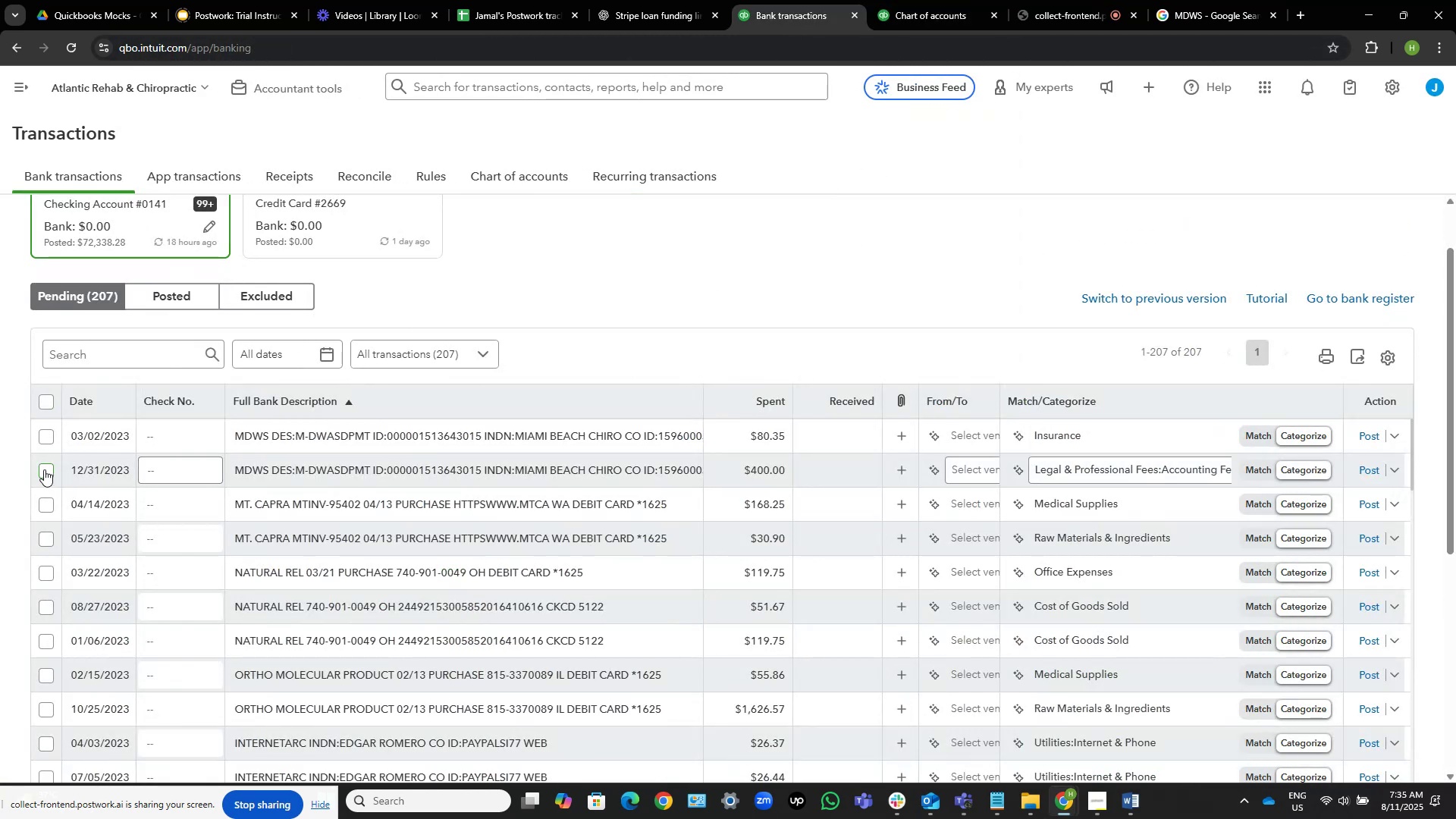 
left_click([44, 468])
 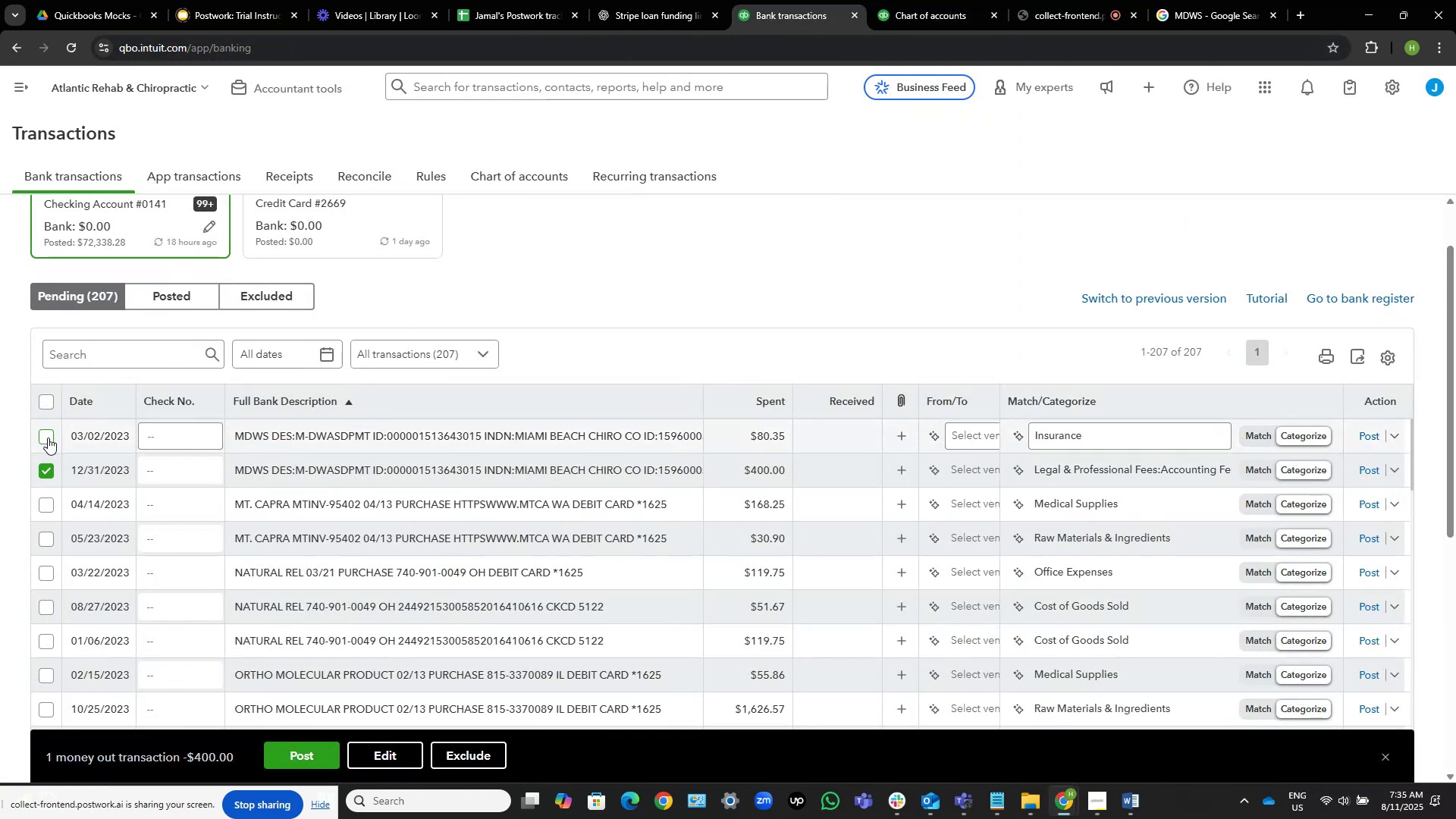 
left_click([48, 438])
 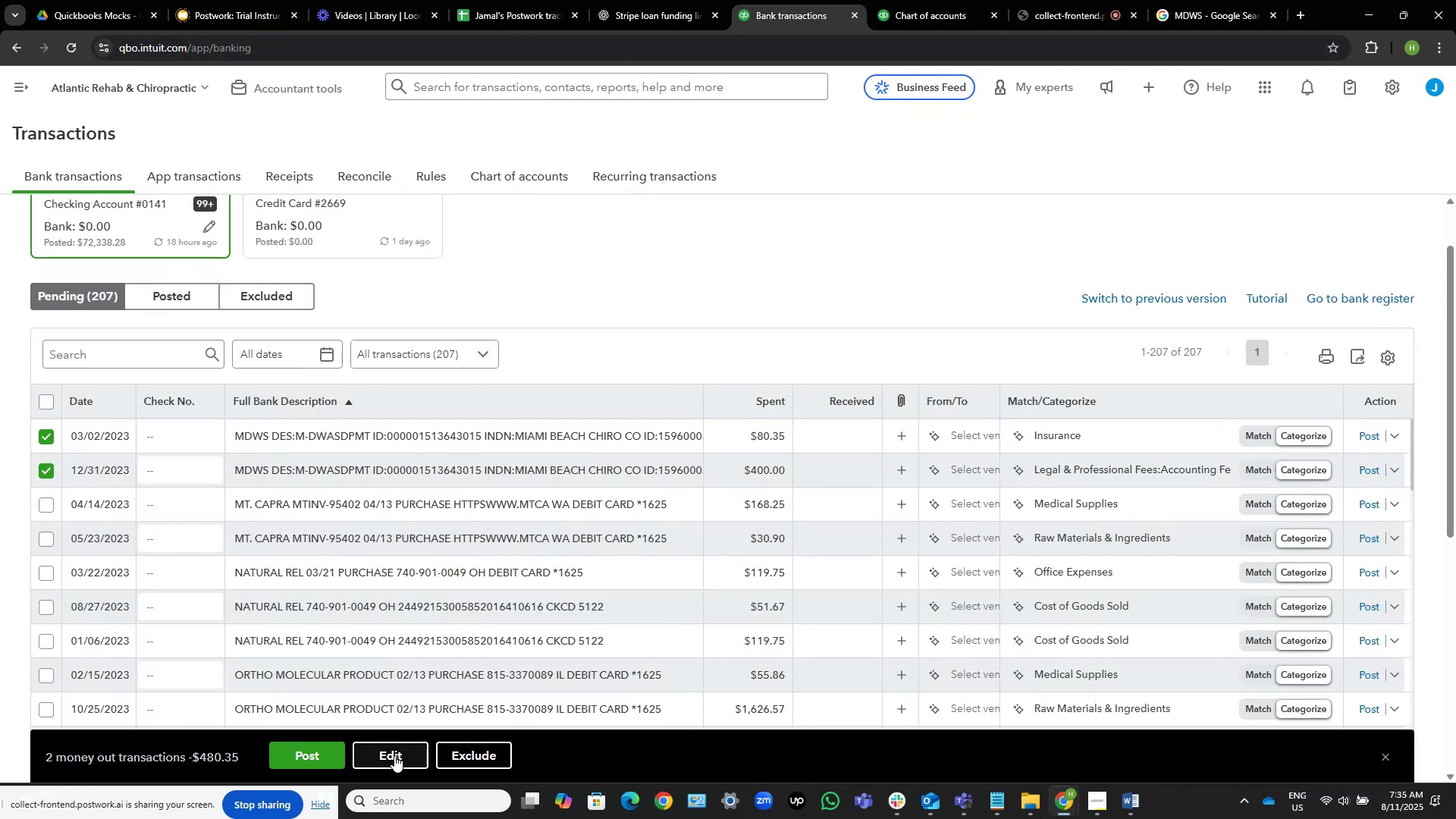 
left_click([397, 752])
 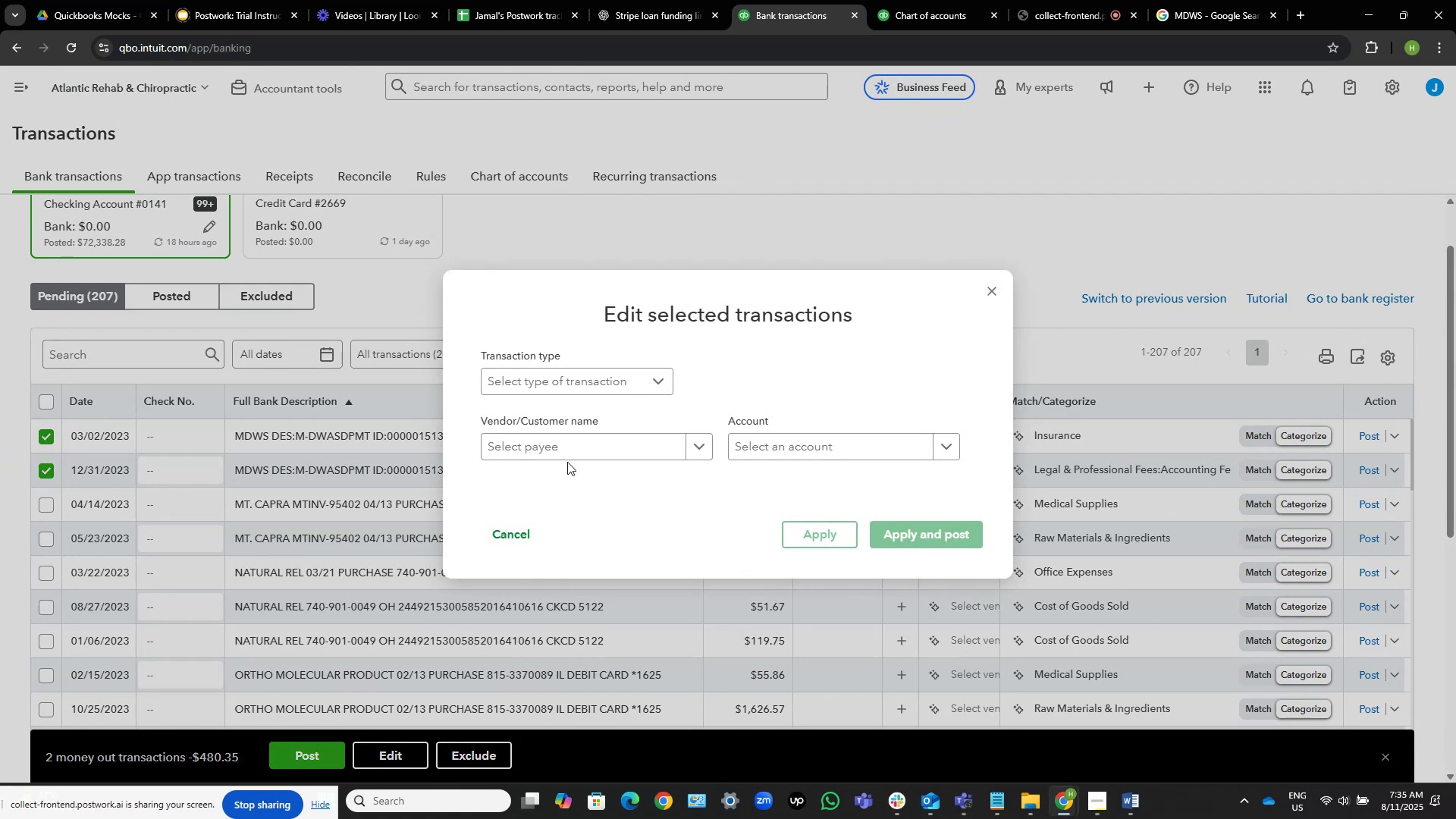 
left_click([579, 443])
 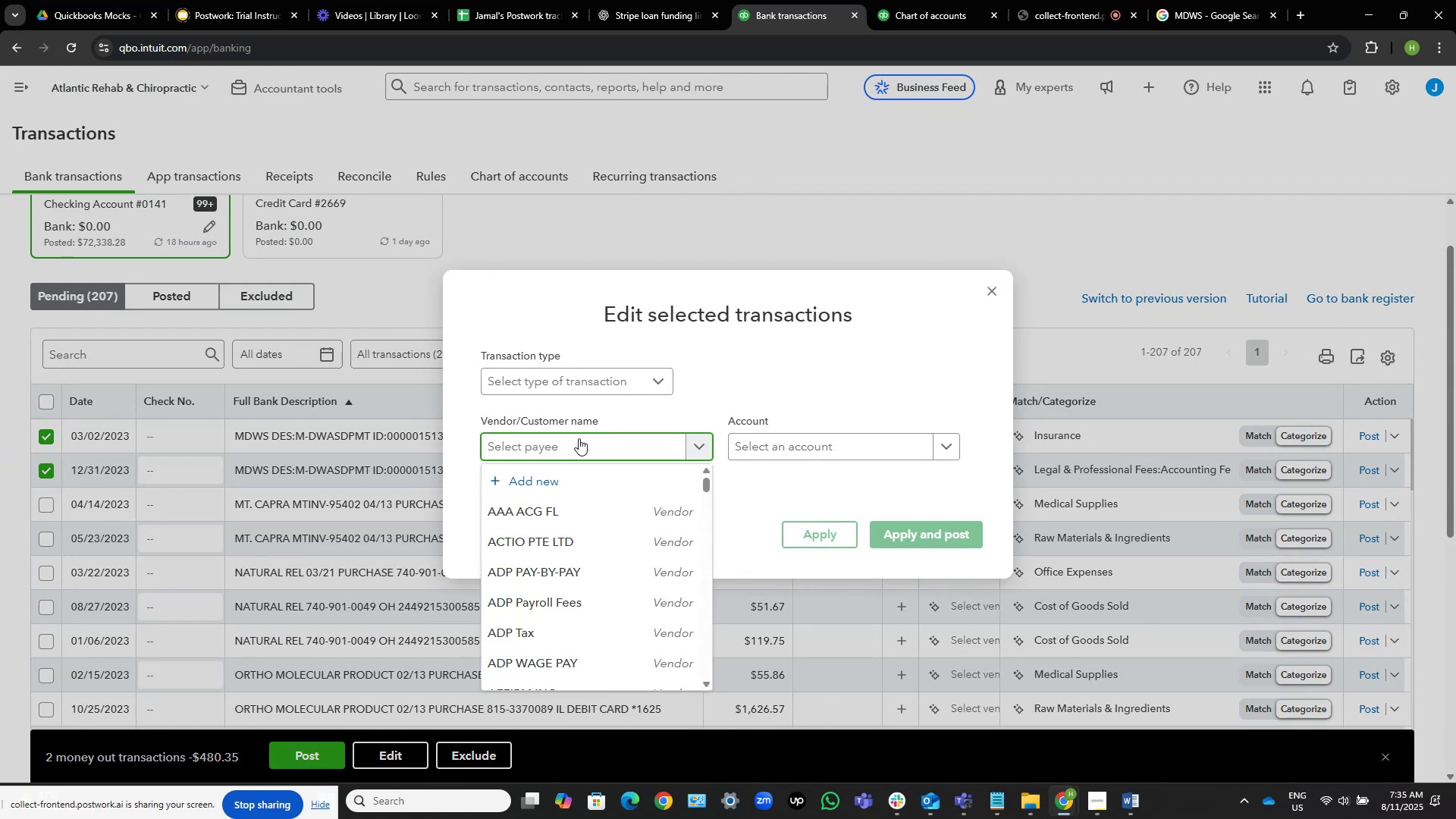 
key(Control+V)
 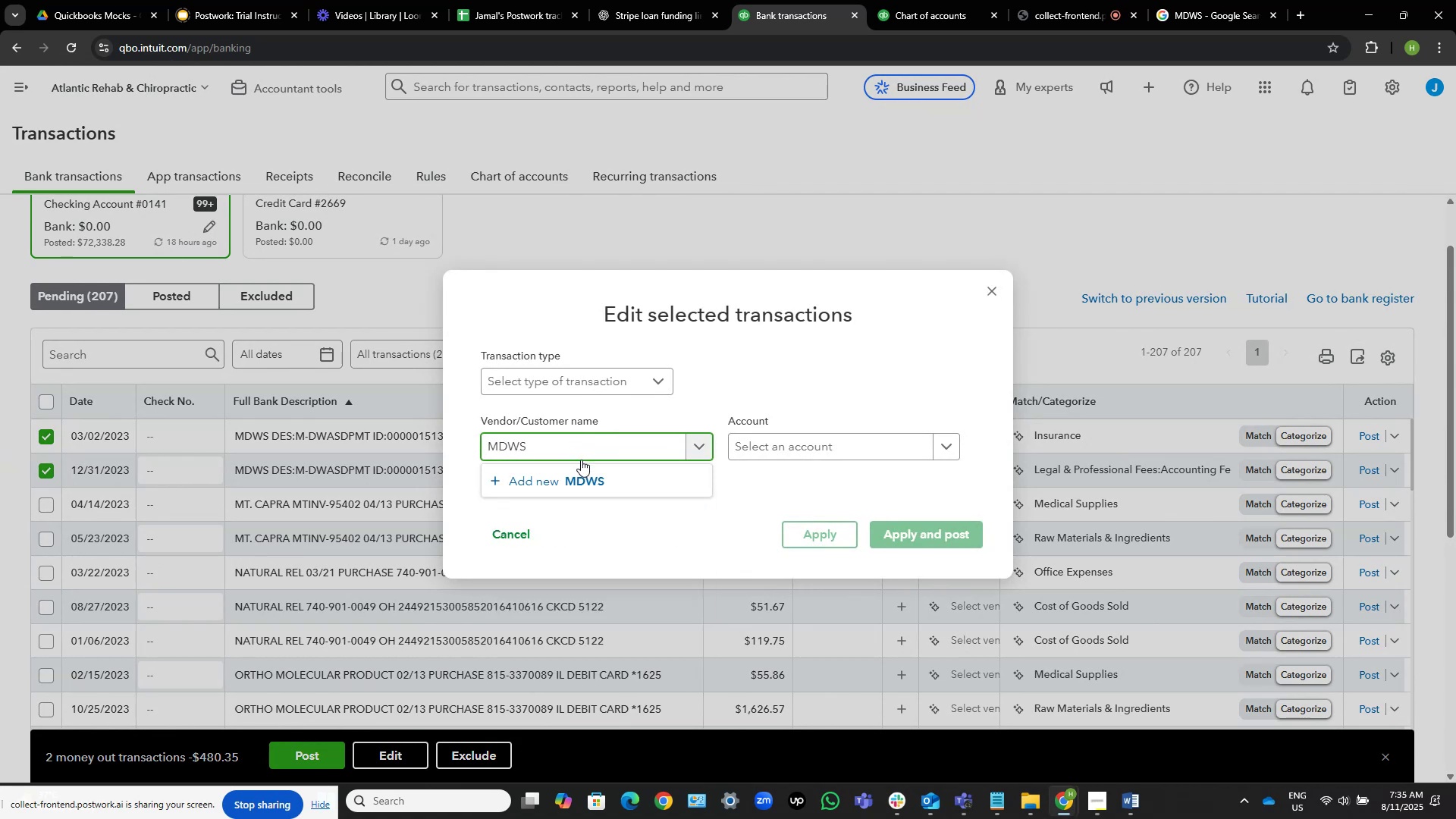 
left_click([588, 485])
 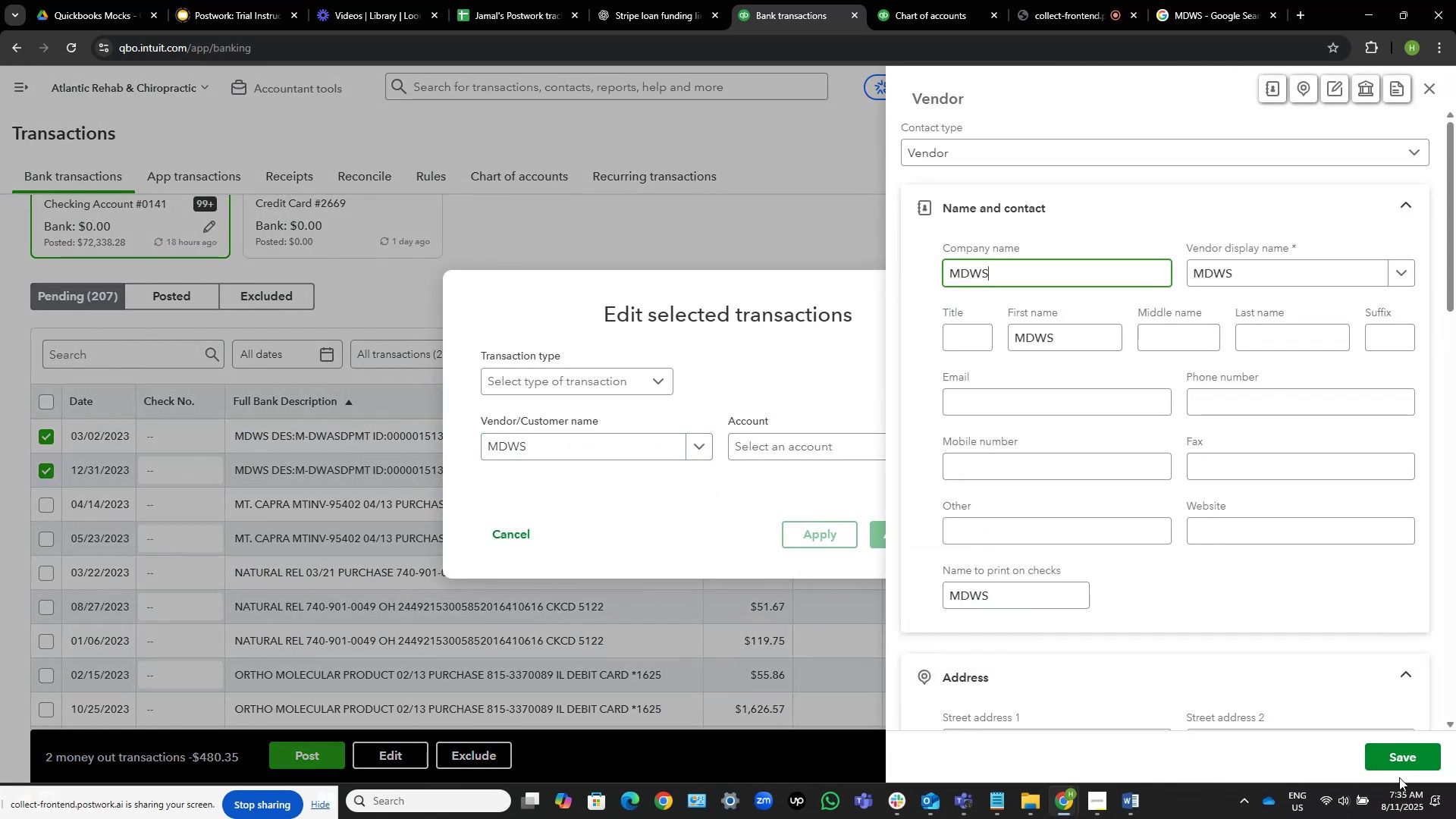 
left_click([1408, 754])
 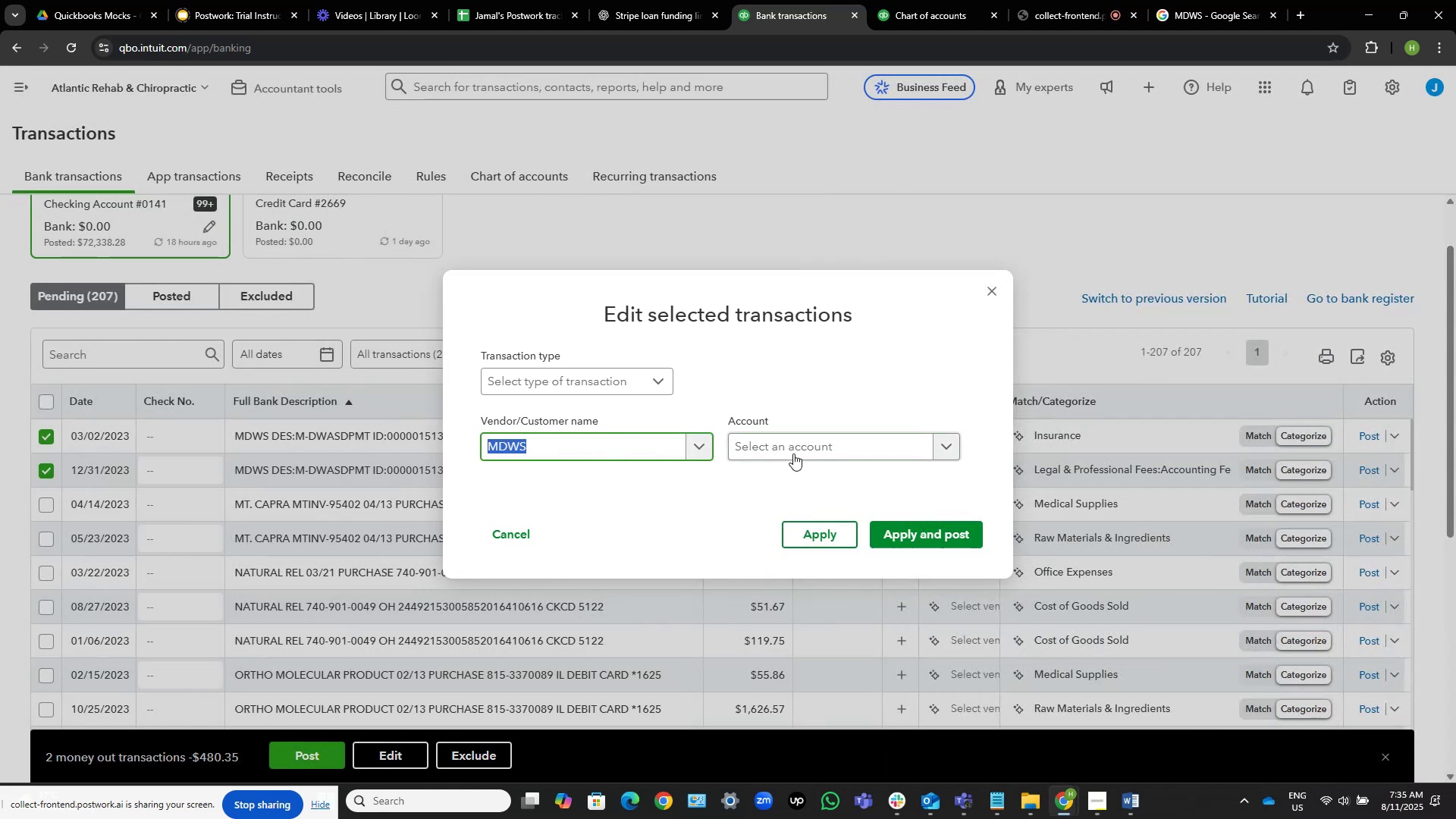 
left_click([799, 439])
 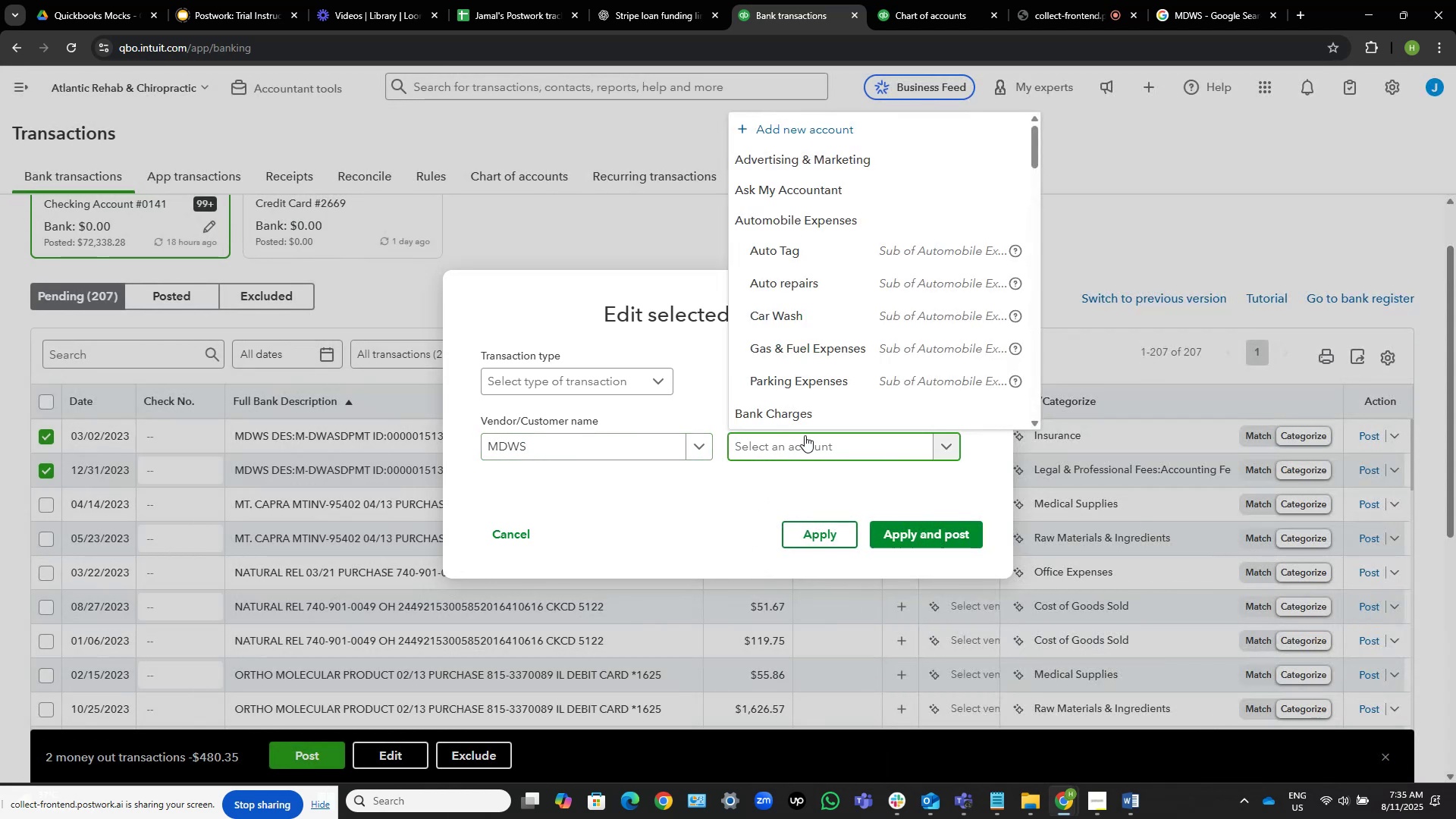 
scroll: coordinate [908, 281], scroll_direction: down, amount: 1.0
 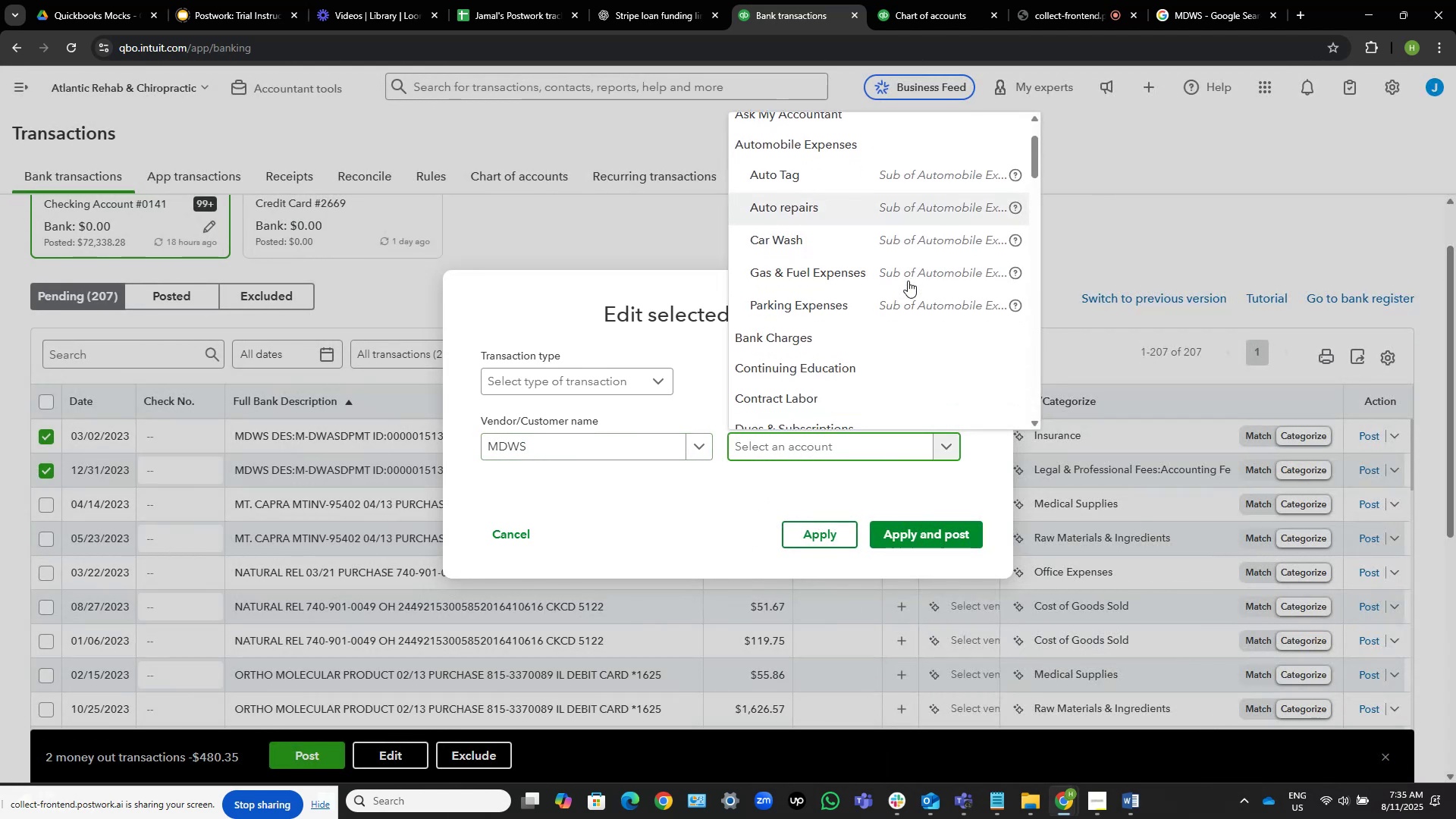 
scroll: coordinate [908, 281], scroll_direction: up, amount: 9.0
 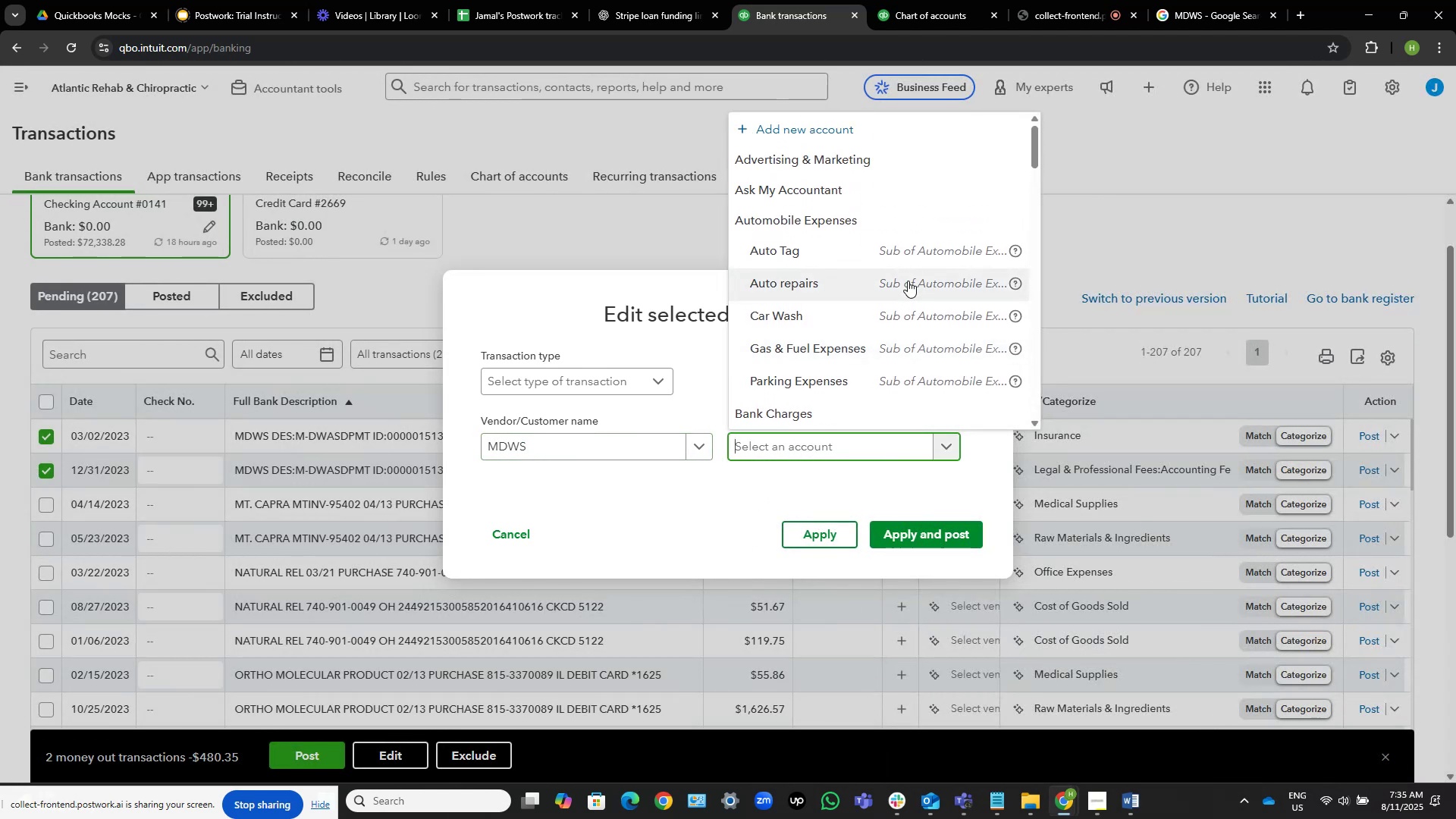 
scroll: coordinate [908, 281], scroll_direction: down, amount: 2.0
 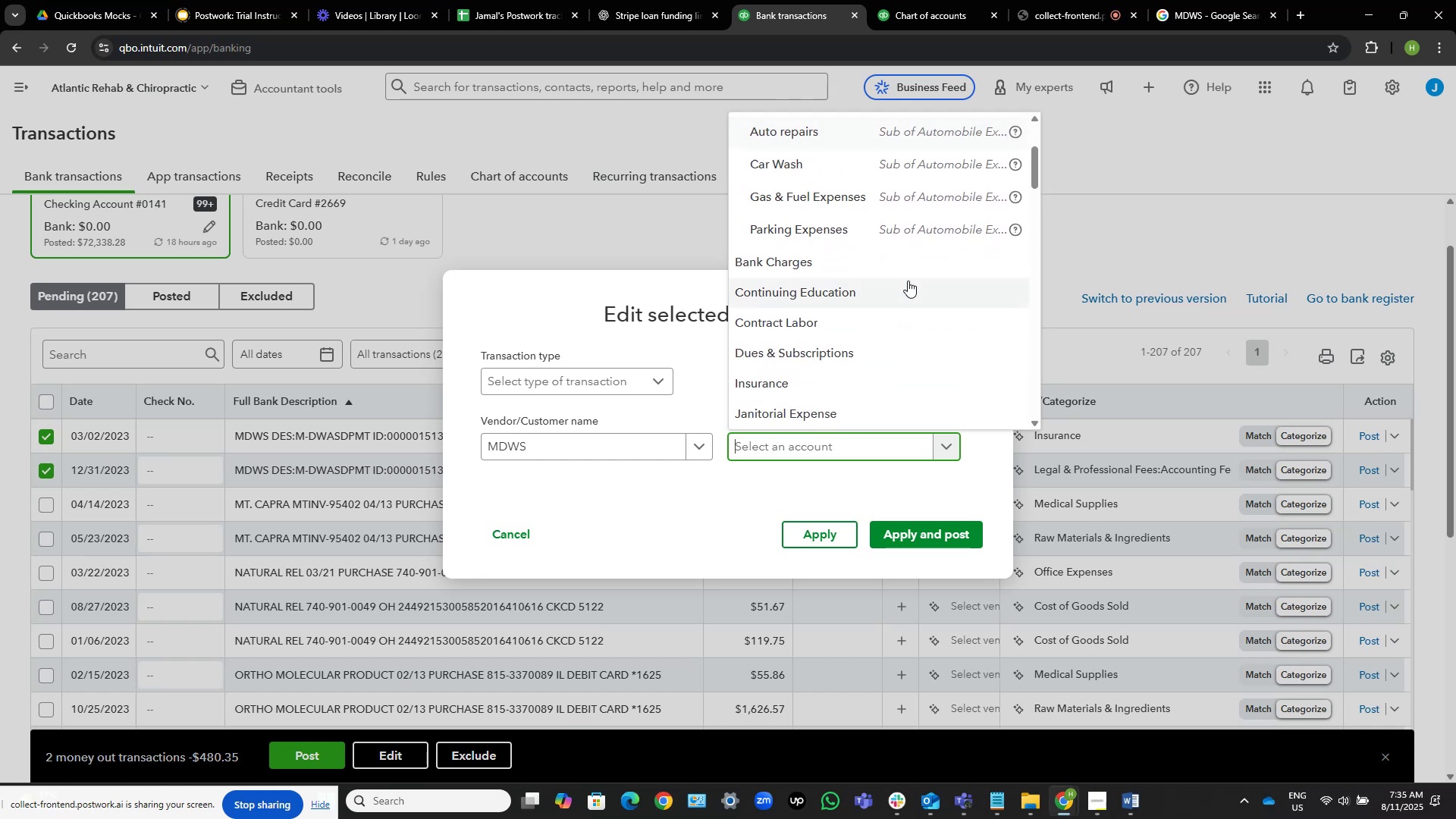 
scroll: coordinate [908, 281], scroll_direction: up, amount: 3.0
 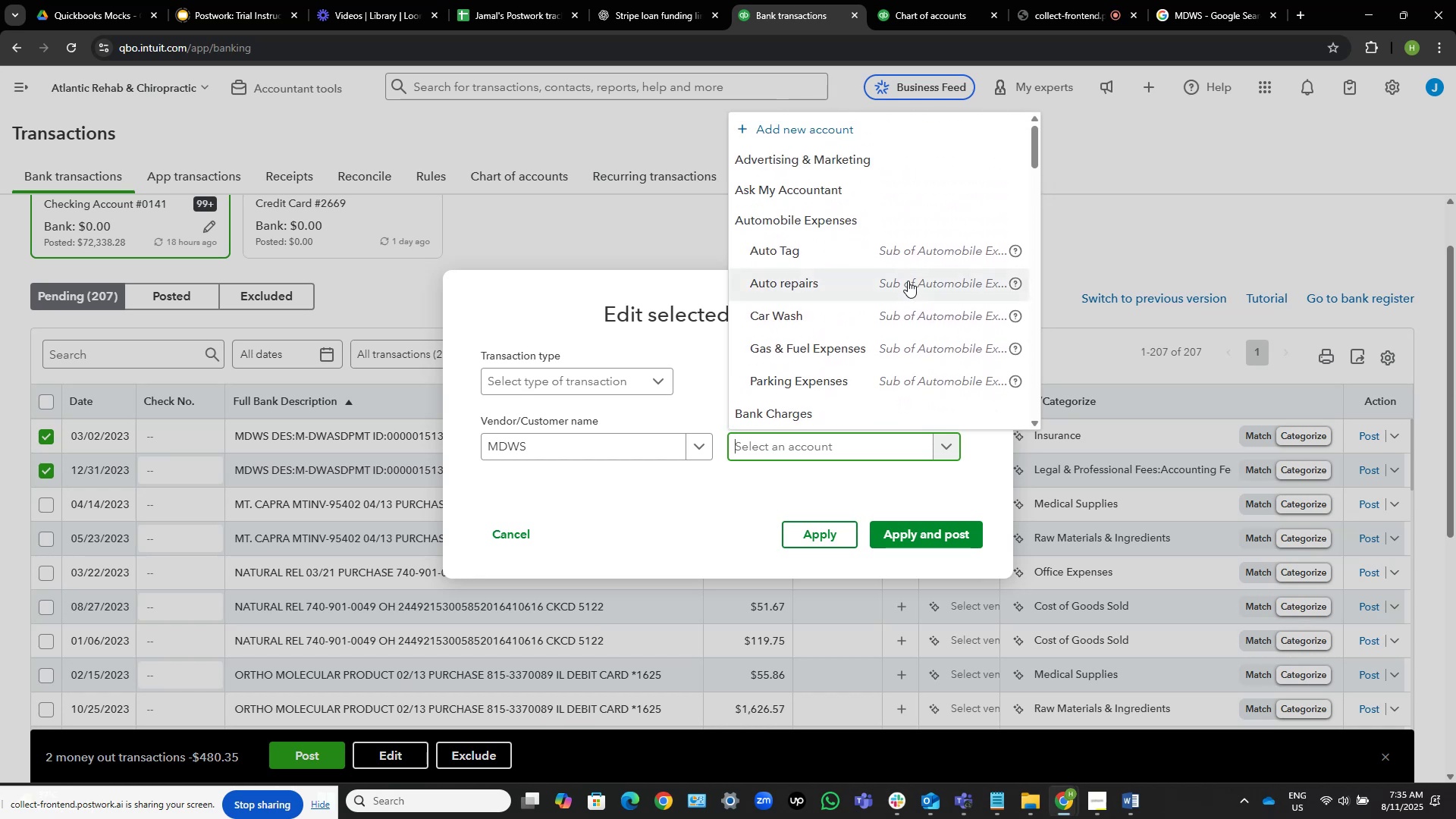 
type(wter)
 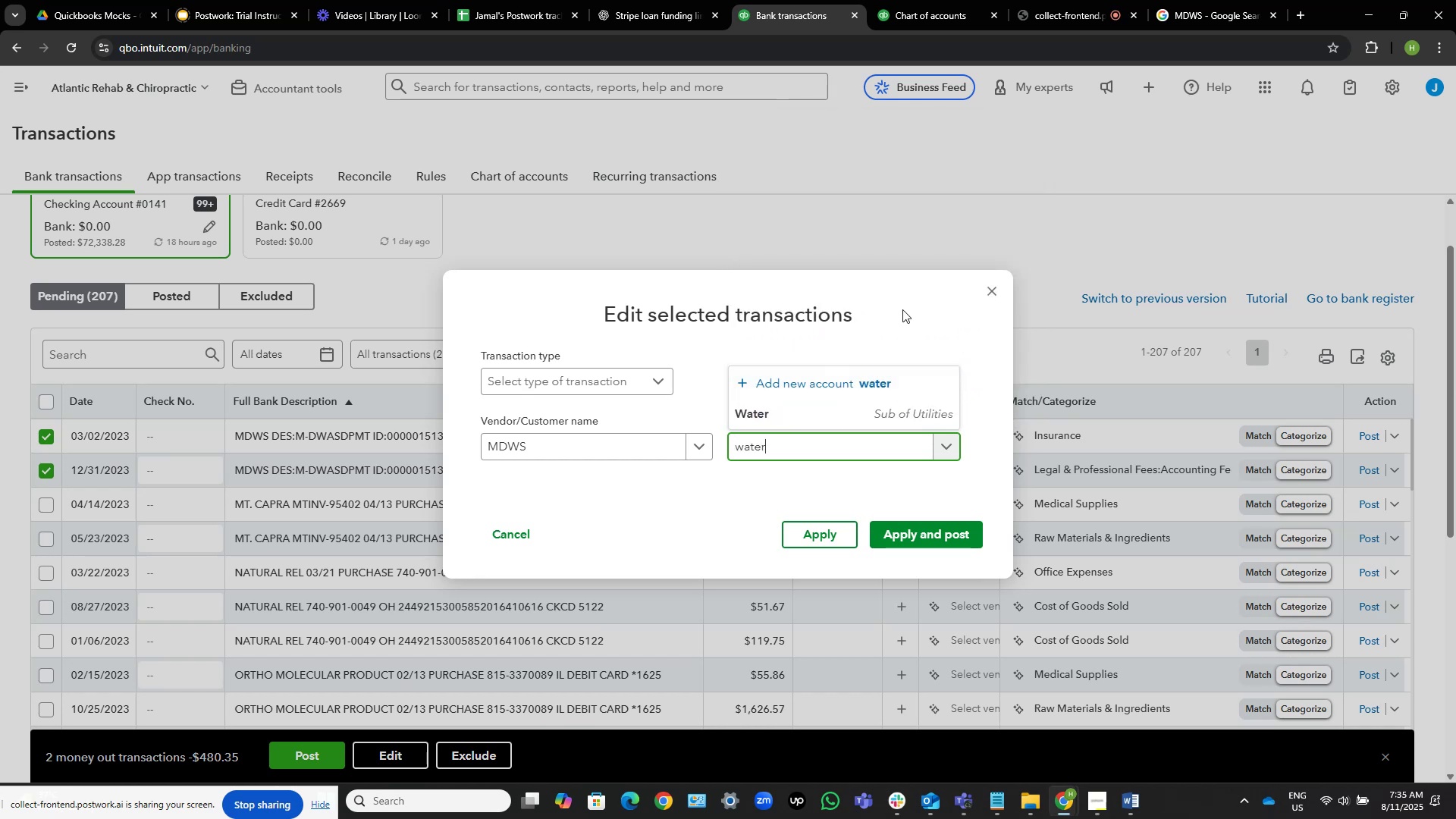 
hold_key(key=A, duration=0.39)
 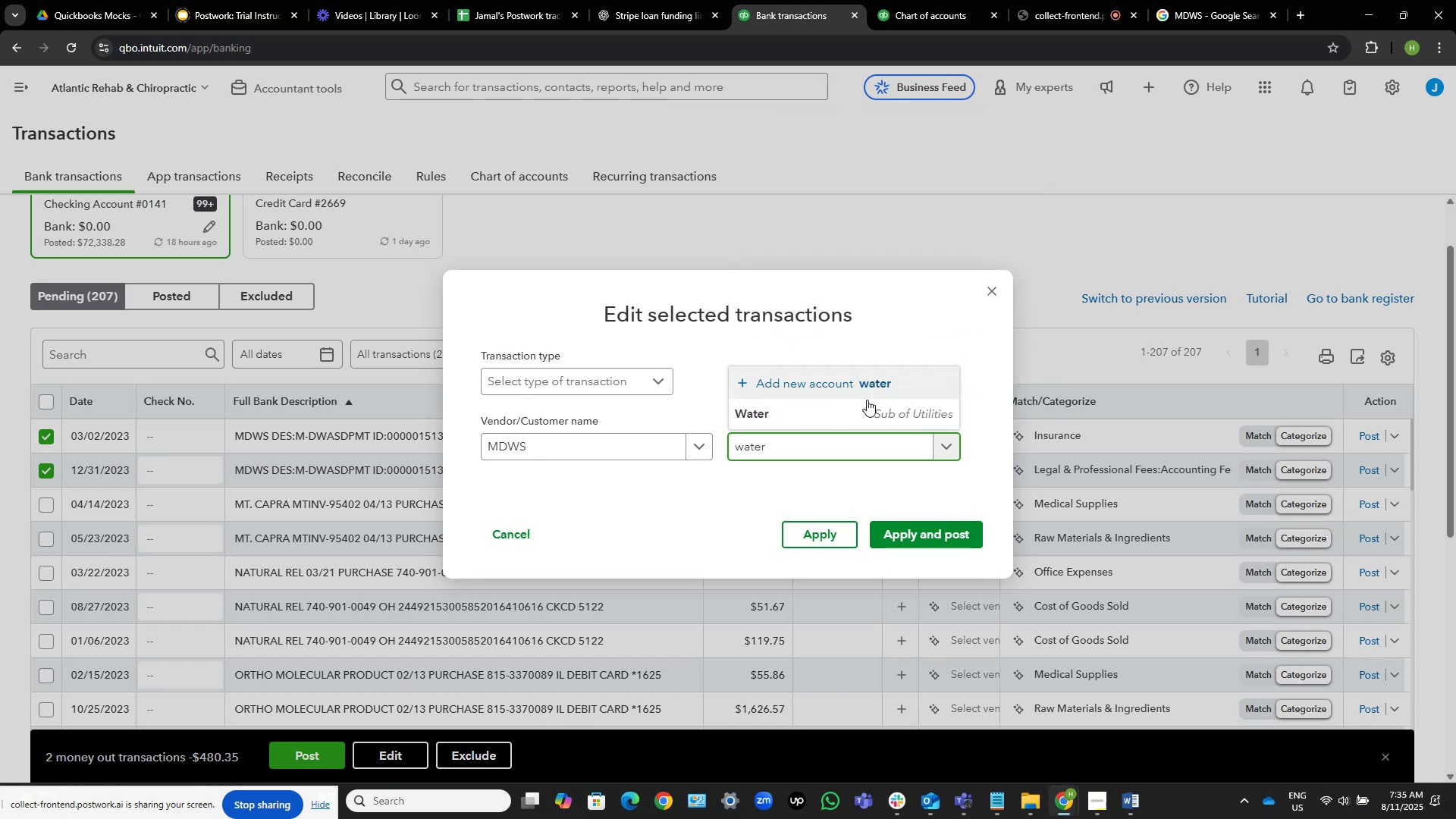 
left_click([864, 407])
 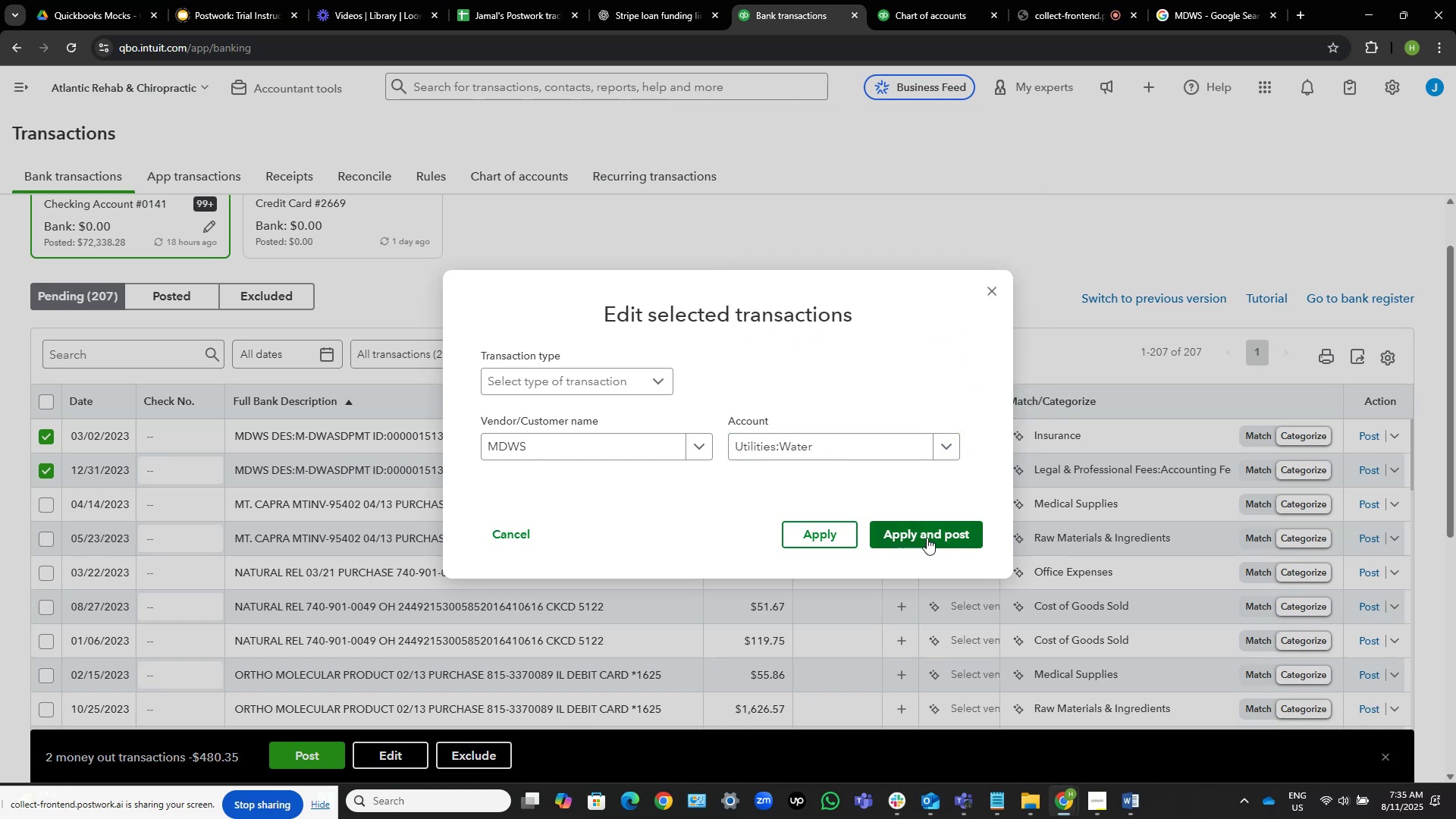 
left_click([927, 538])
 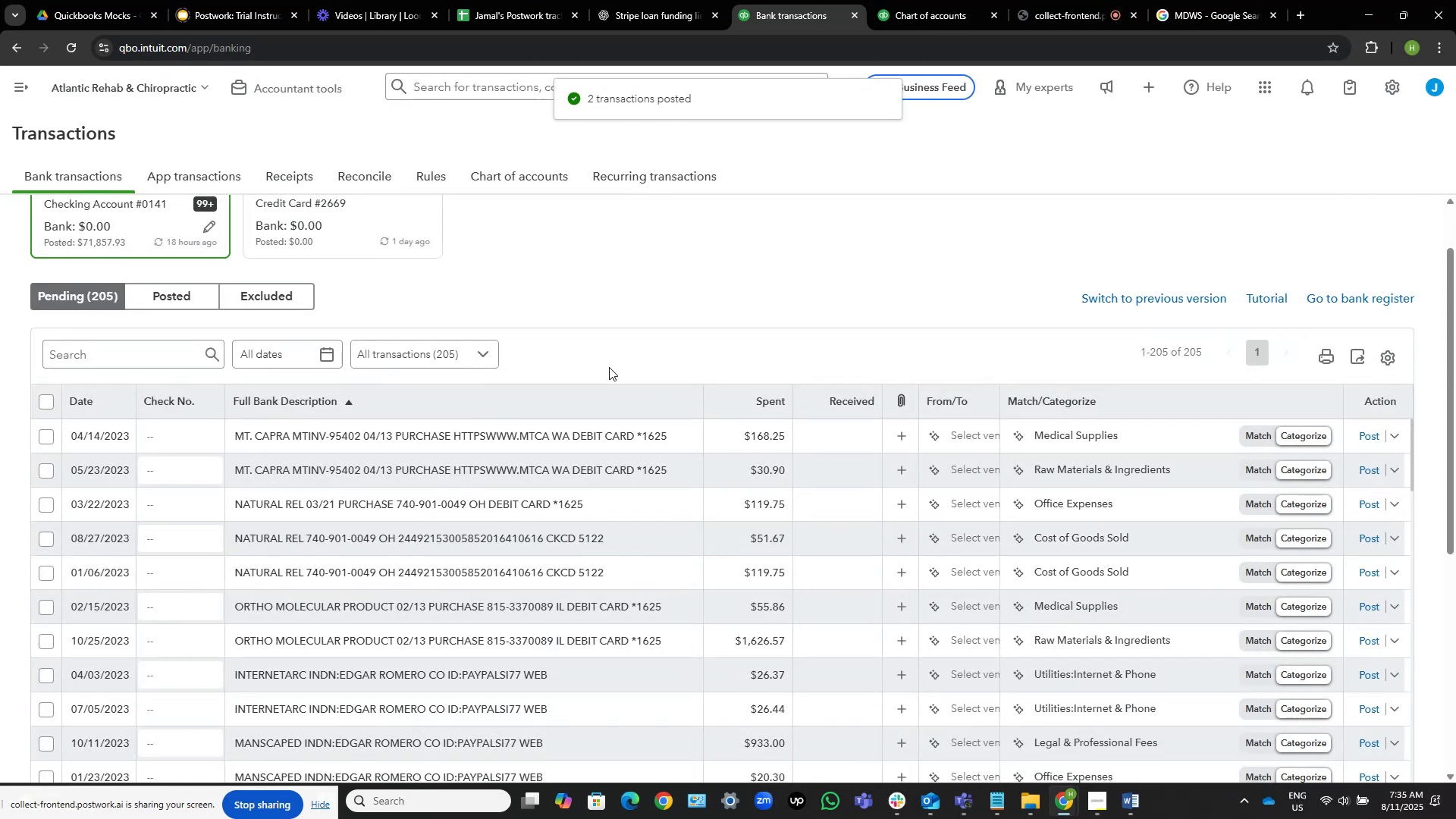 
wait(10.45)
 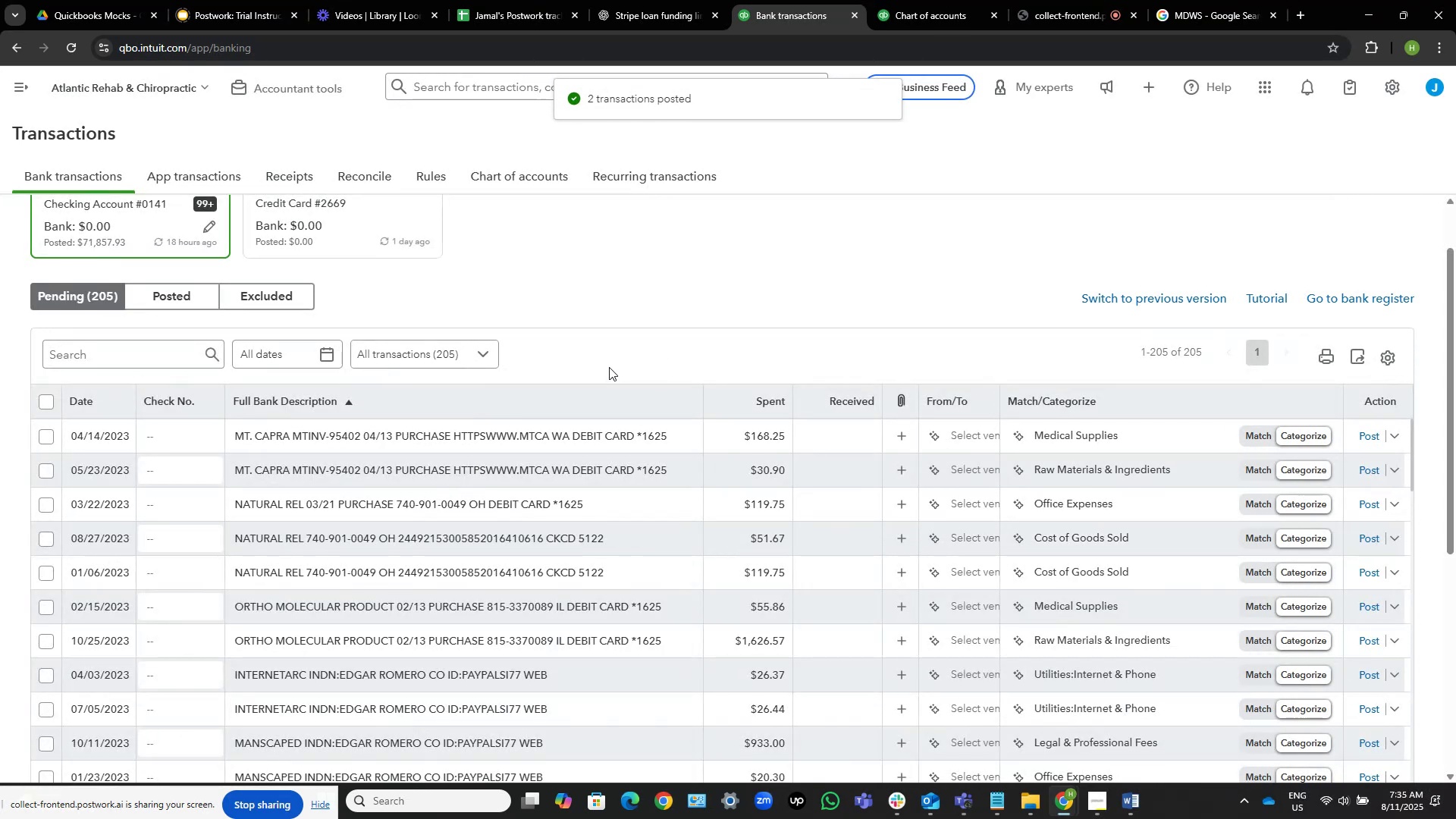 
left_click([499, 429])
 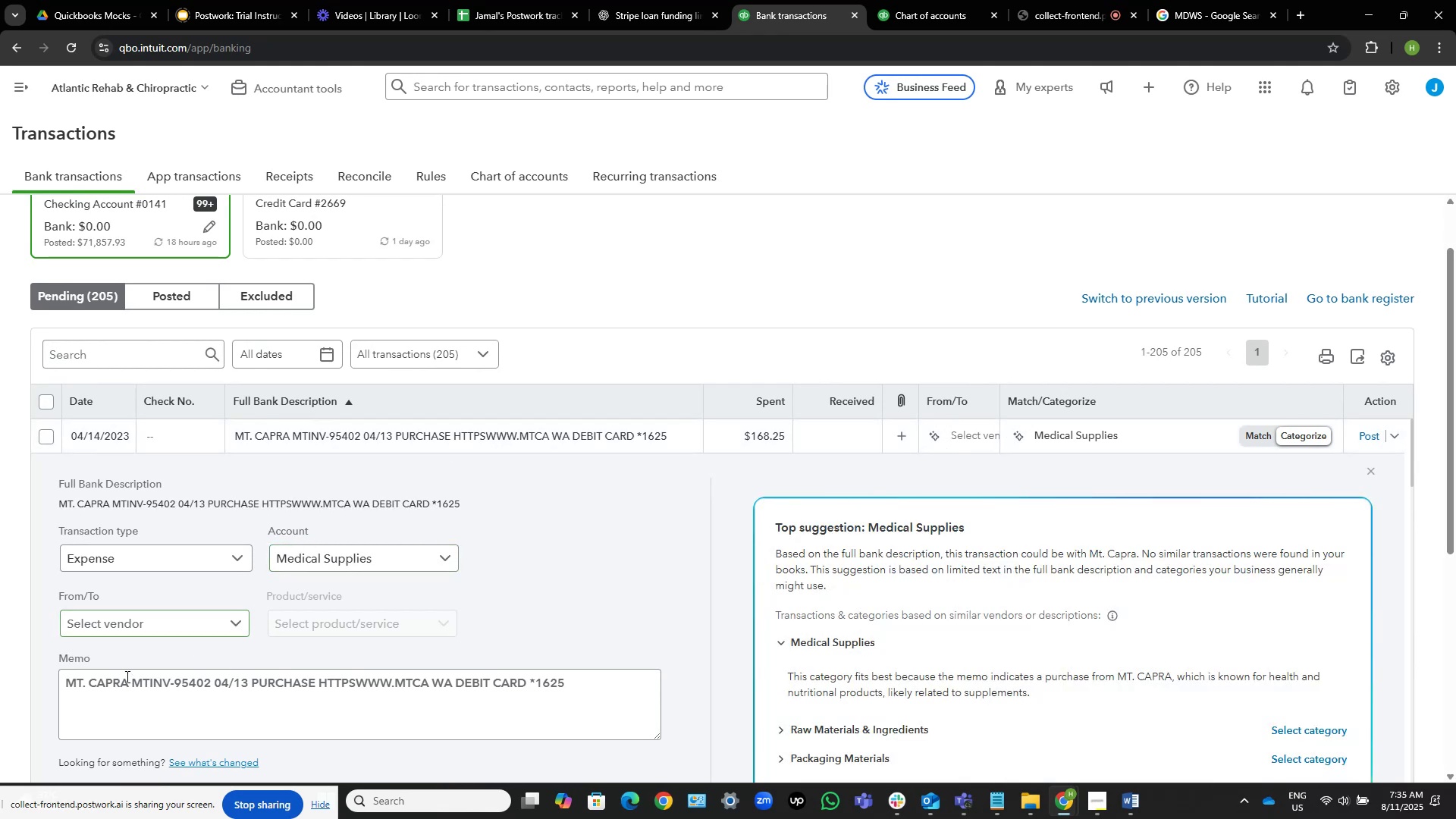 
left_click_drag(start_coordinate=[125, 684], to_coordinate=[0, 689])
 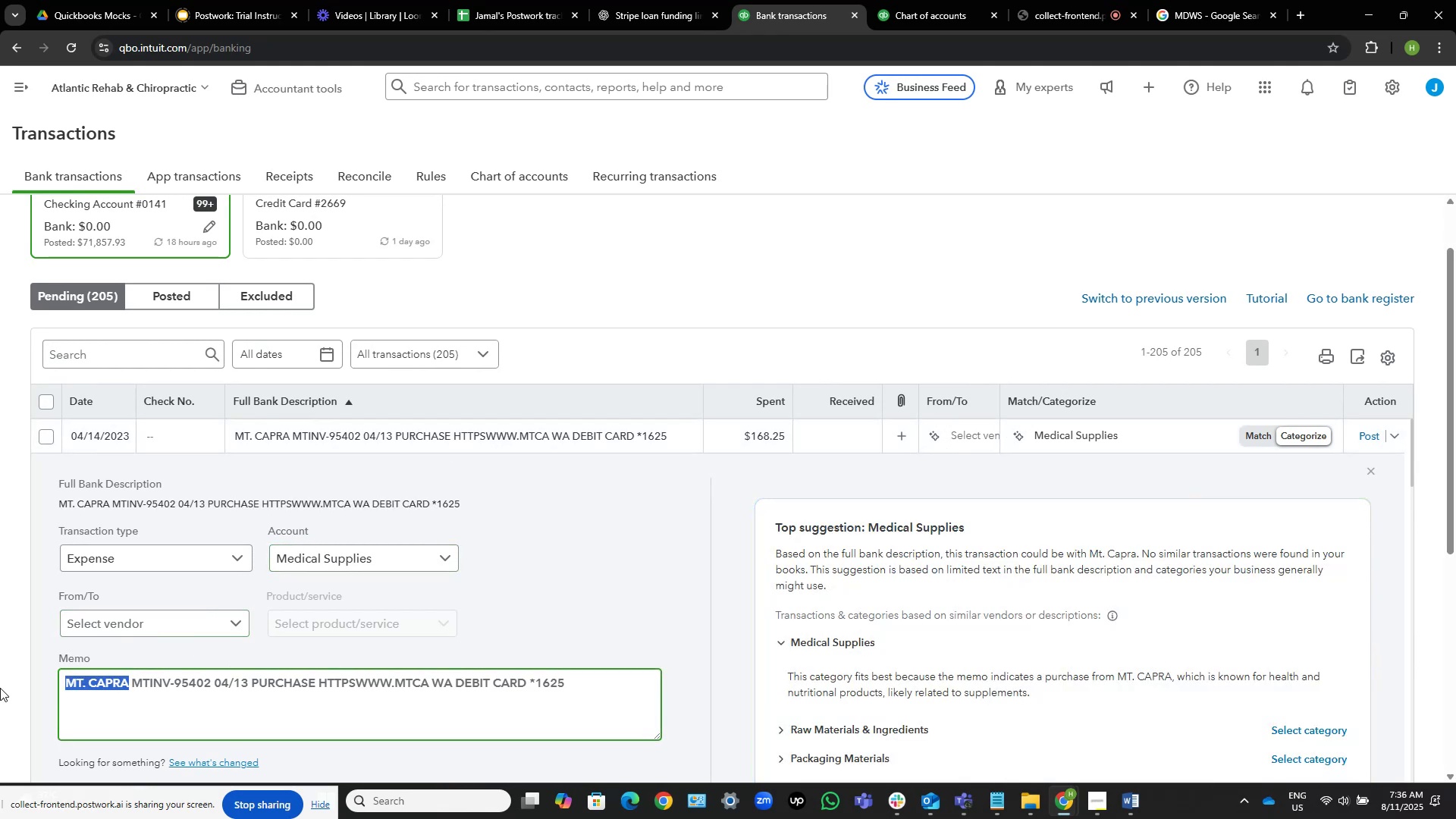 
key(Control+C)
 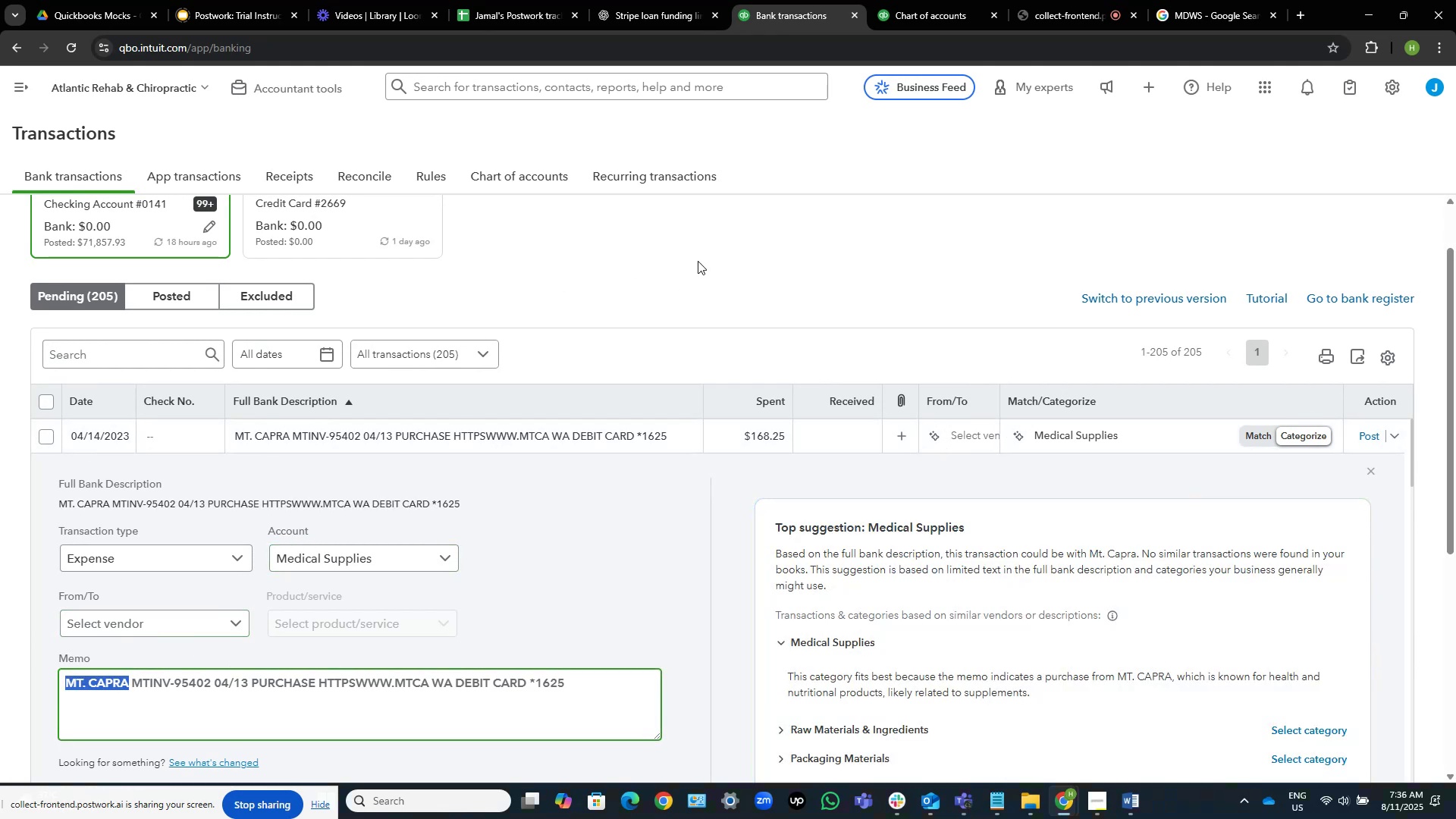 
left_click([698, 261])
 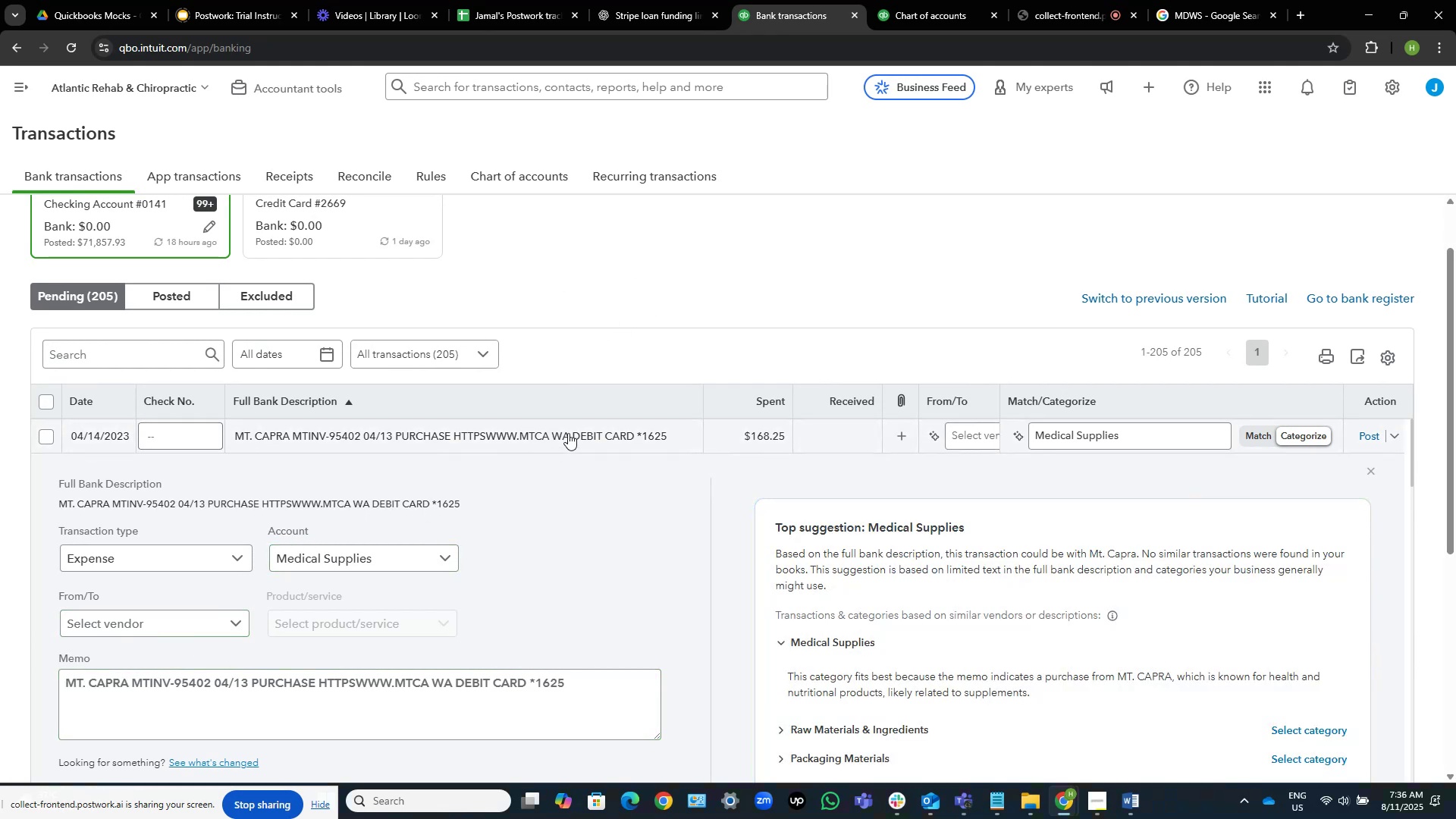 
left_click([576, 431])
 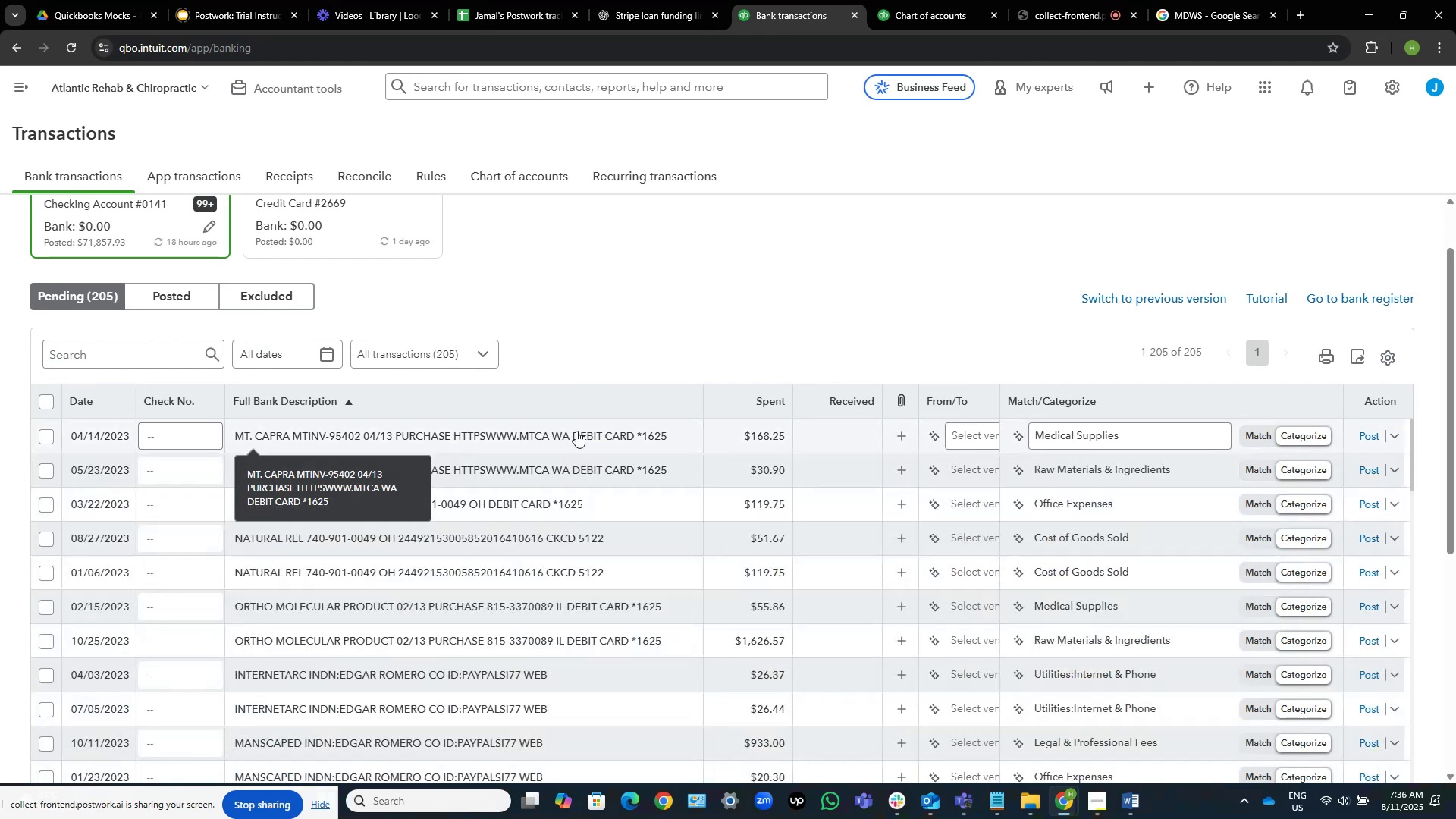 
left_click([714, 218])
 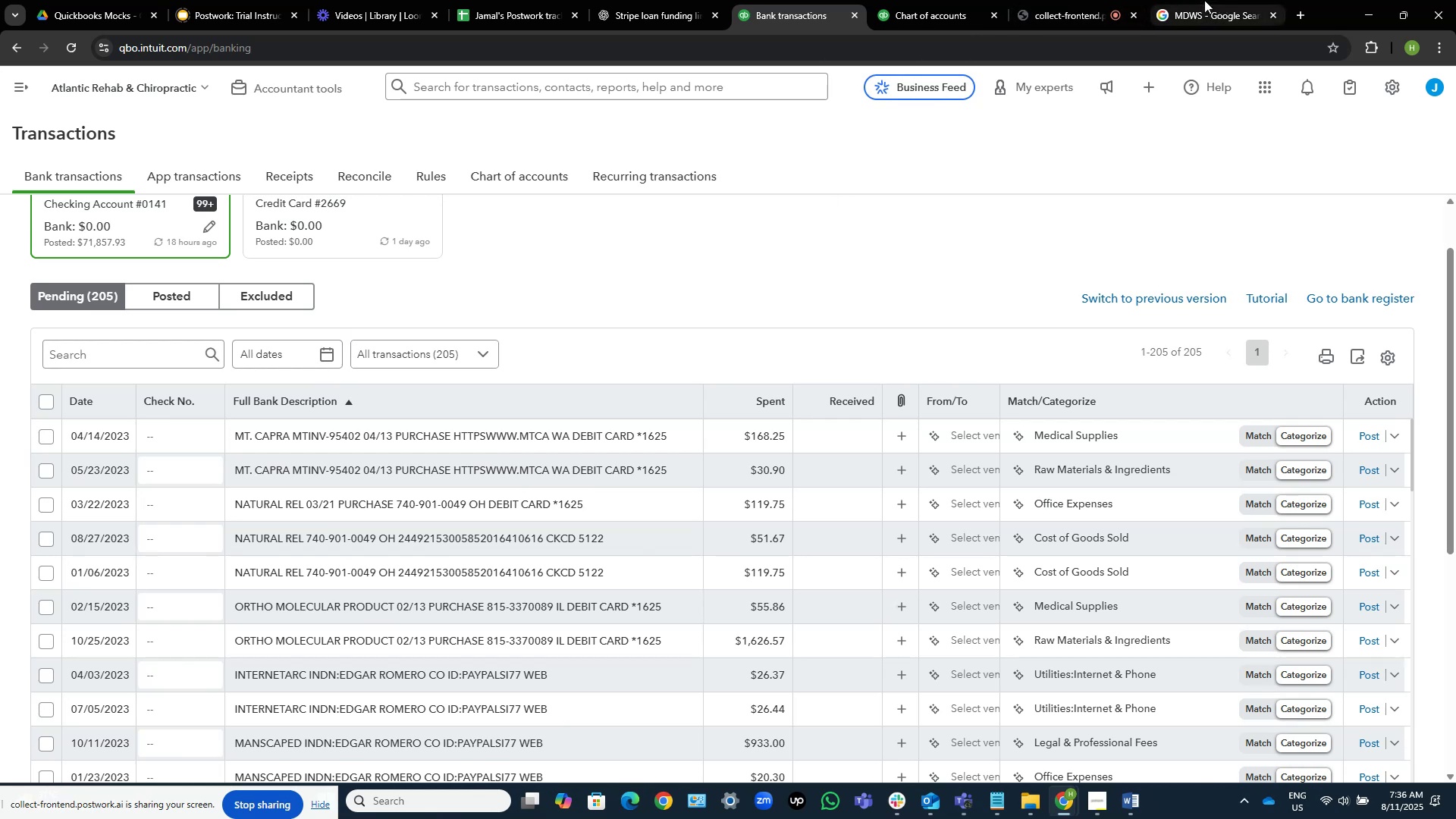 
left_click([1204, 0])
 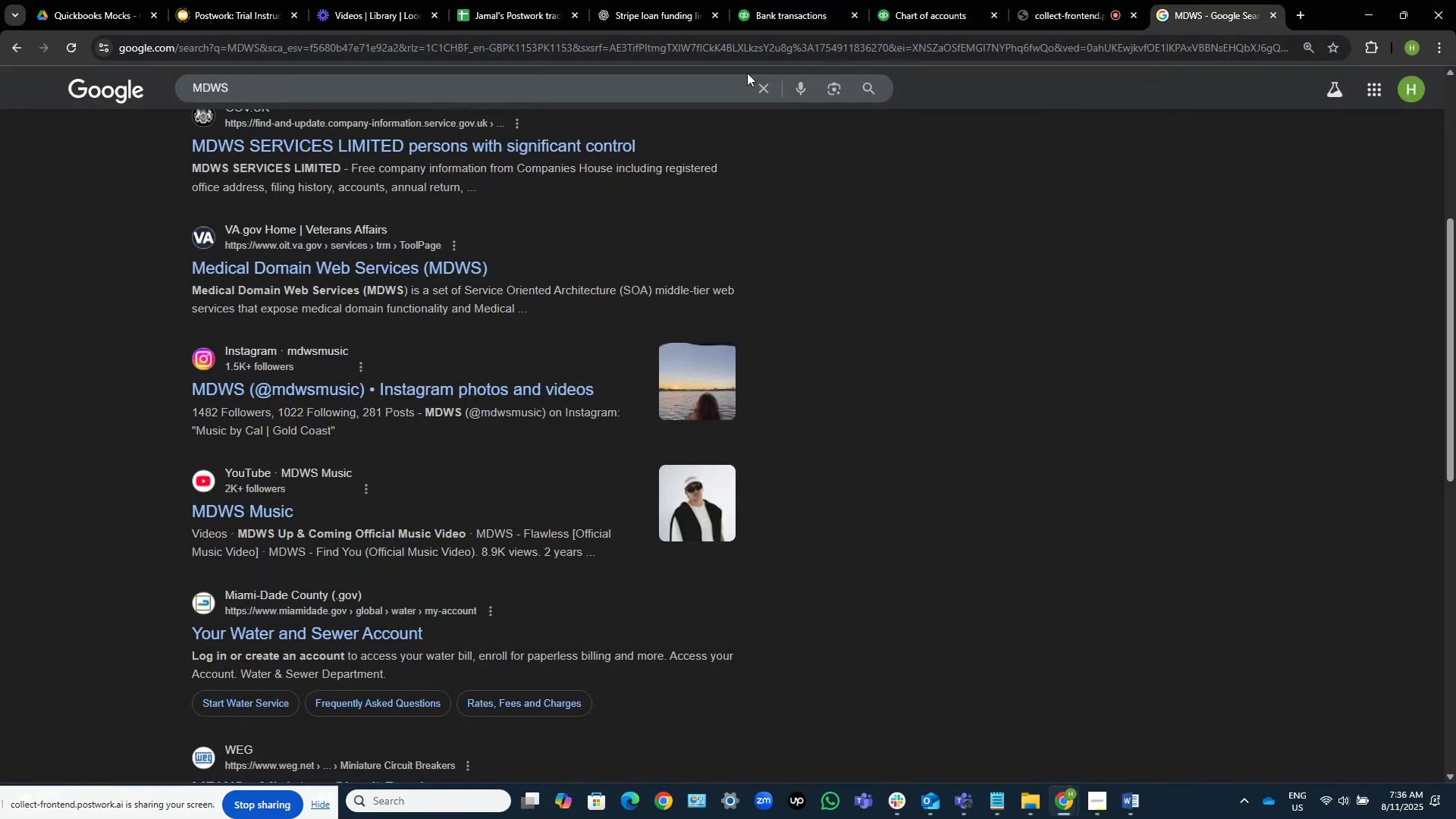 
left_click([762, 81])
 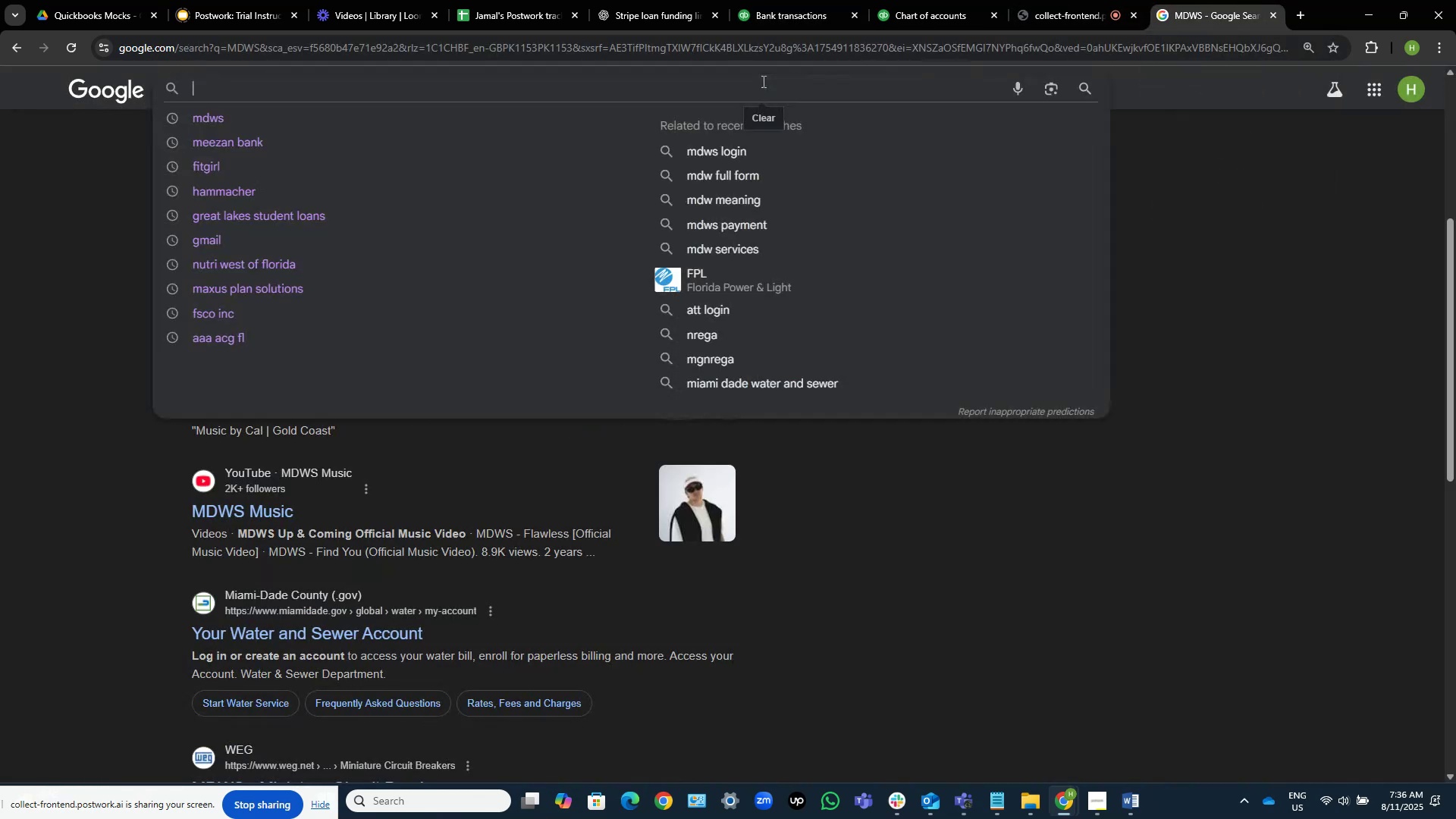 
key(Control+V)
 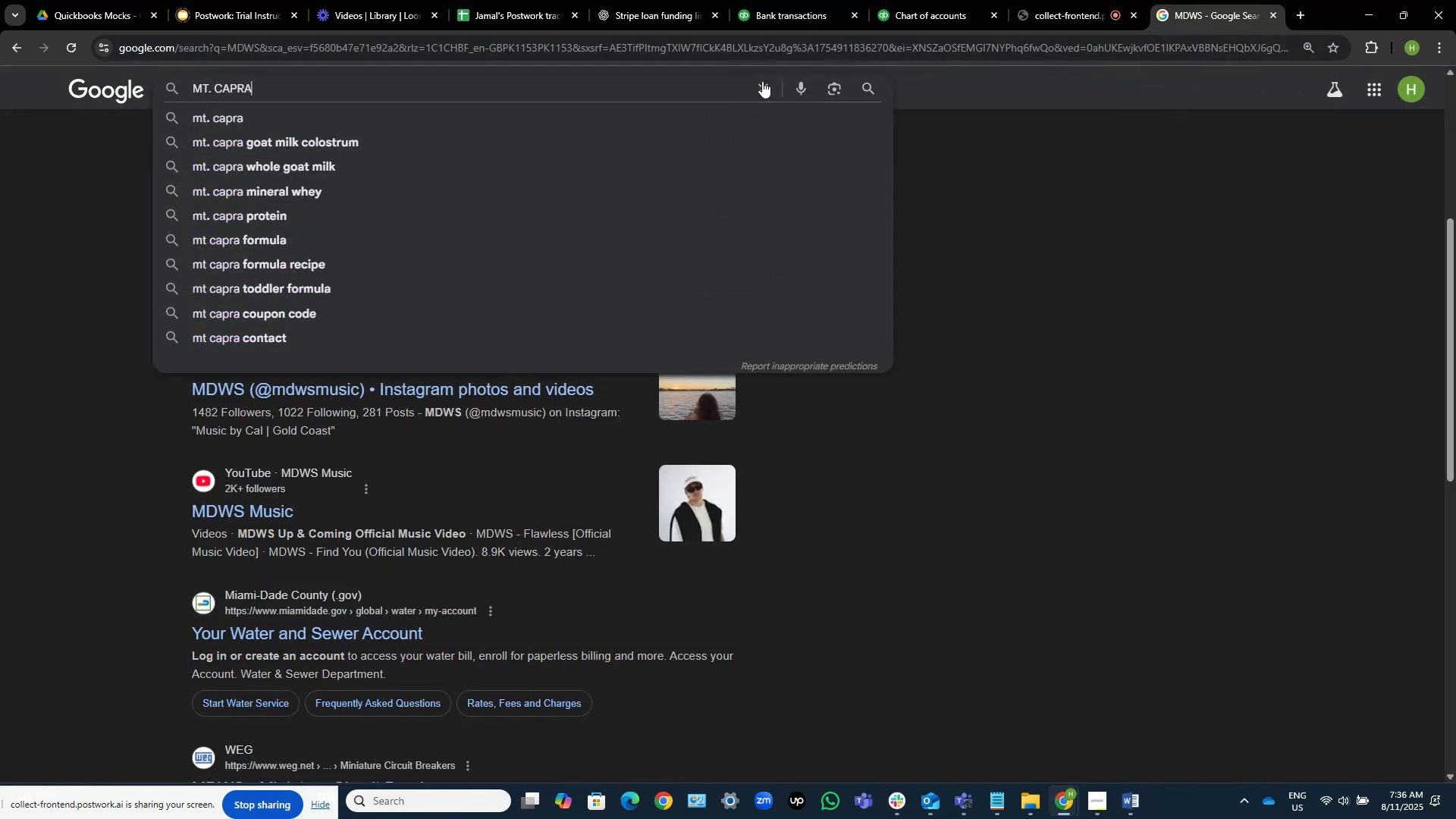 
key(NumpadEnter)
 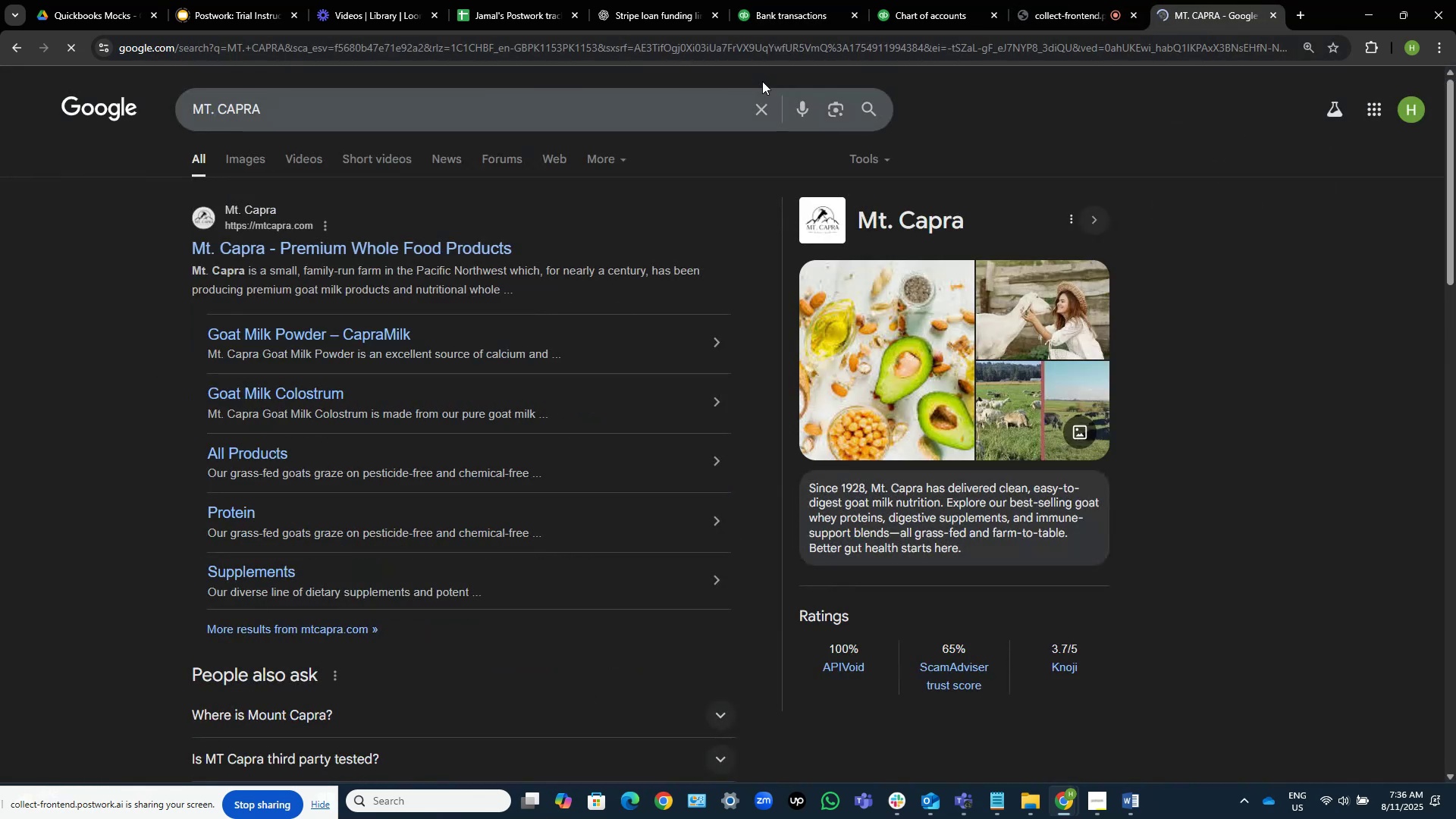 
wait(8.54)
 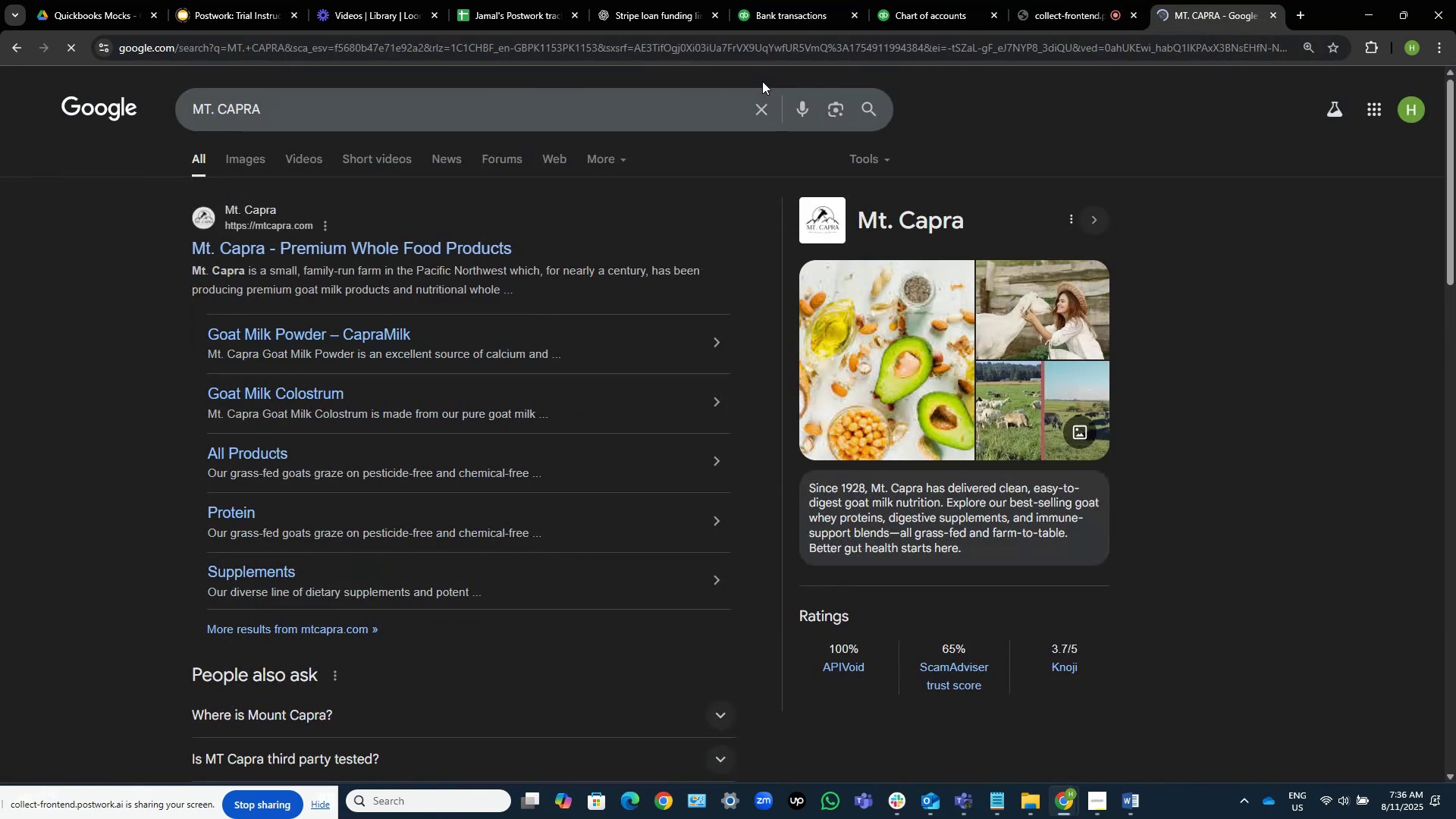 
left_click([363, 259])
 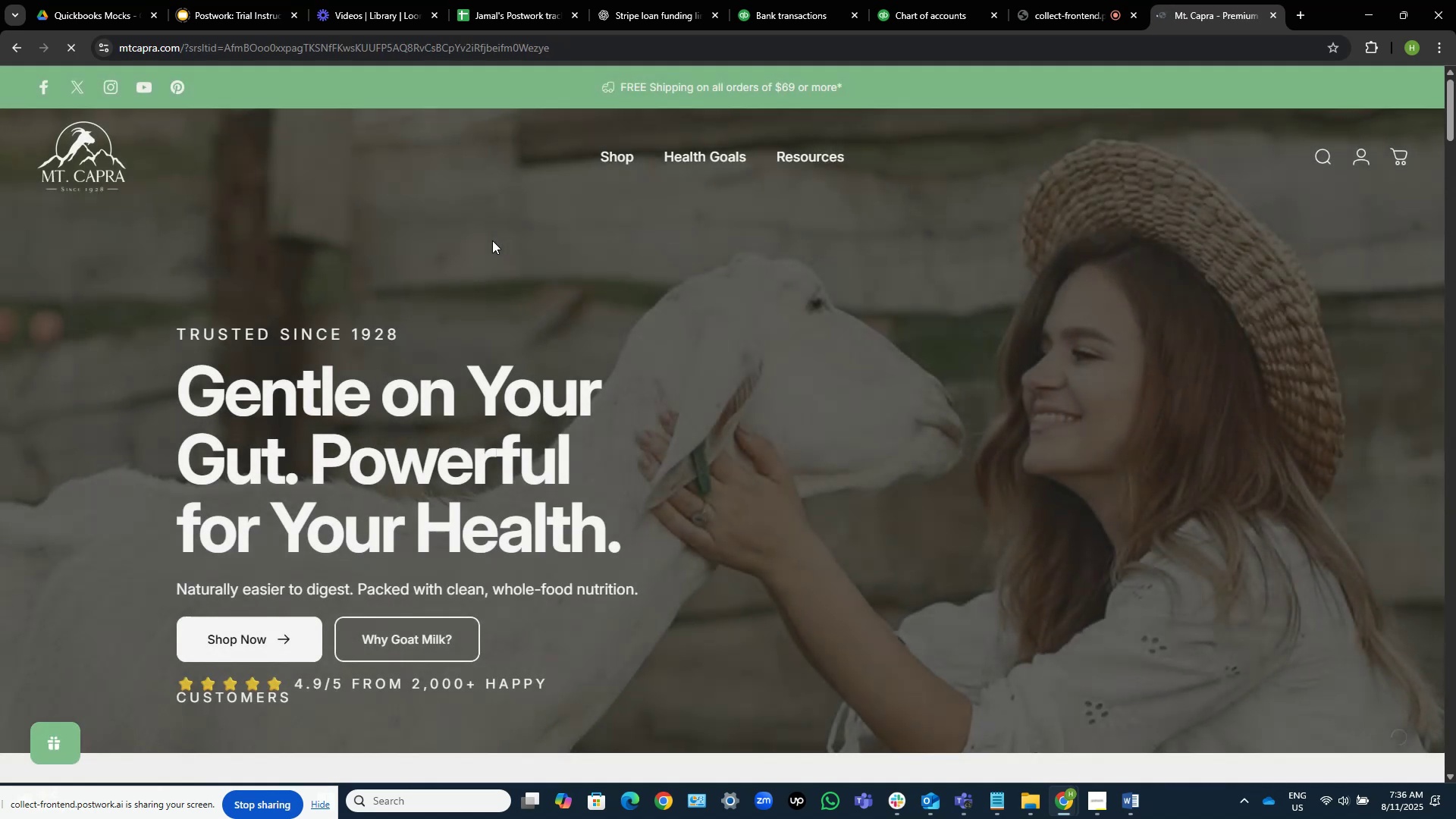 
wait(9.07)
 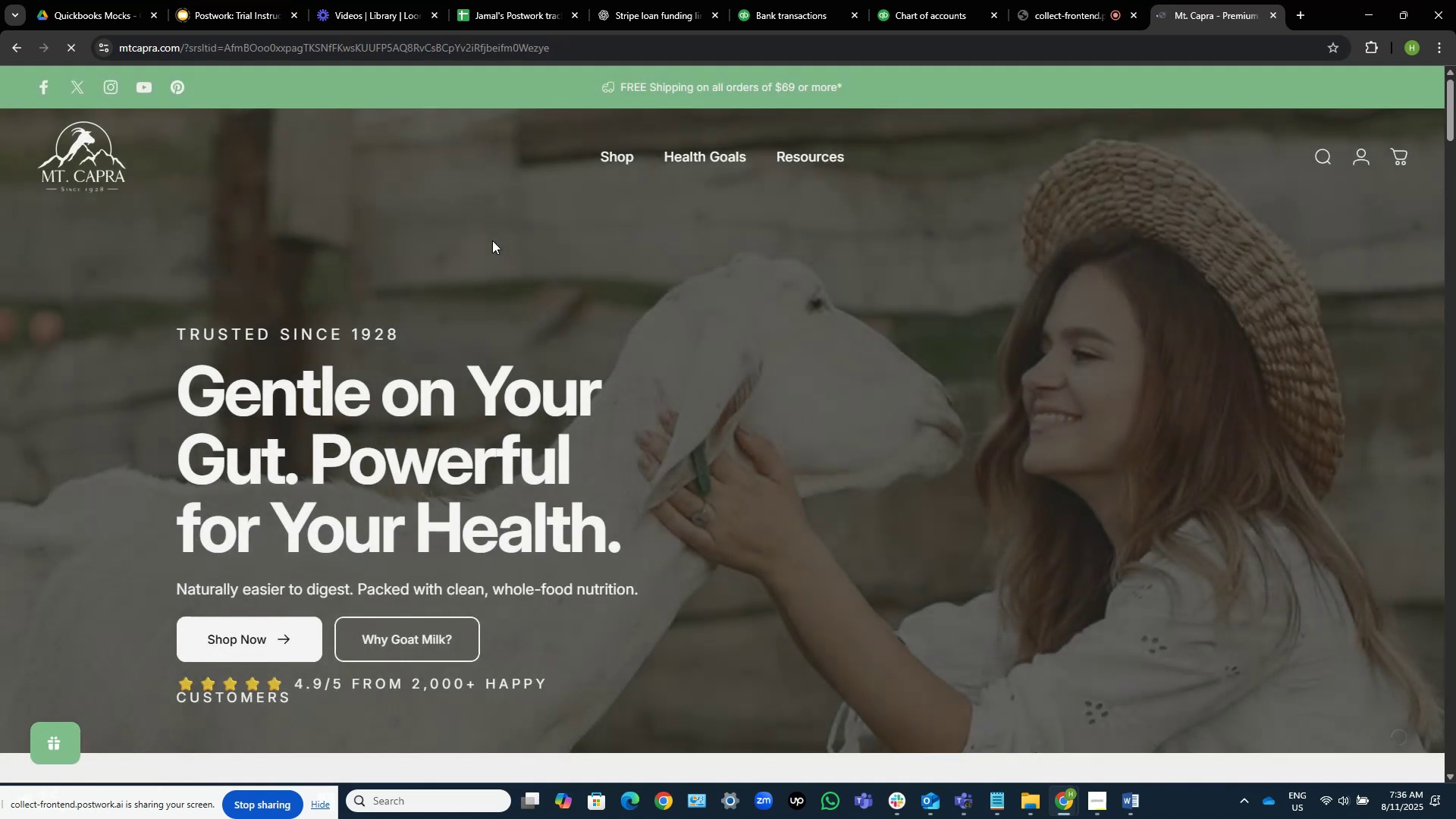 
scroll: coordinate [400, 402], scroll_direction: down, amount: 5.0
 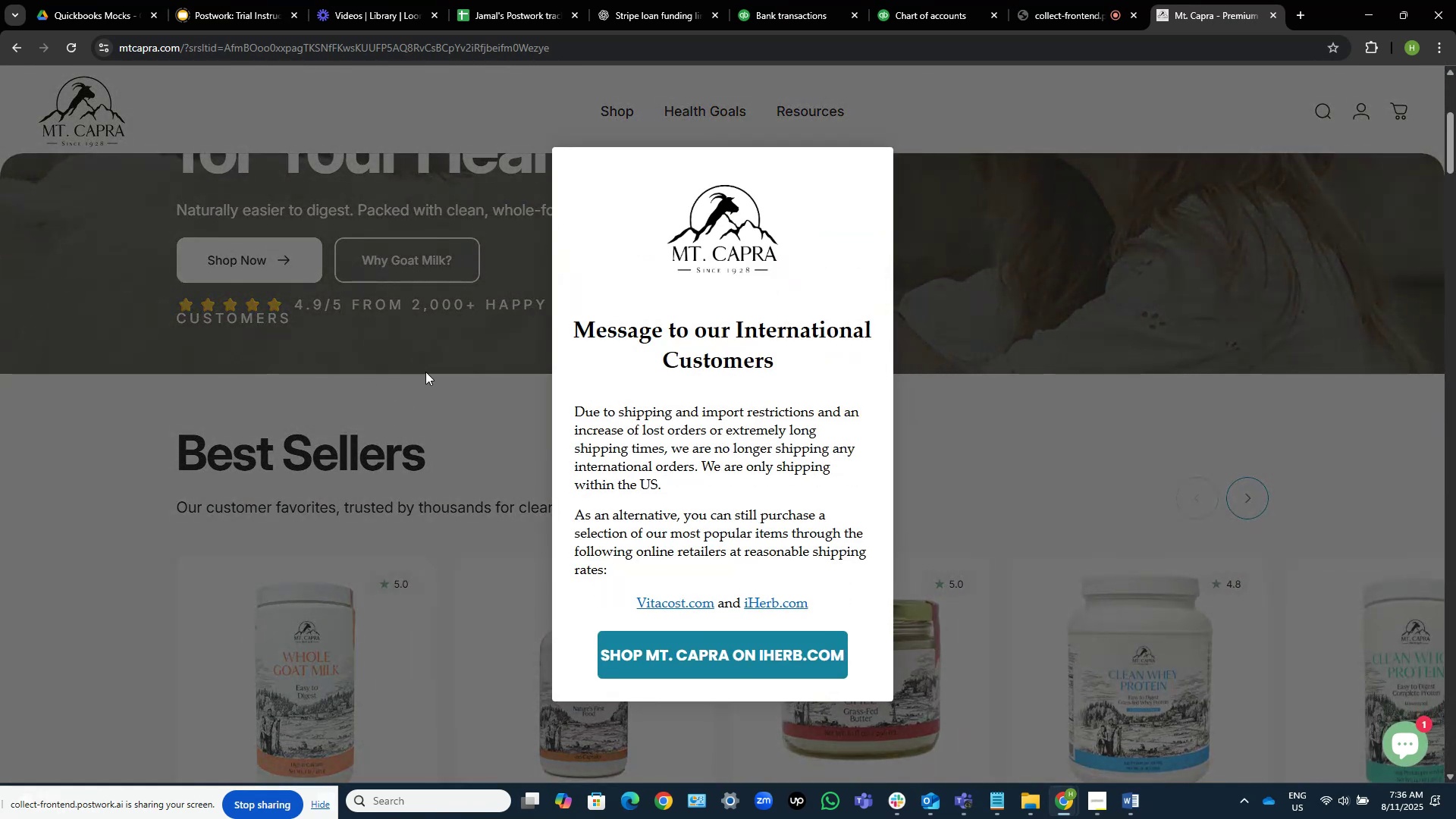 
left_click([1116, 452])
 